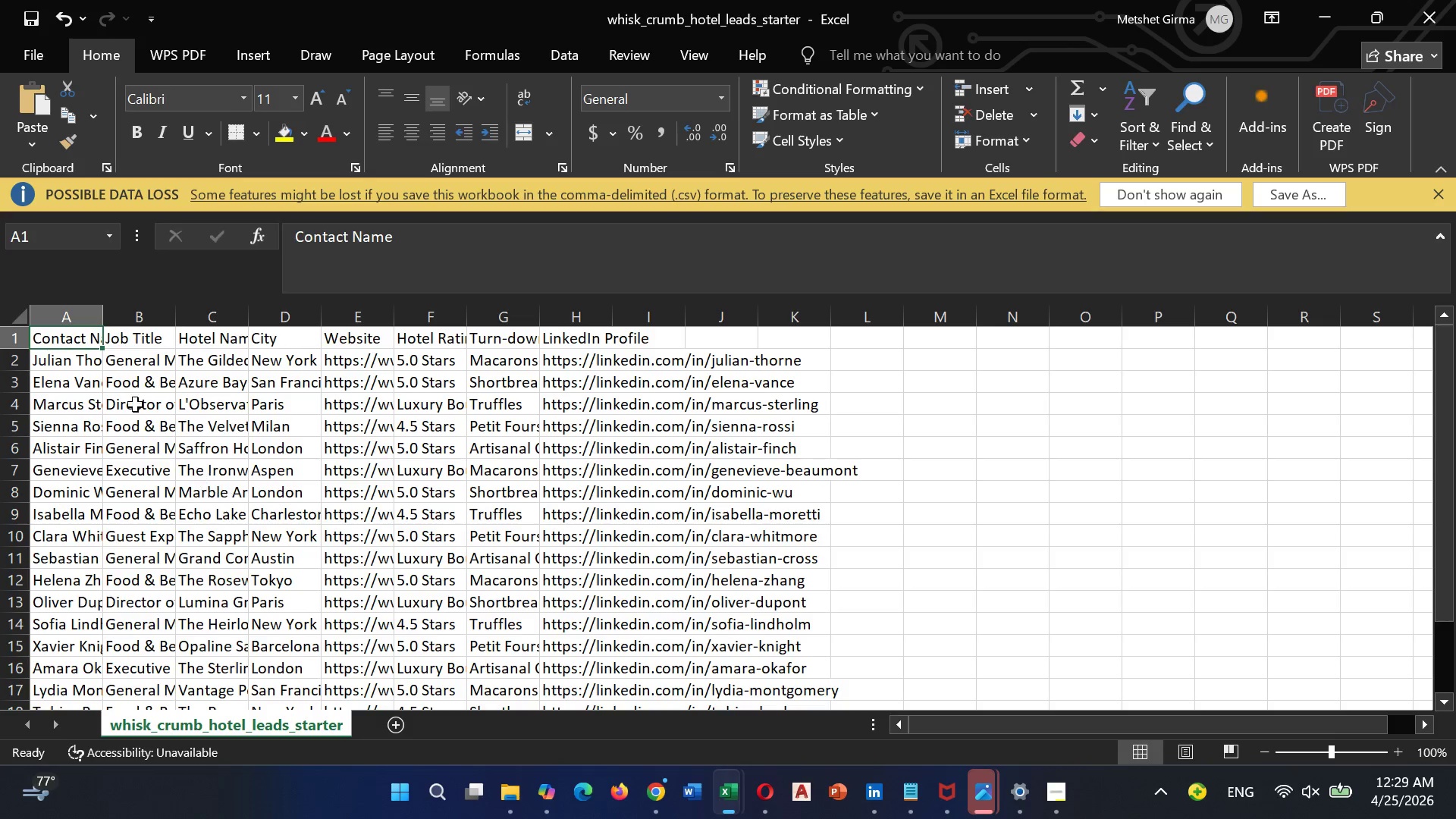 
wait(6.14)
 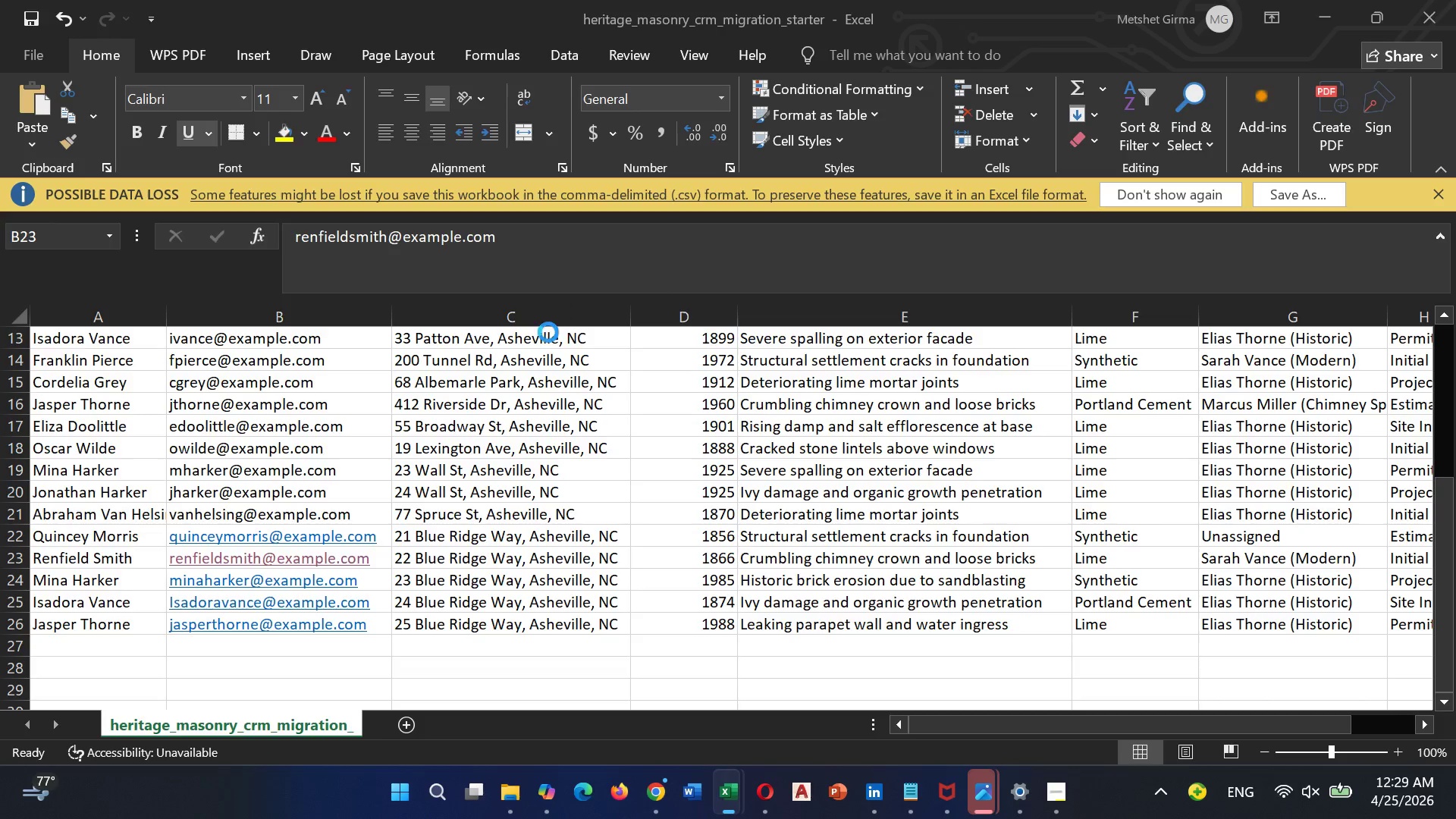 
left_click_drag(start_coordinate=[106, 320], to_coordinate=[185, 324])
 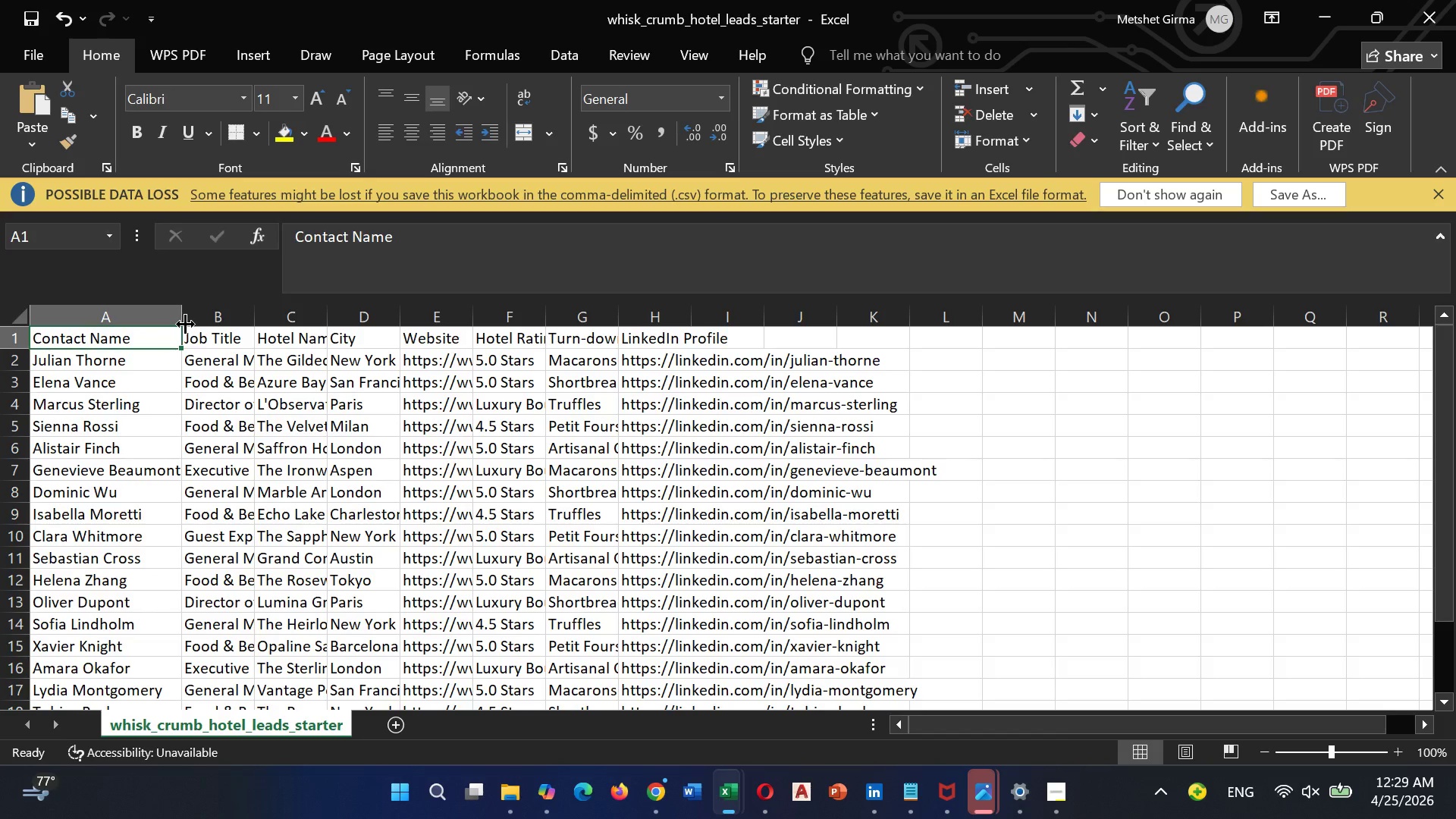 
left_click_drag(start_coordinate=[185, 324], to_coordinate=[219, 322])
 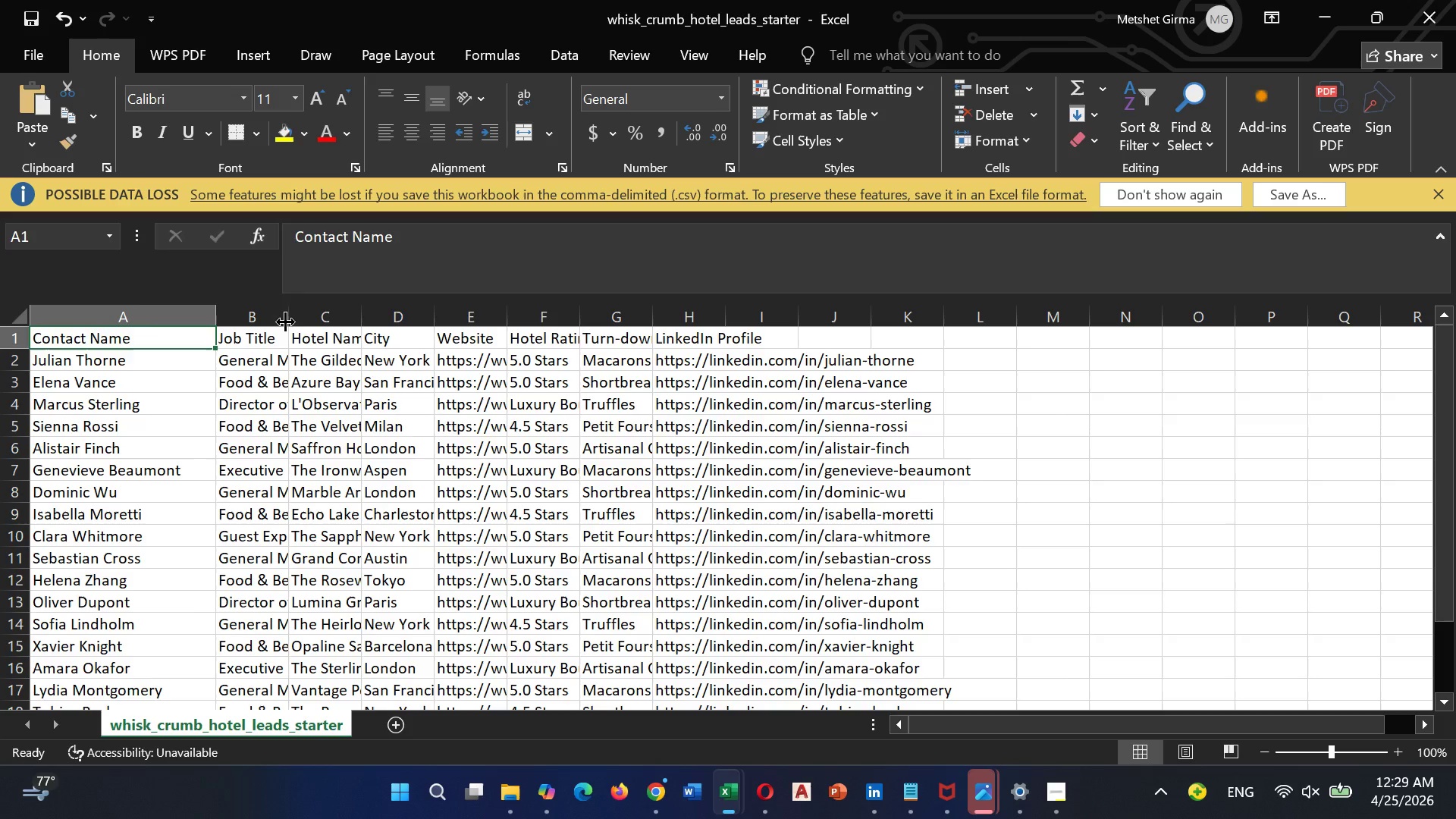 
left_click_drag(start_coordinate=[284, 321], to_coordinate=[361, 319])
 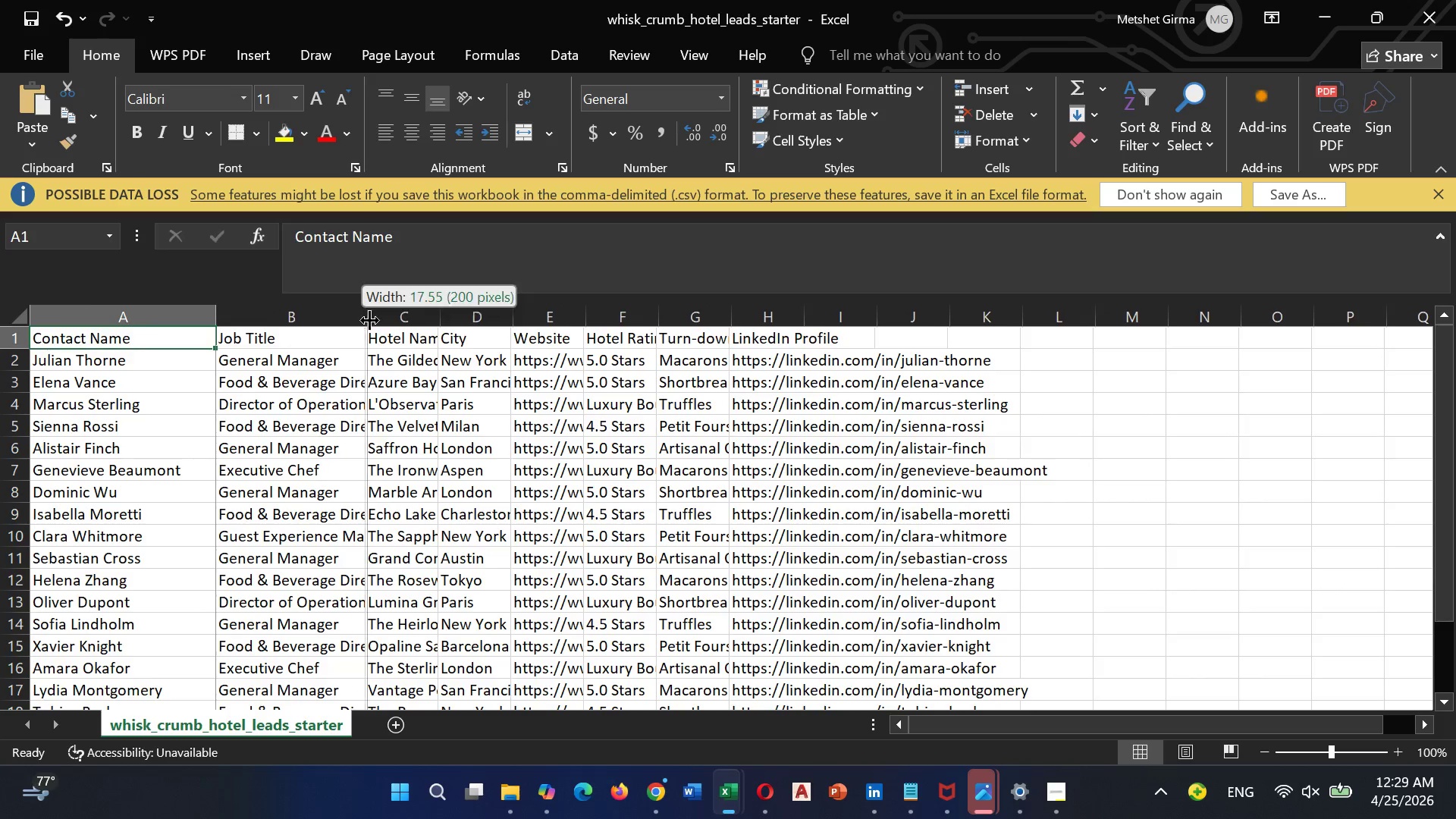 
left_click_drag(start_coordinate=[361, 319], to_coordinate=[428, 321])
 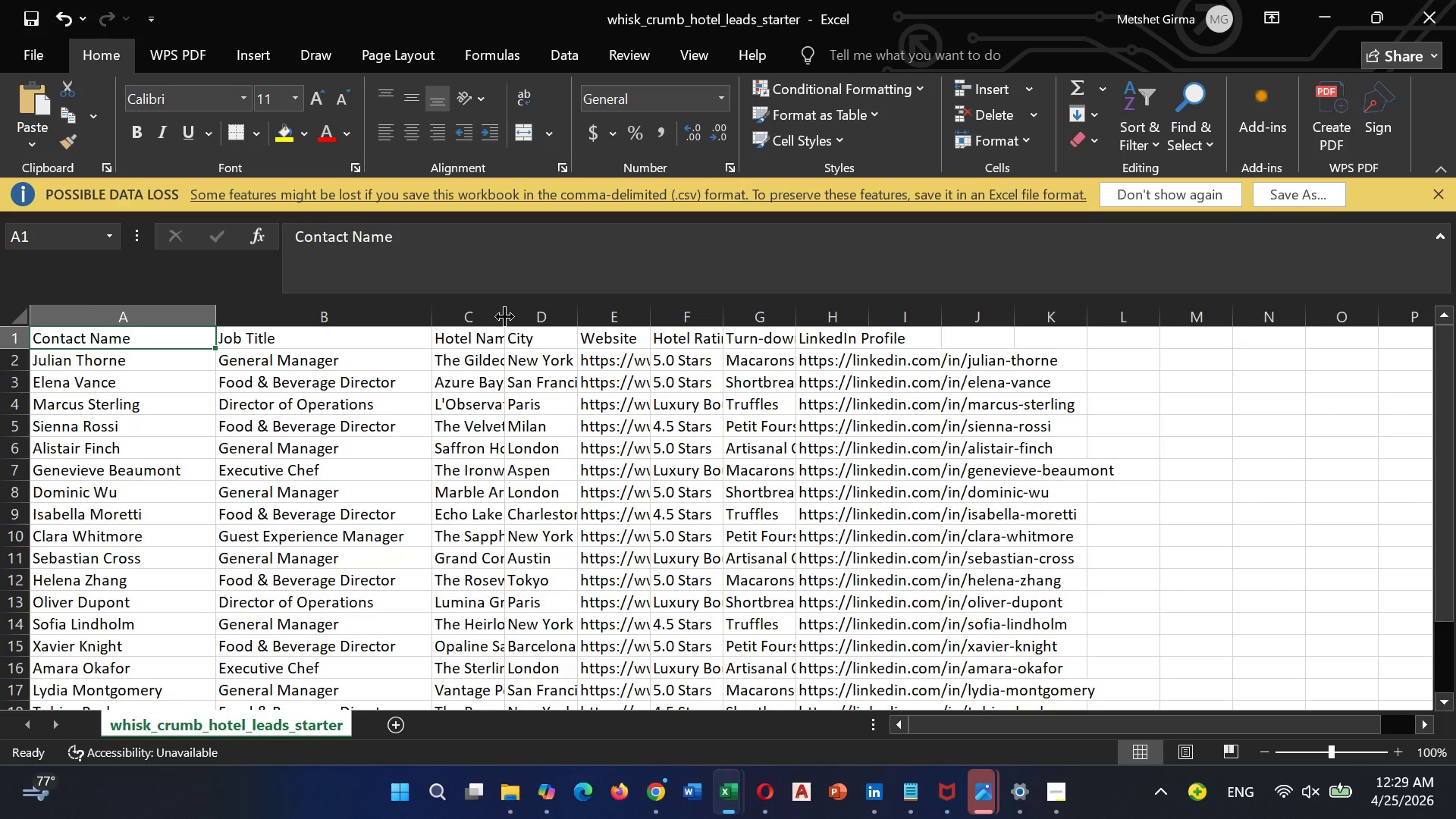 
left_click_drag(start_coordinate=[504, 316], to_coordinate=[604, 314])
 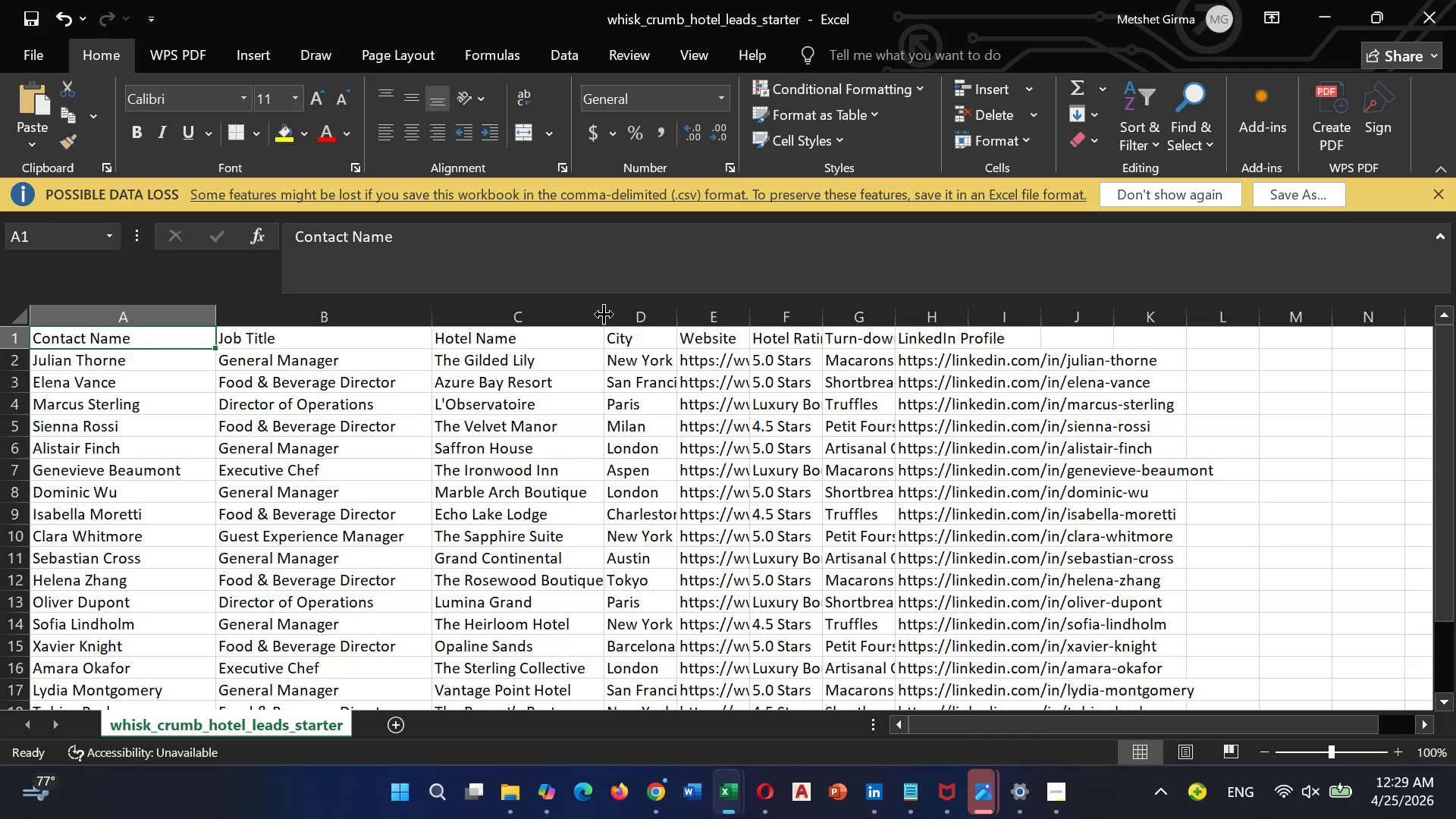 
left_click_drag(start_coordinate=[604, 314], to_coordinate=[639, 311])
 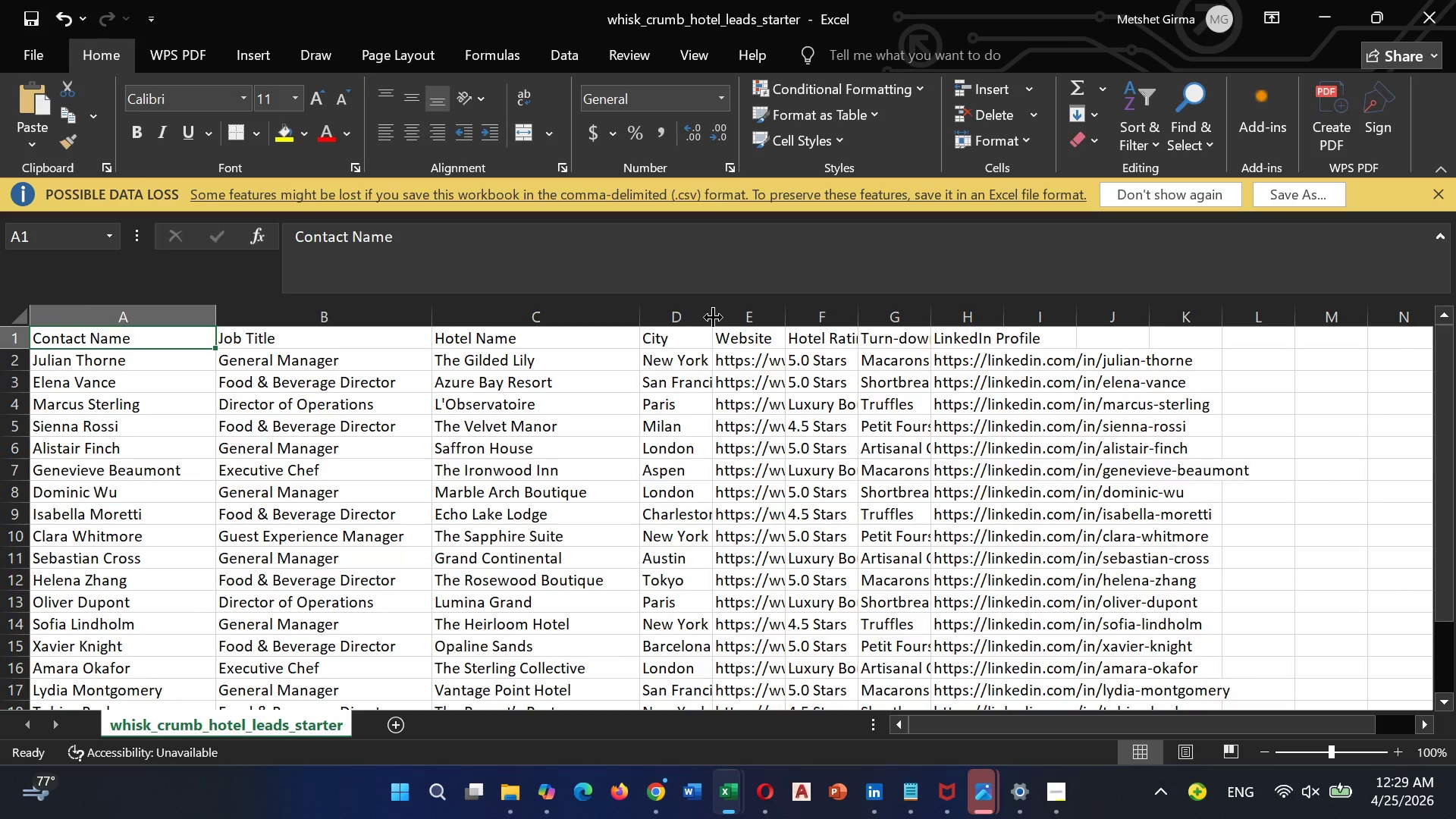 
left_click_drag(start_coordinate=[726, 318], to_coordinate=[744, 320])
 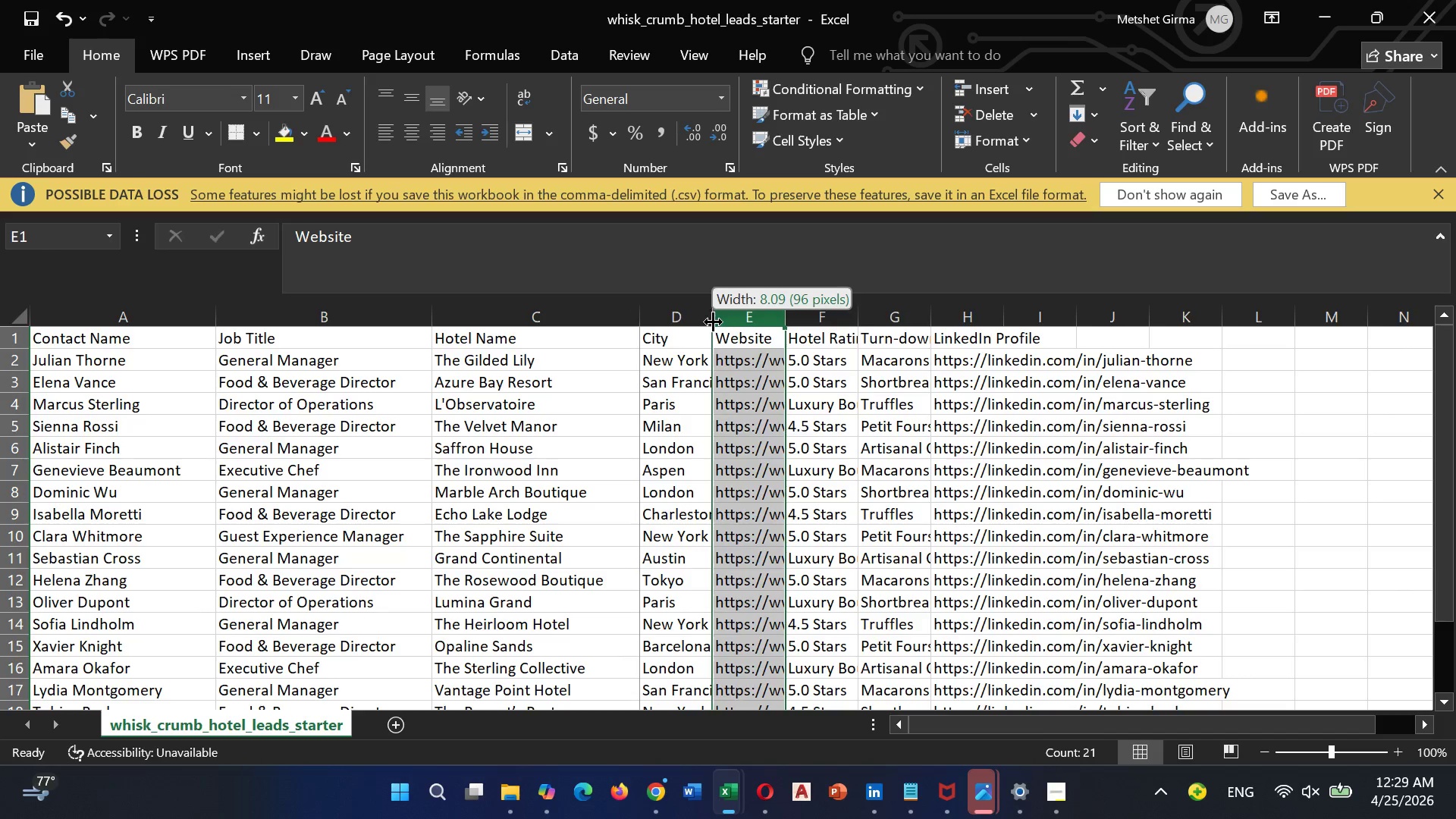 
left_click_drag(start_coordinate=[711, 322], to_coordinate=[780, 315])
 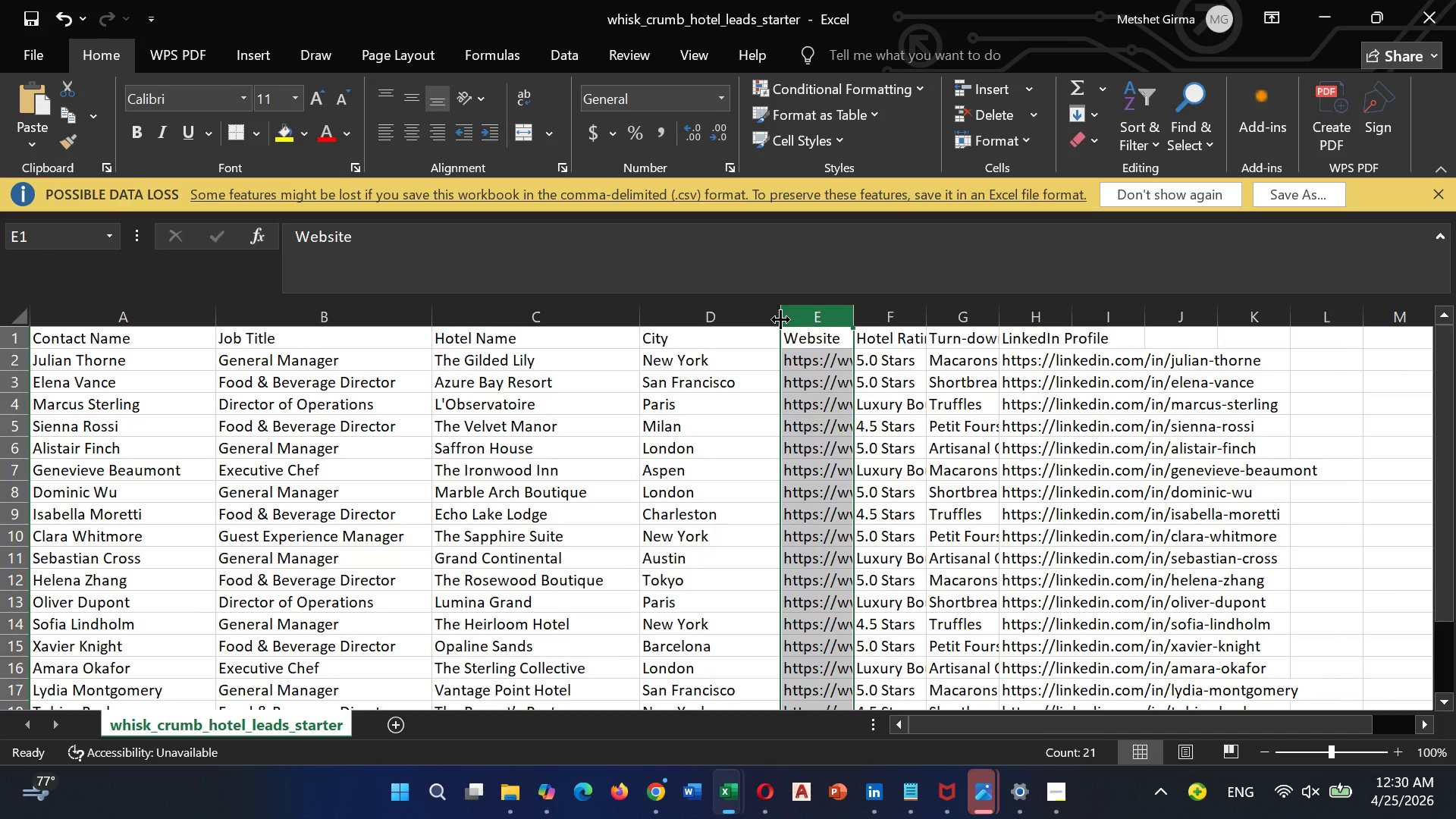 
left_click_drag(start_coordinate=[781, 319], to_coordinate=[759, 316])
 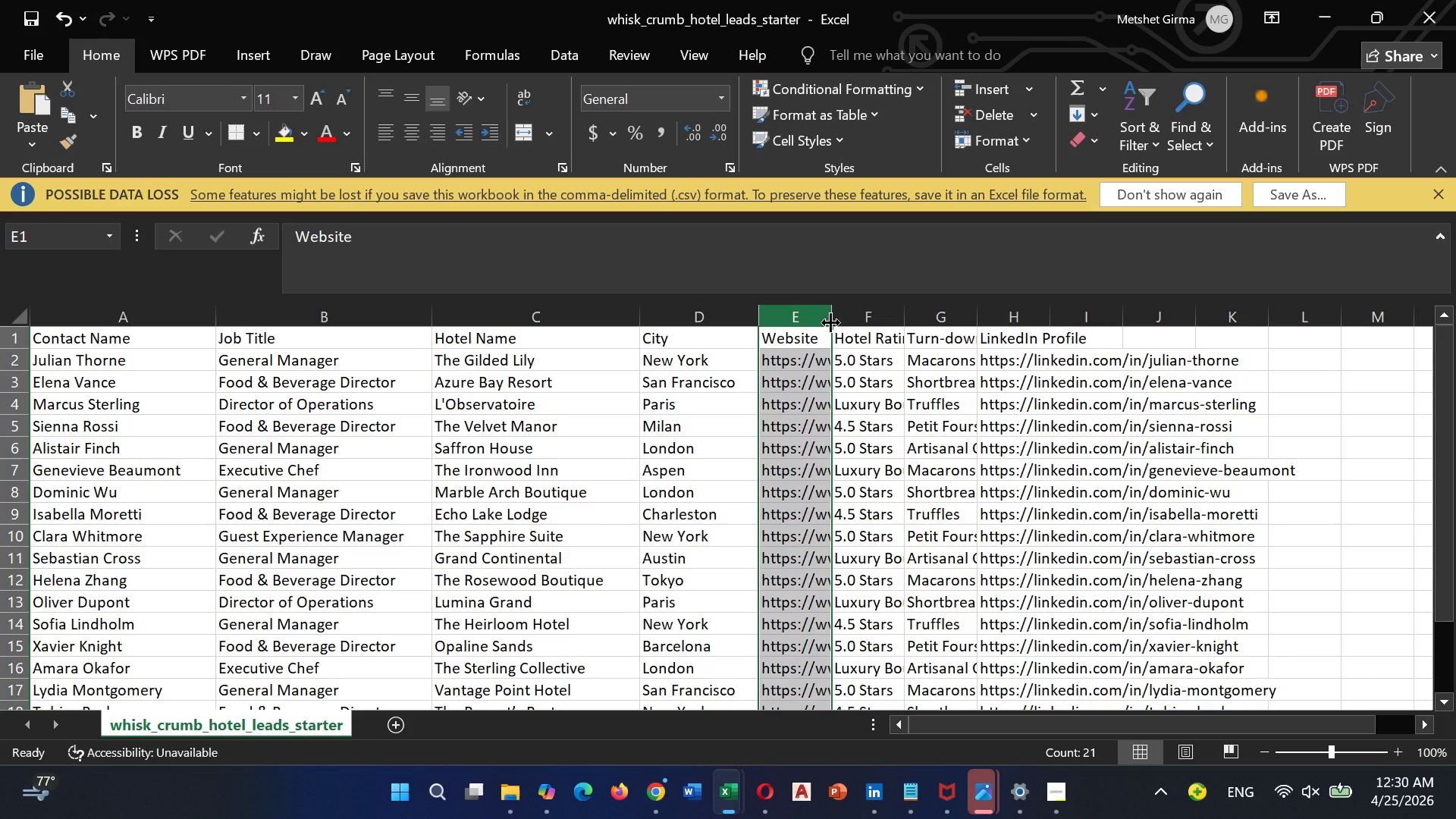 
left_click_drag(start_coordinate=[830, 322], to_coordinate=[924, 306])
 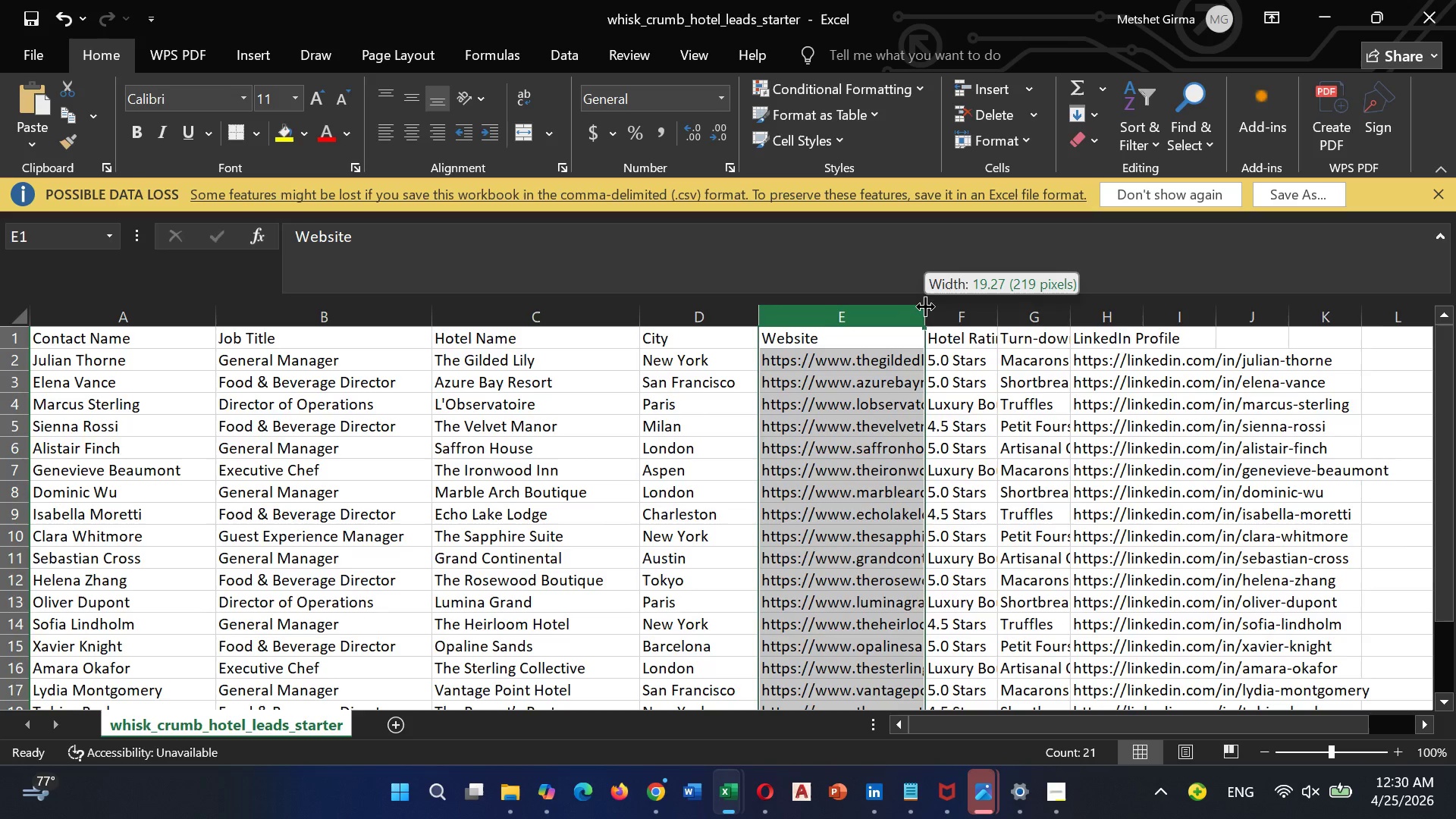 
left_click_drag(start_coordinate=[924, 306], to_coordinate=[1007, 302])
 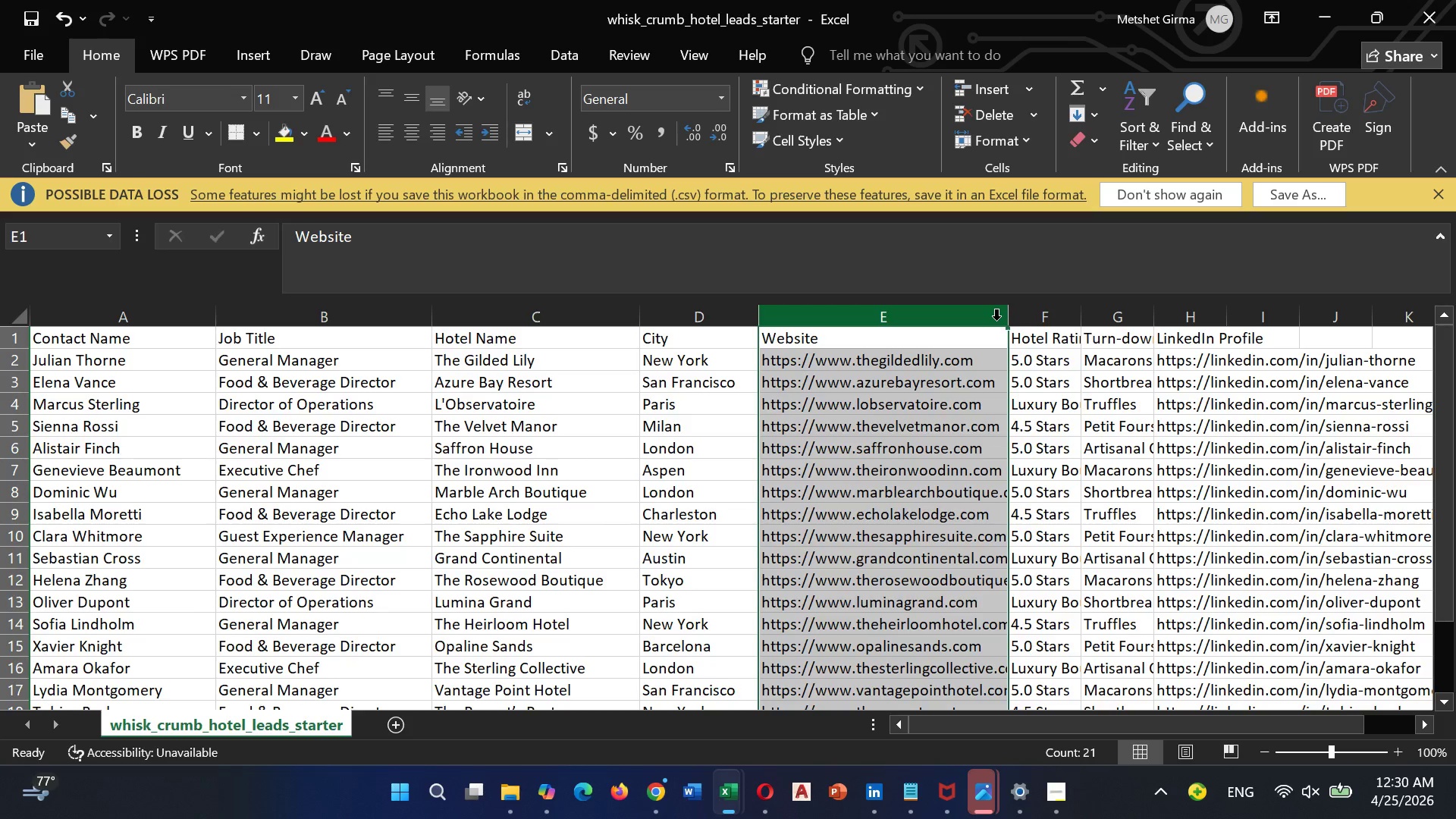 
left_click_drag(start_coordinate=[1009, 322], to_coordinate=[1039, 306])
 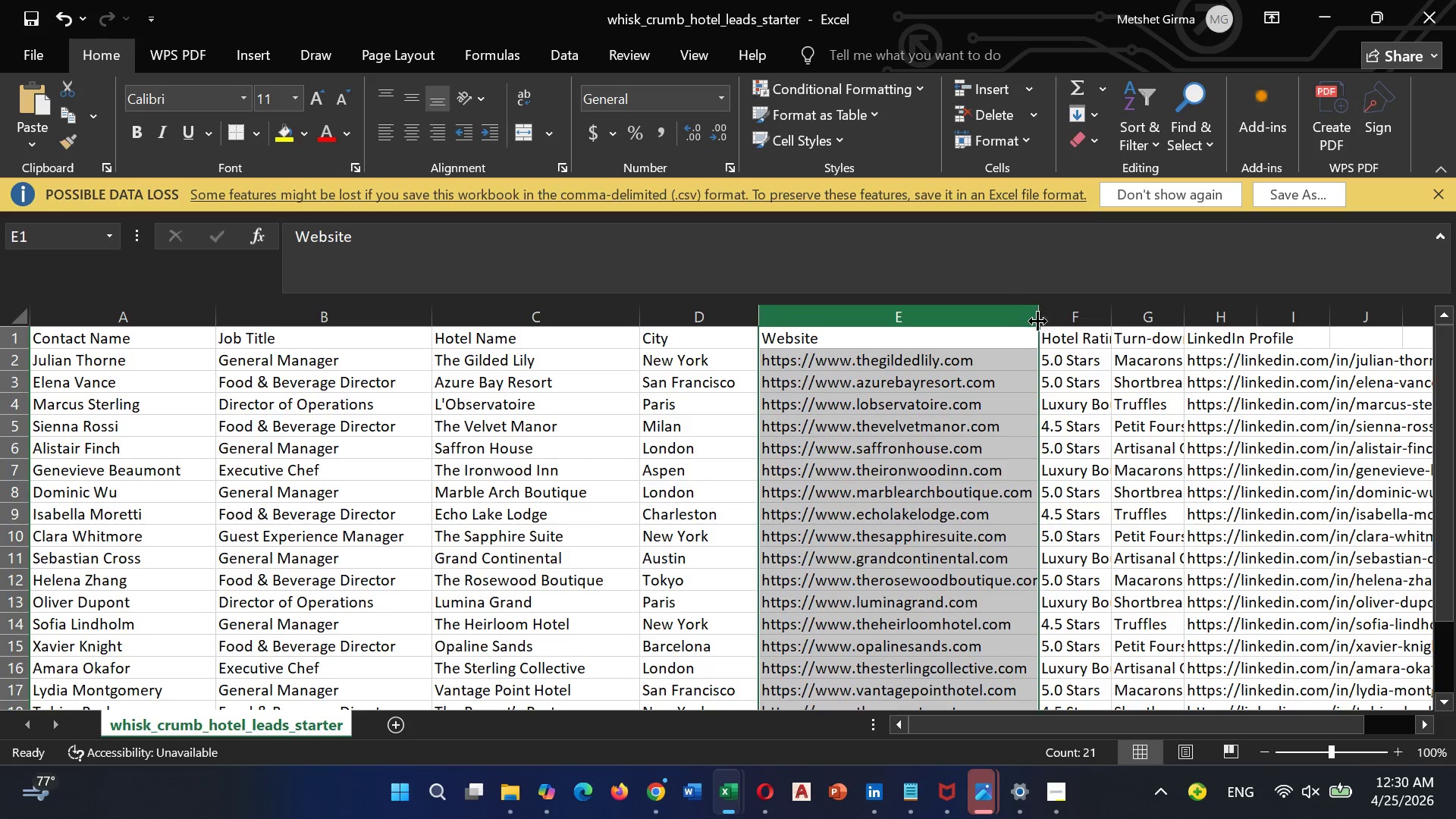 
left_click_drag(start_coordinate=[1038, 323], to_coordinate=[1056, 317])
 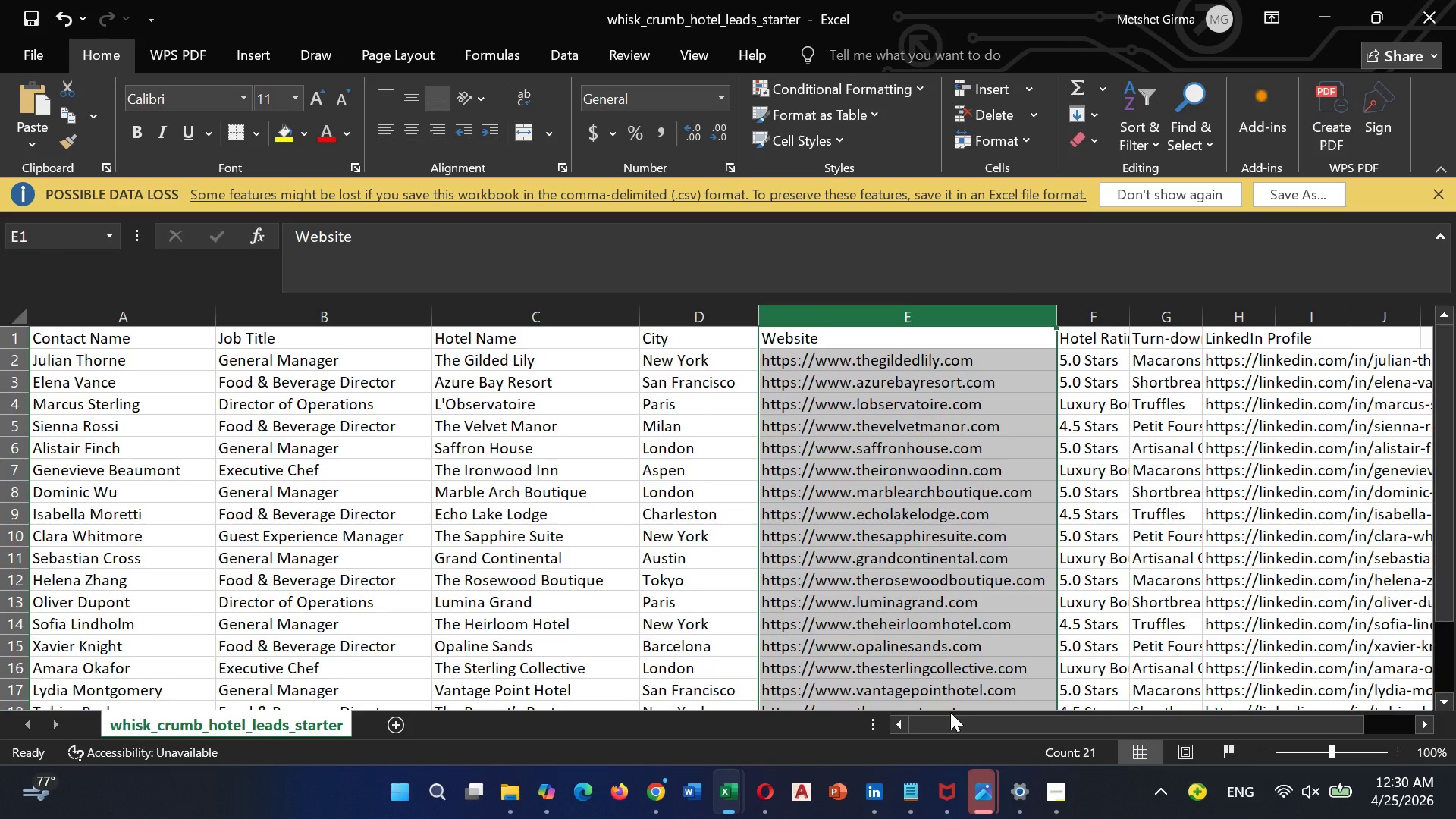 
left_click_drag(start_coordinate=[950, 712], to_coordinate=[1012, 716])
 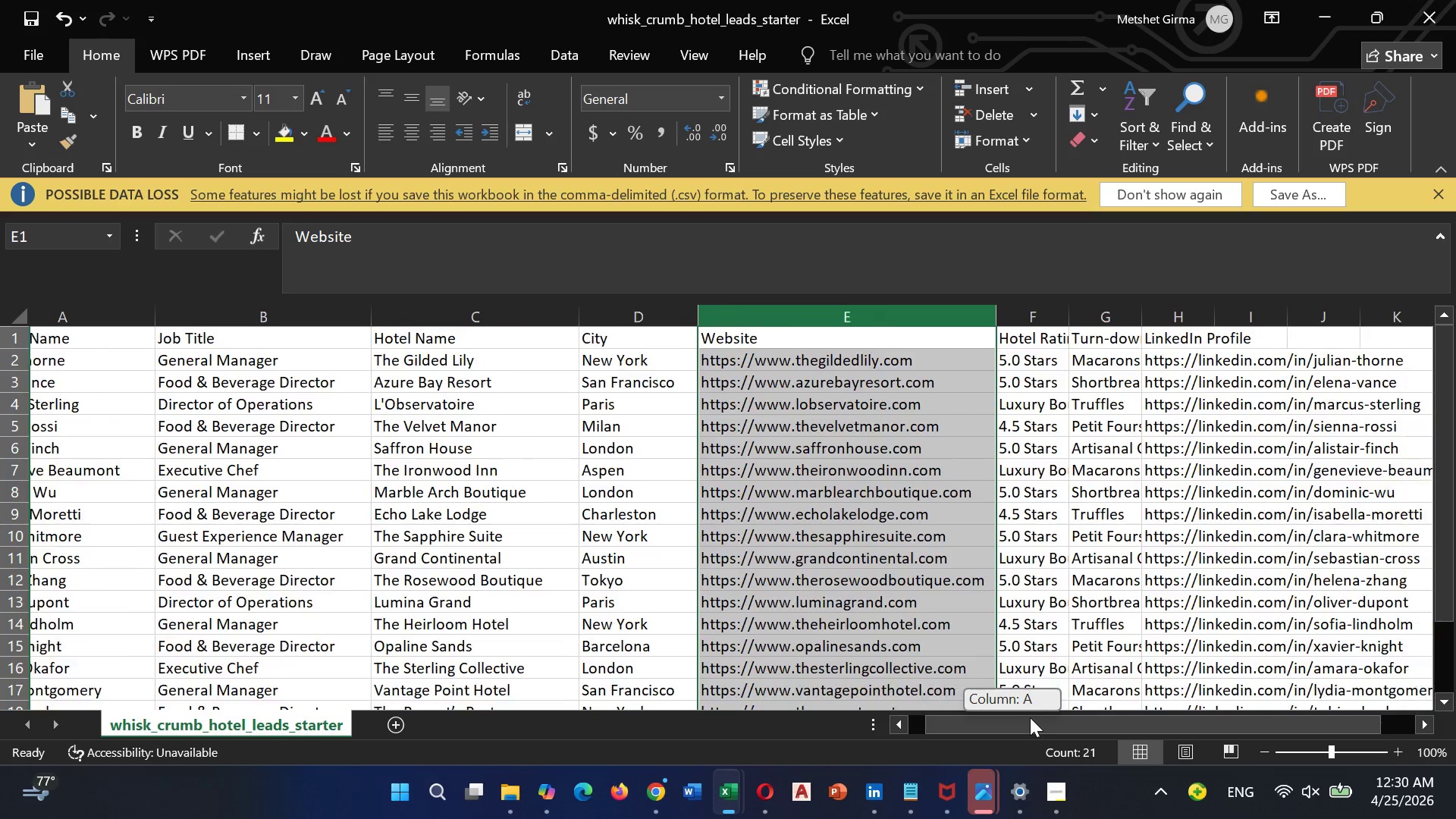 
left_click_drag(start_coordinate=[1012, 716], to_coordinate=[1051, 715])
 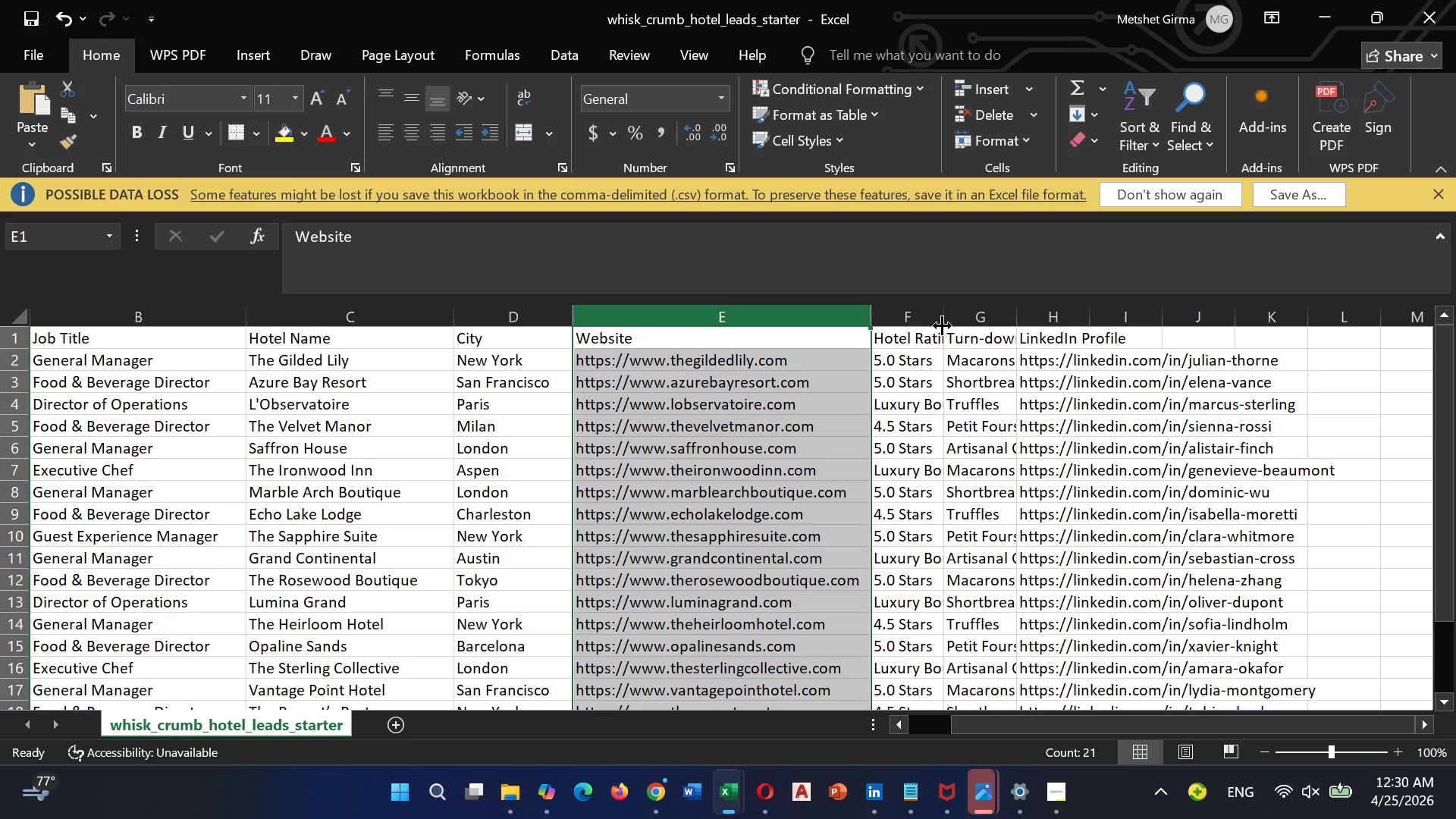 
left_click_drag(start_coordinate=[942, 326], to_coordinate=[1021, 310])
 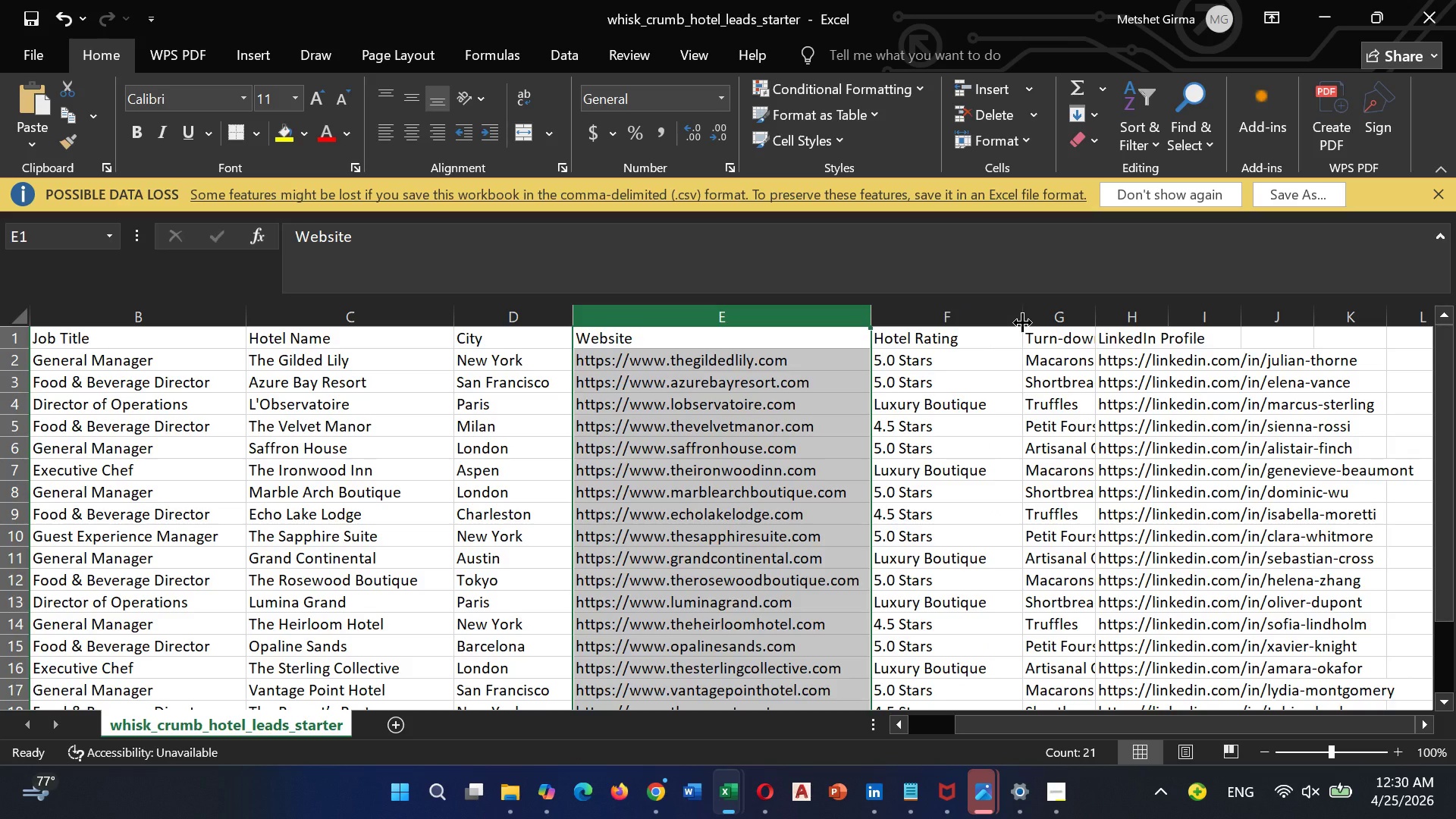 
left_click_drag(start_coordinate=[1022, 322], to_coordinate=[1004, 346])
 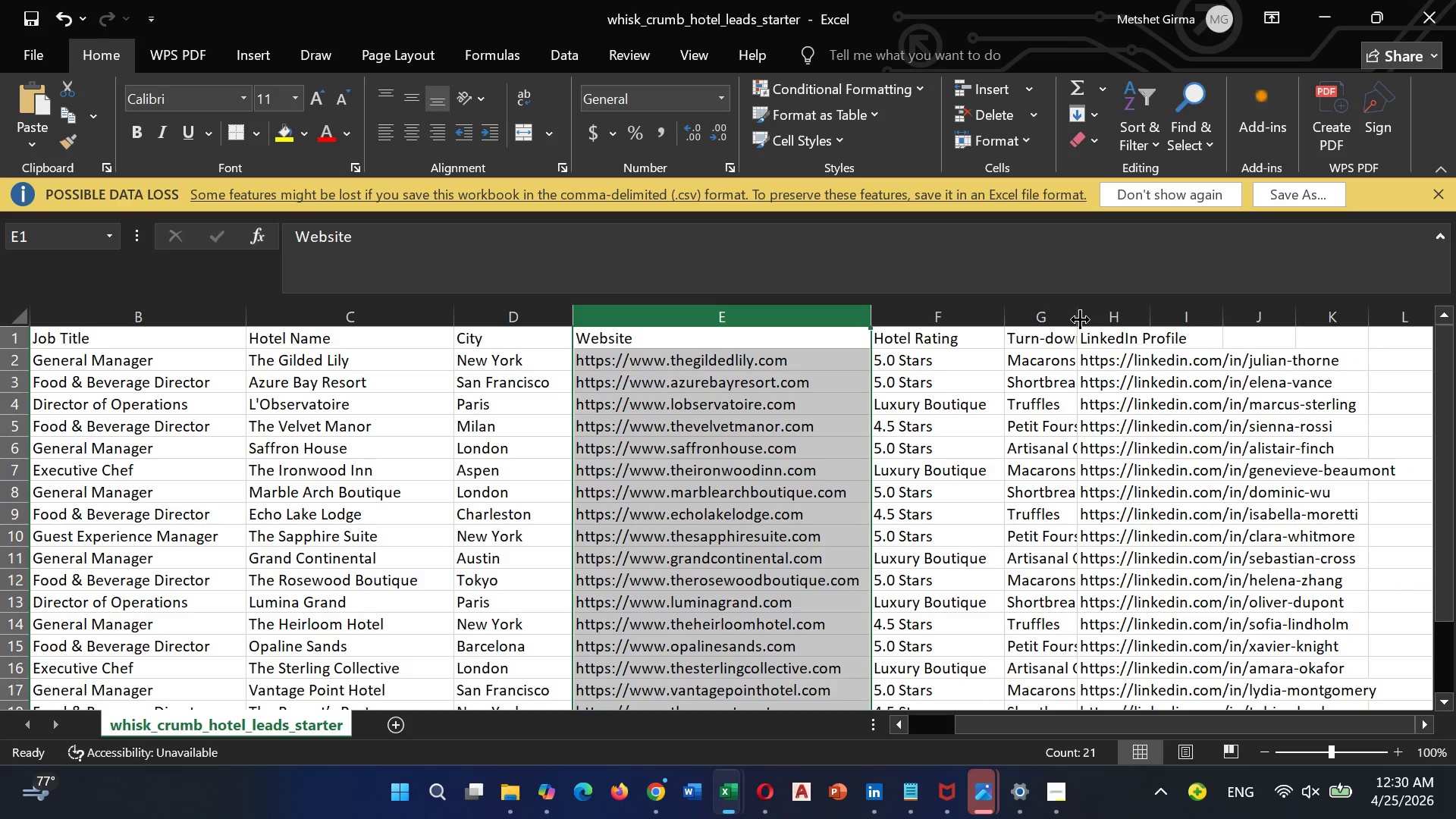 
left_click_drag(start_coordinate=[1077, 319], to_coordinate=[1117, 315])
 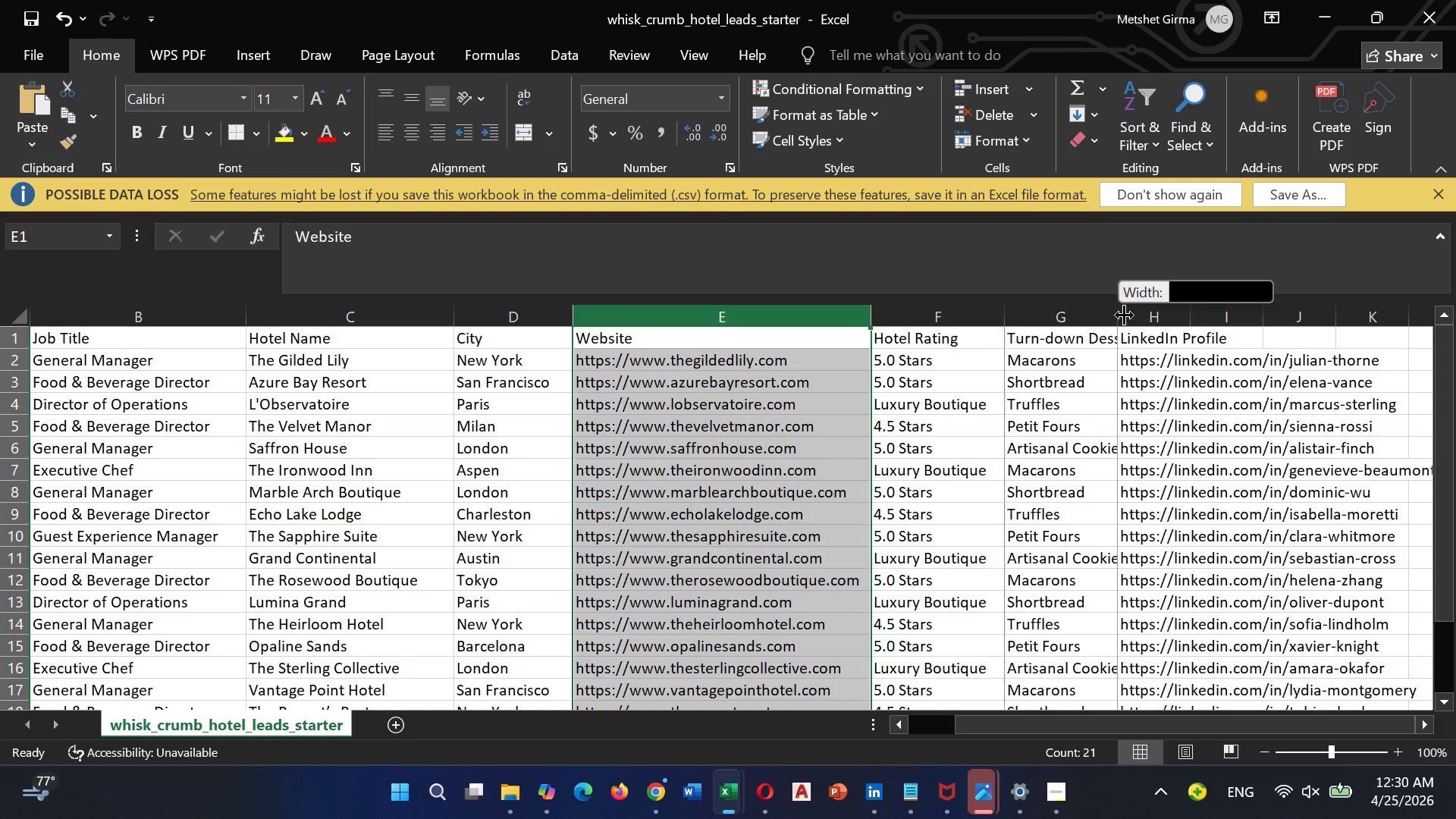 
left_click_drag(start_coordinate=[1117, 315], to_coordinate=[1148, 309])
 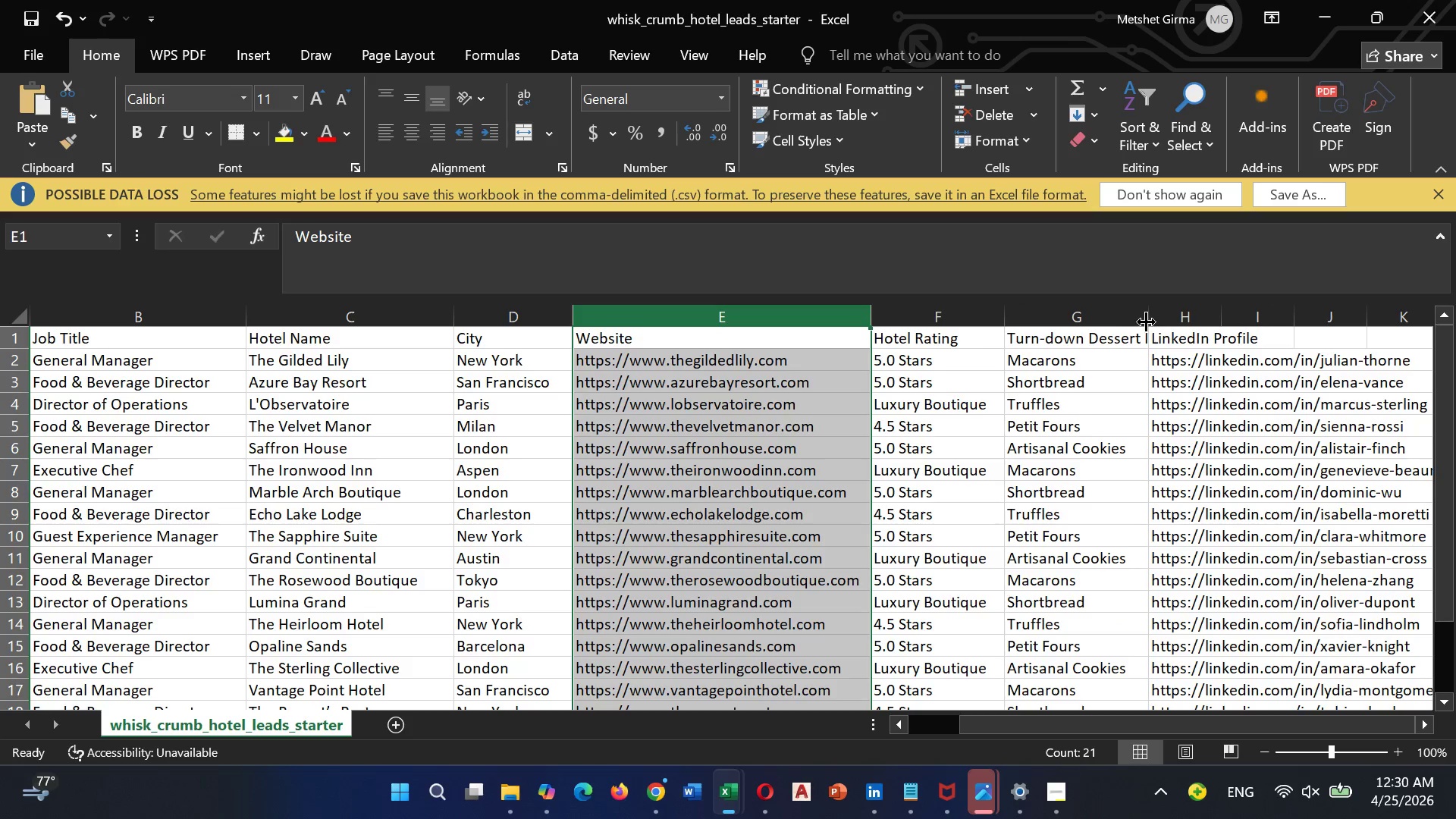 
left_click_drag(start_coordinate=[1147, 322], to_coordinate=[1186, 312])
 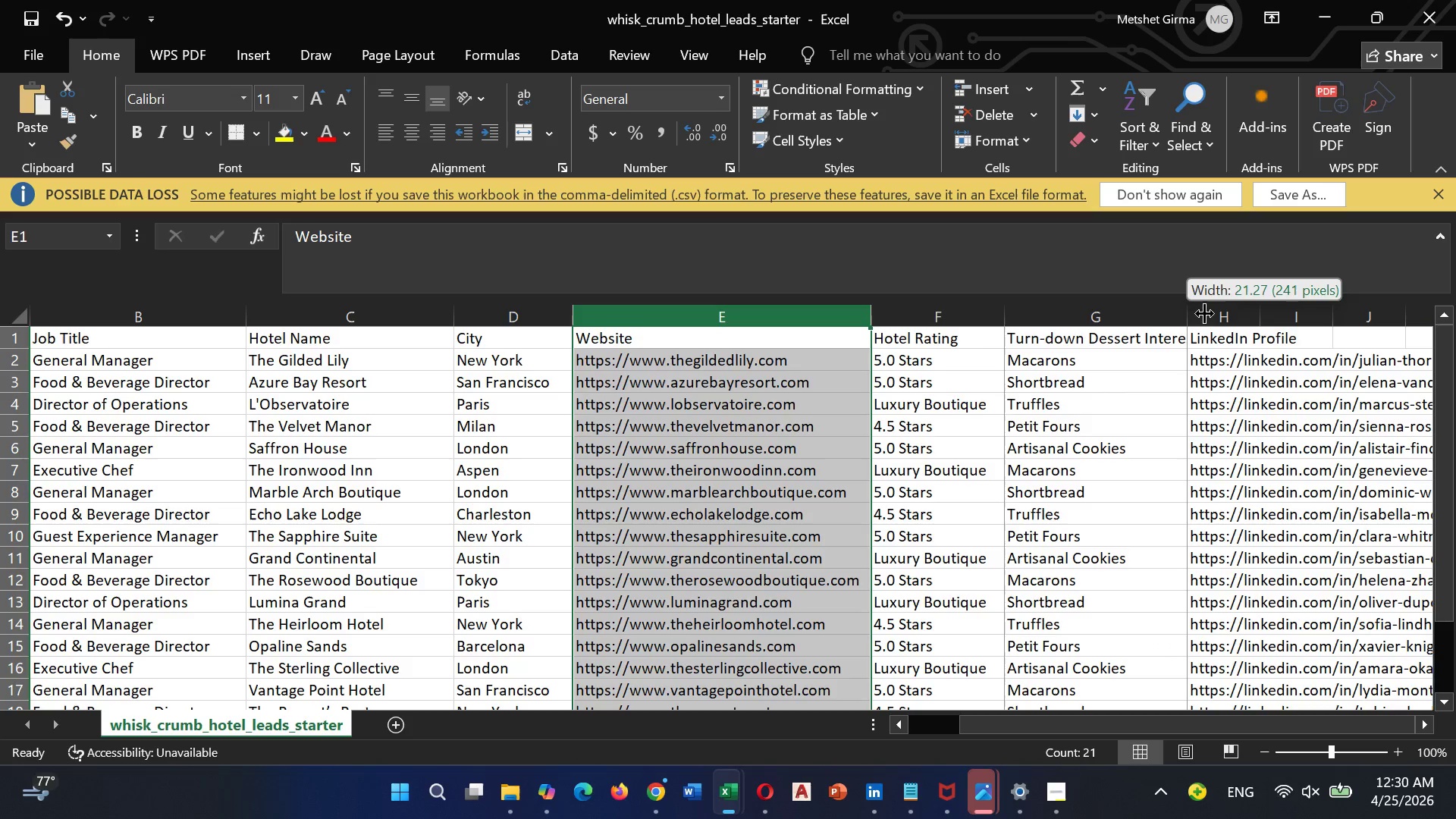 
left_click_drag(start_coordinate=[1186, 312], to_coordinate=[1210, 313])
 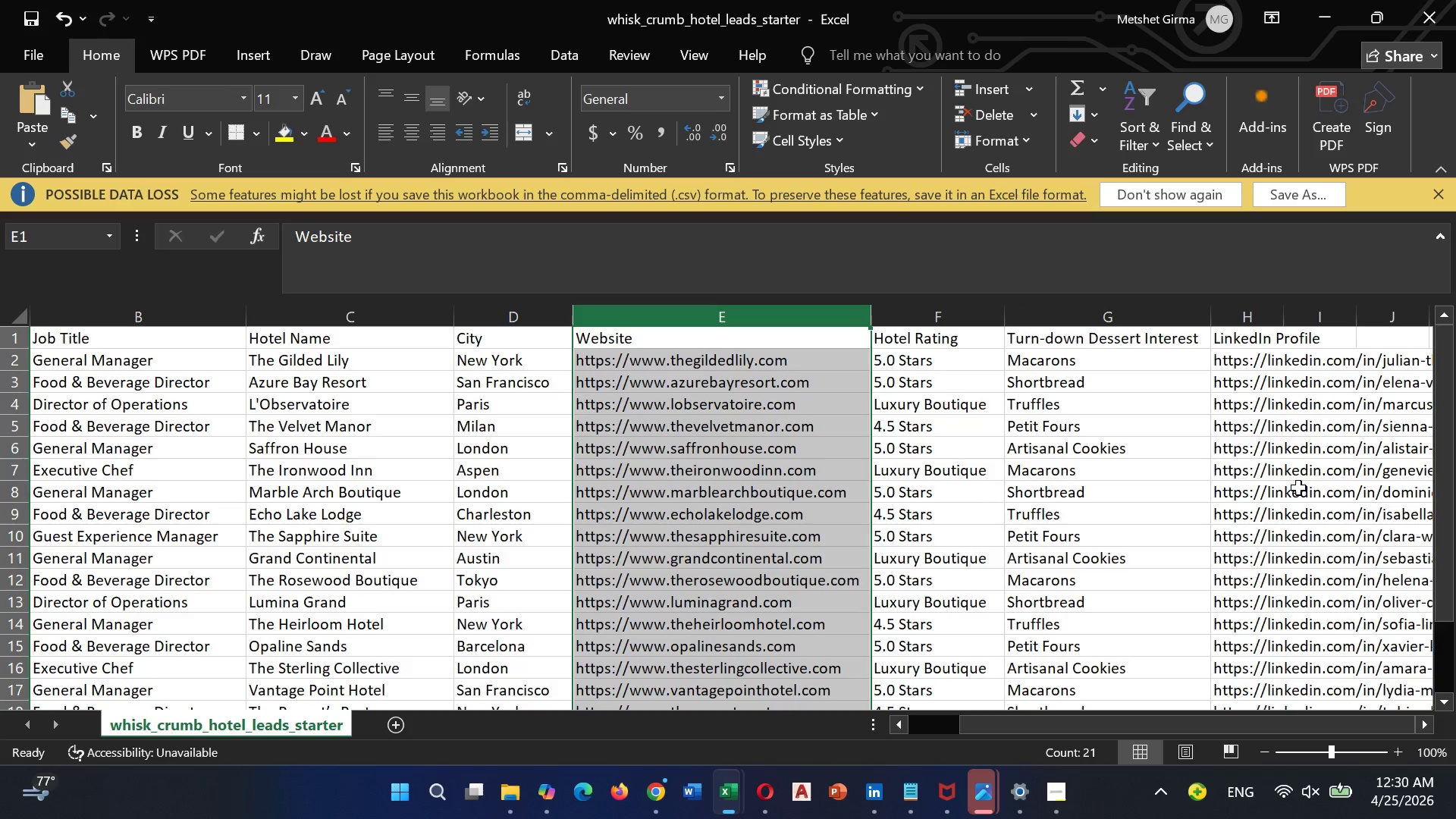 
scroll: coordinate [1307, 472], scroll_direction: up, amount: 1.0
 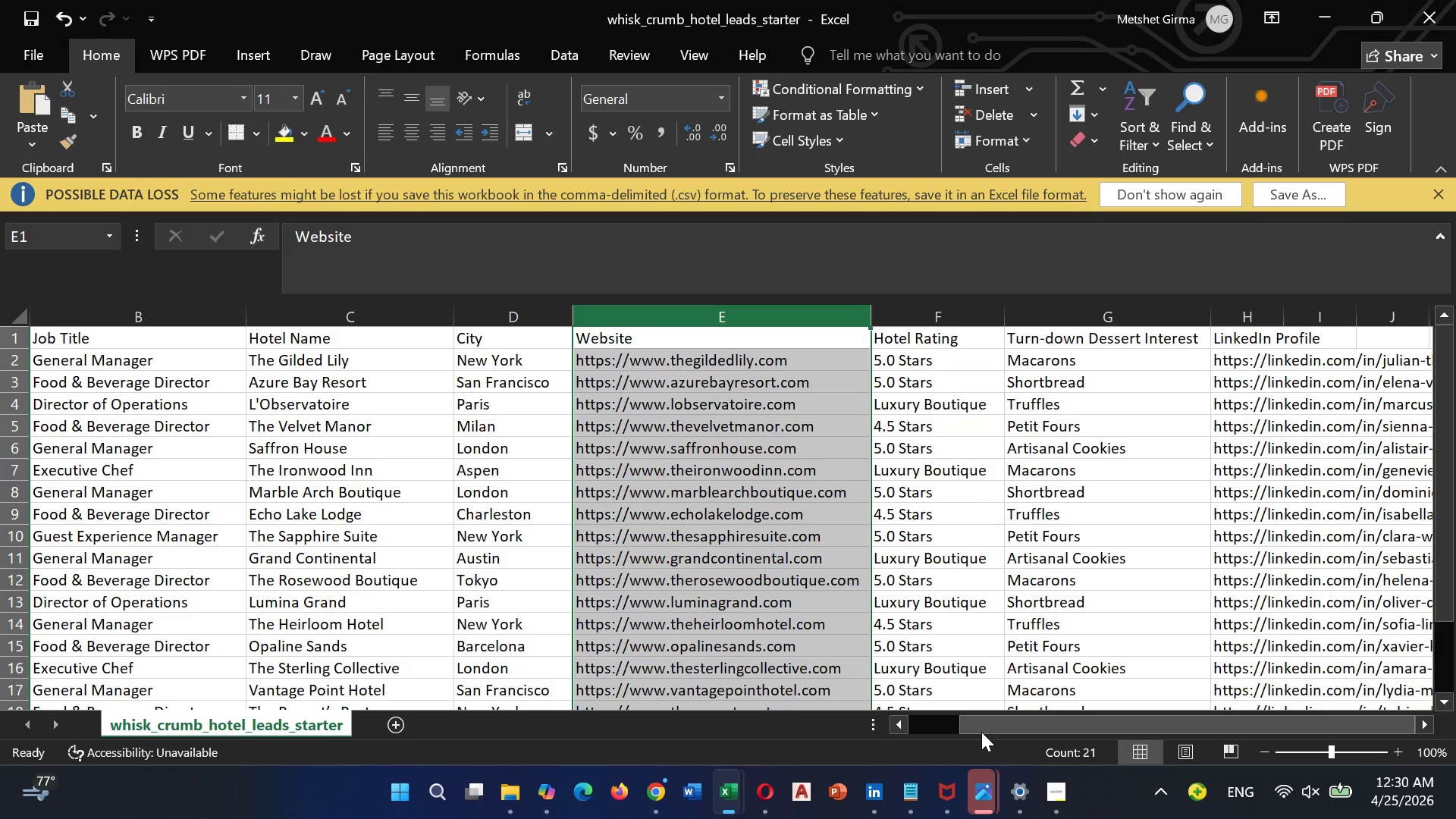 
left_click_drag(start_coordinate=[981, 730], to_coordinate=[1082, 720])
 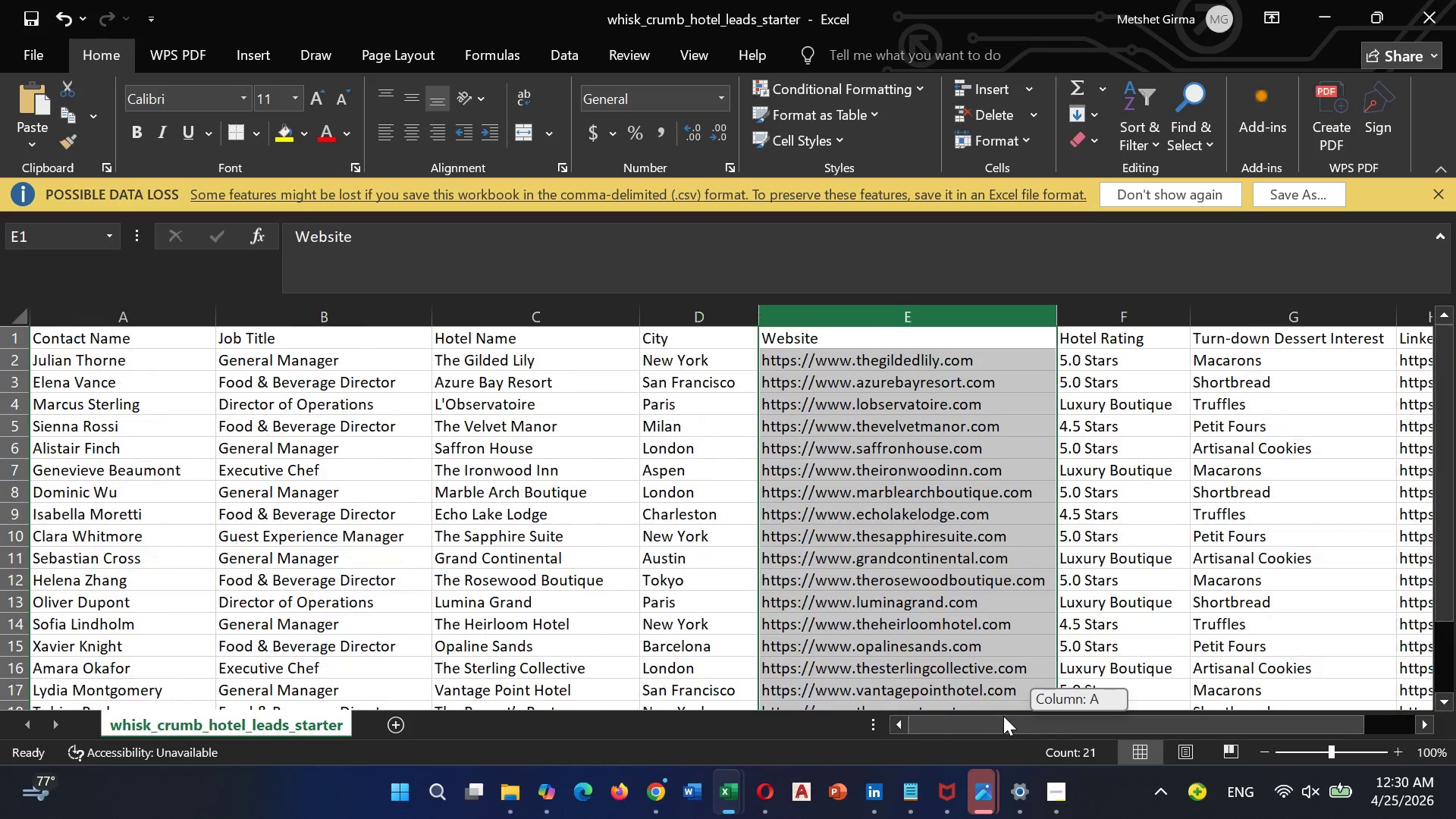 
left_click_drag(start_coordinate=[1079, 718], to_coordinate=[980, 723])
 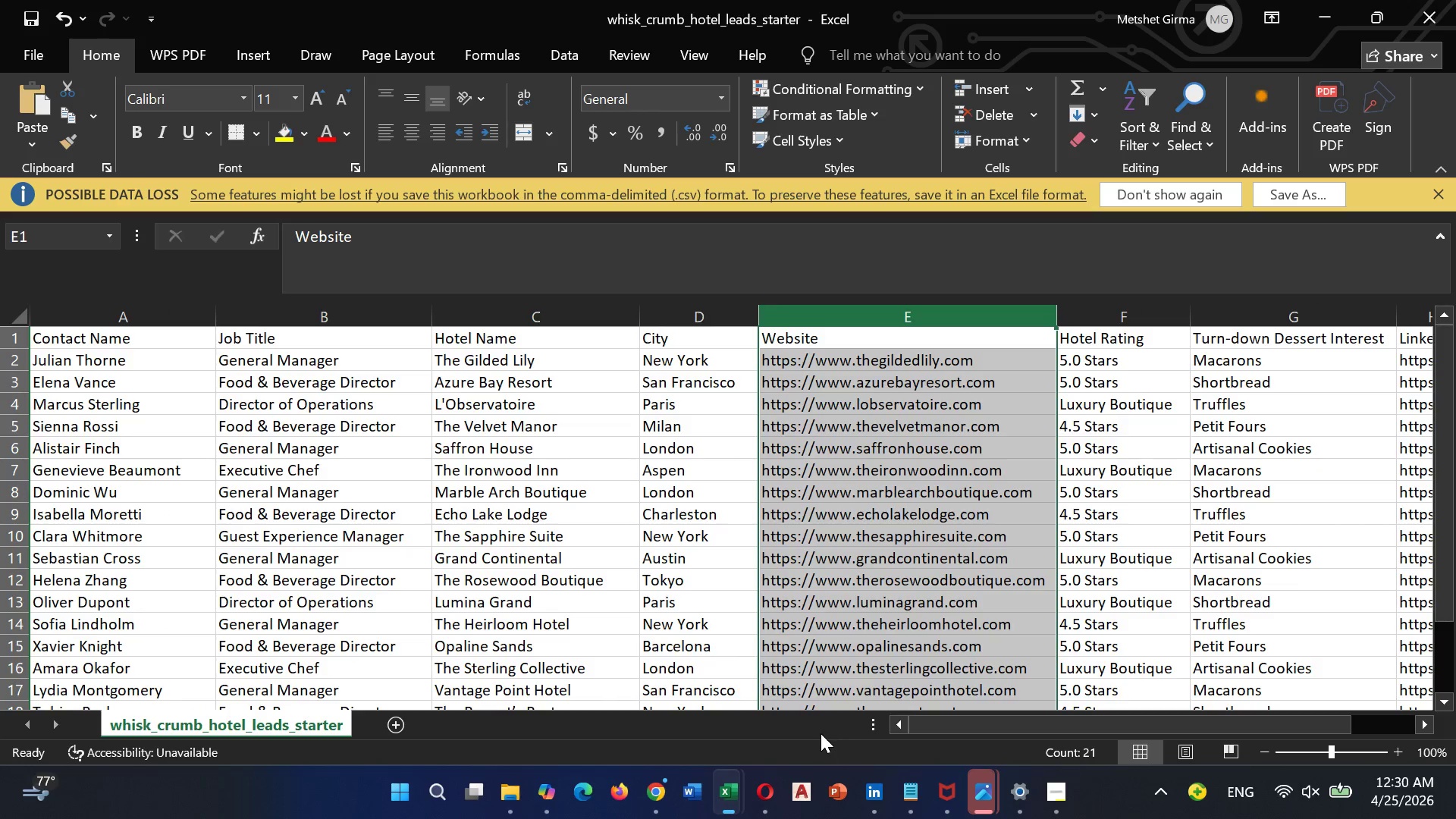 
left_click_drag(start_coordinate=[833, 733], to_coordinate=[758, 735])
 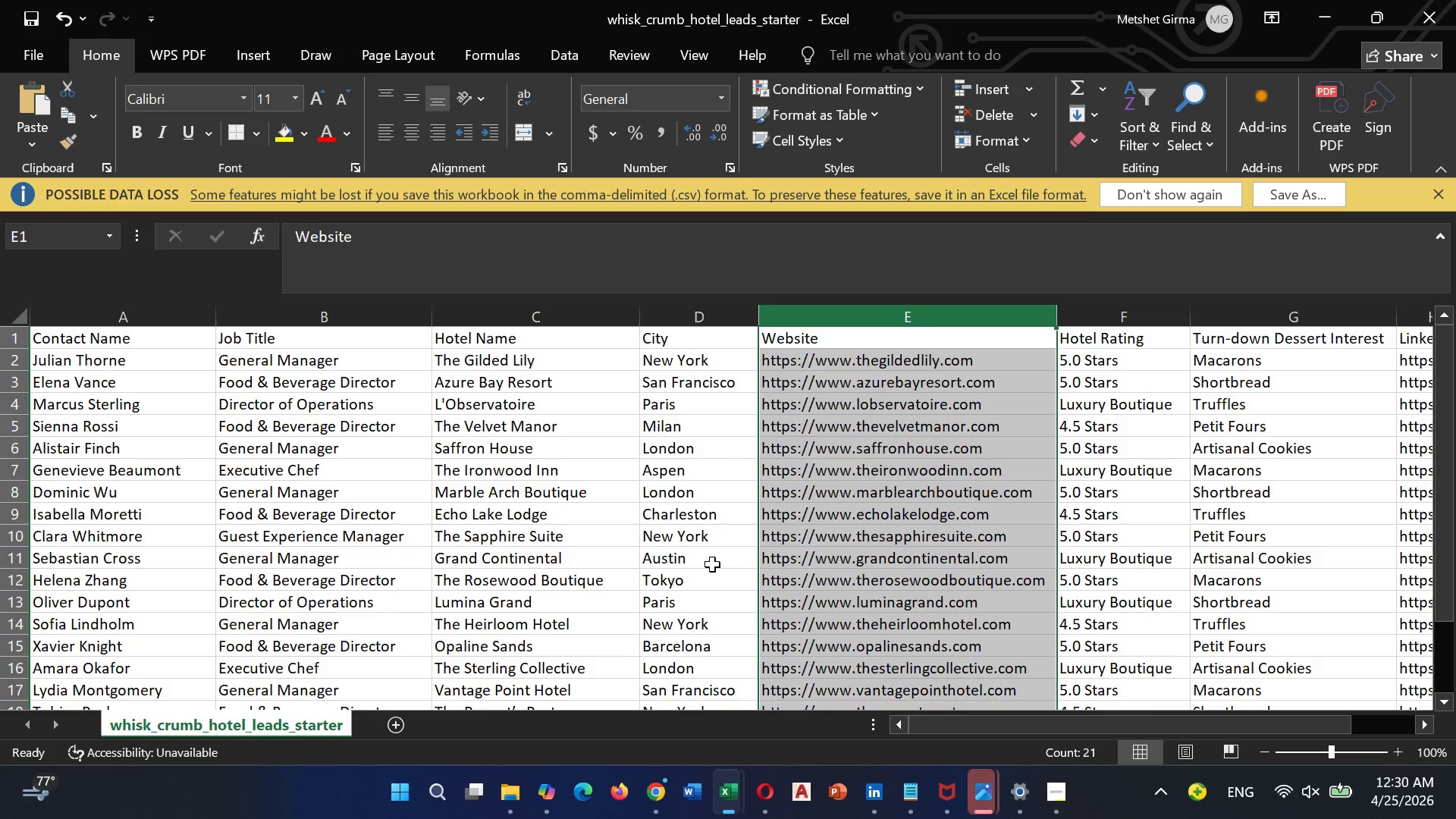 
scroll: coordinate [712, 564], scroll_direction: down, amount: 1.0
 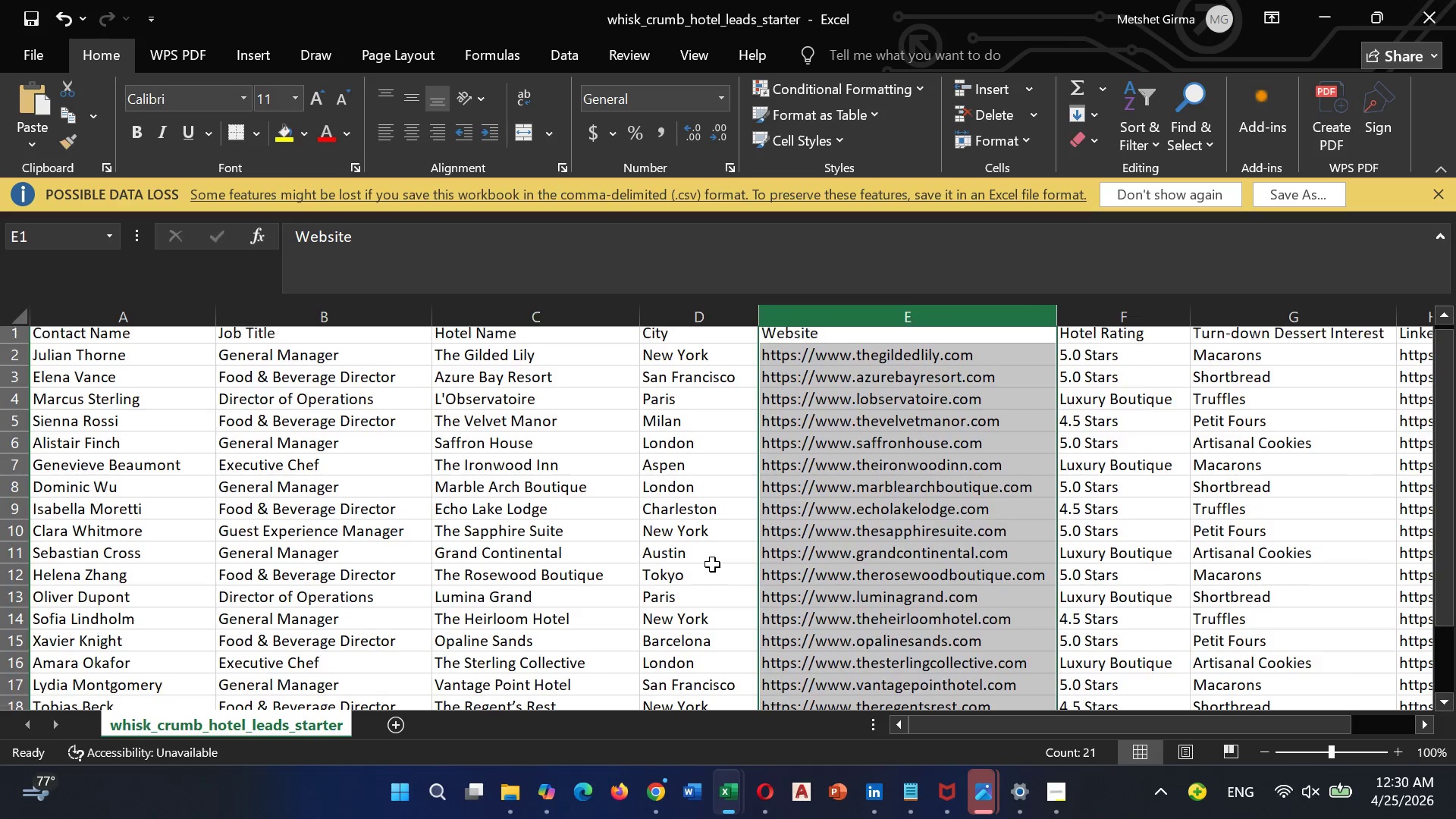 
scroll: coordinate [712, 564], scroll_direction: up, amount: 4.0
 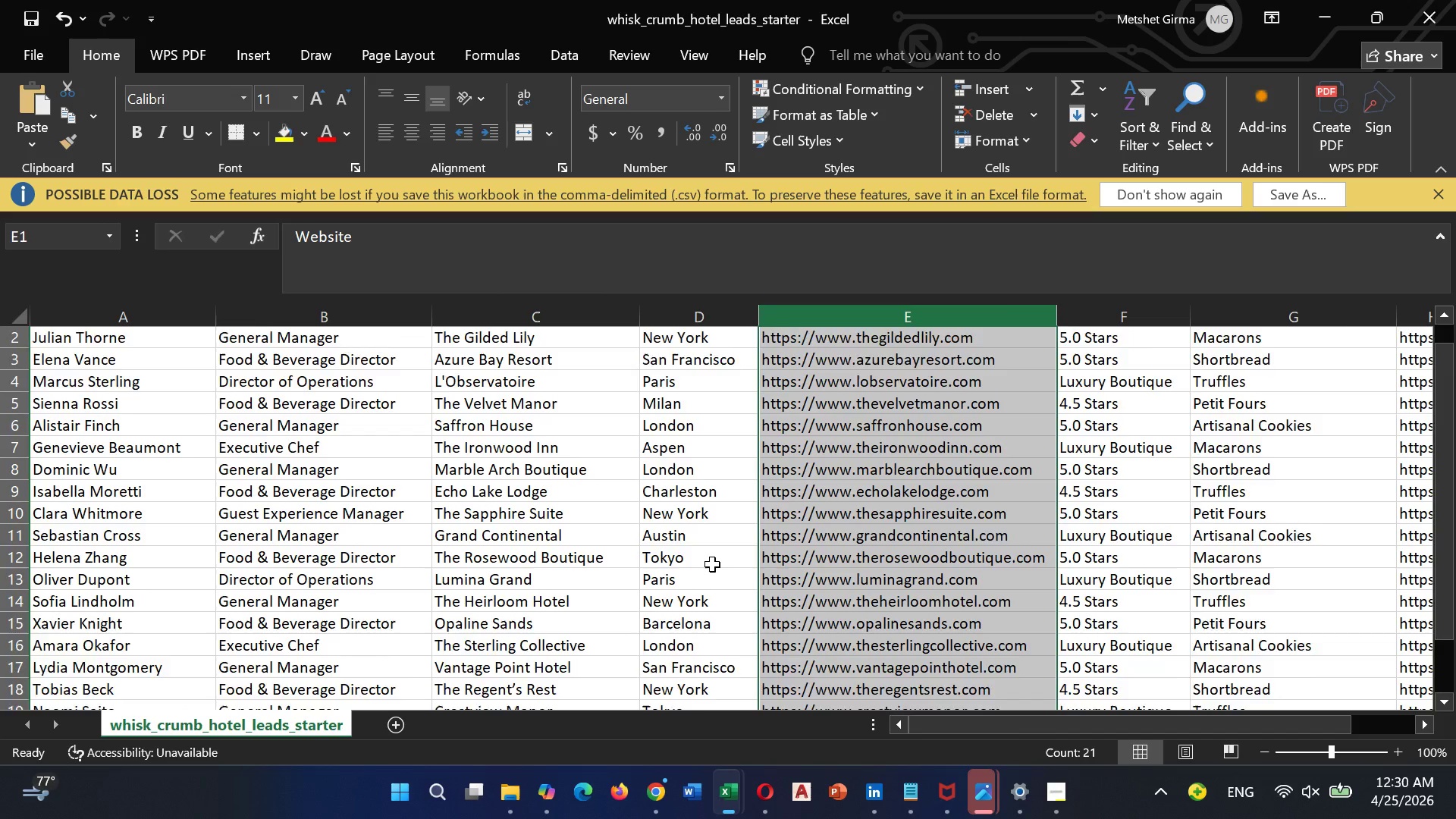 
scroll: coordinate [712, 564], scroll_direction: down, amount: 3.0
 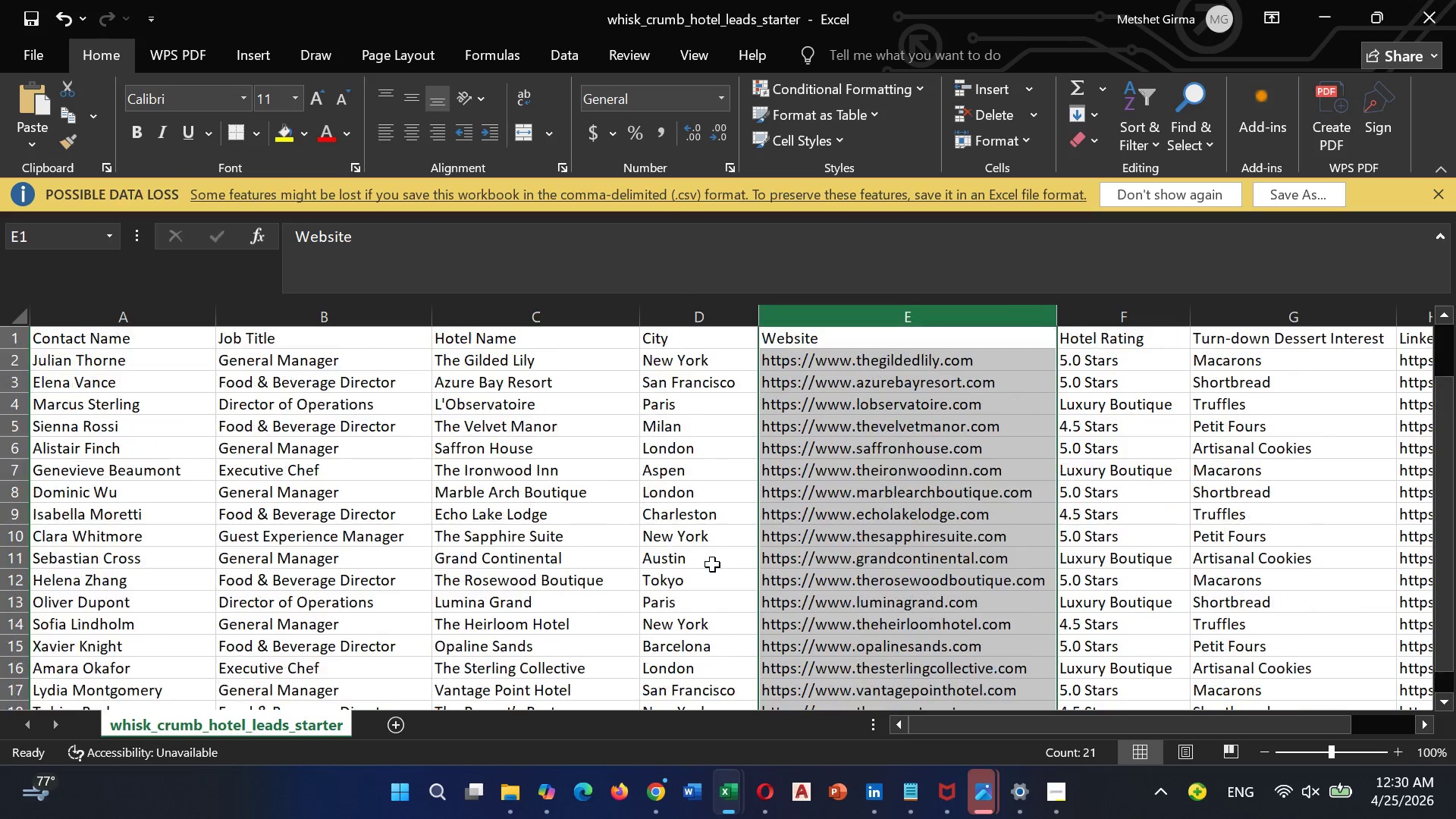 
scroll: coordinate [712, 564], scroll_direction: up, amount: 5.0
 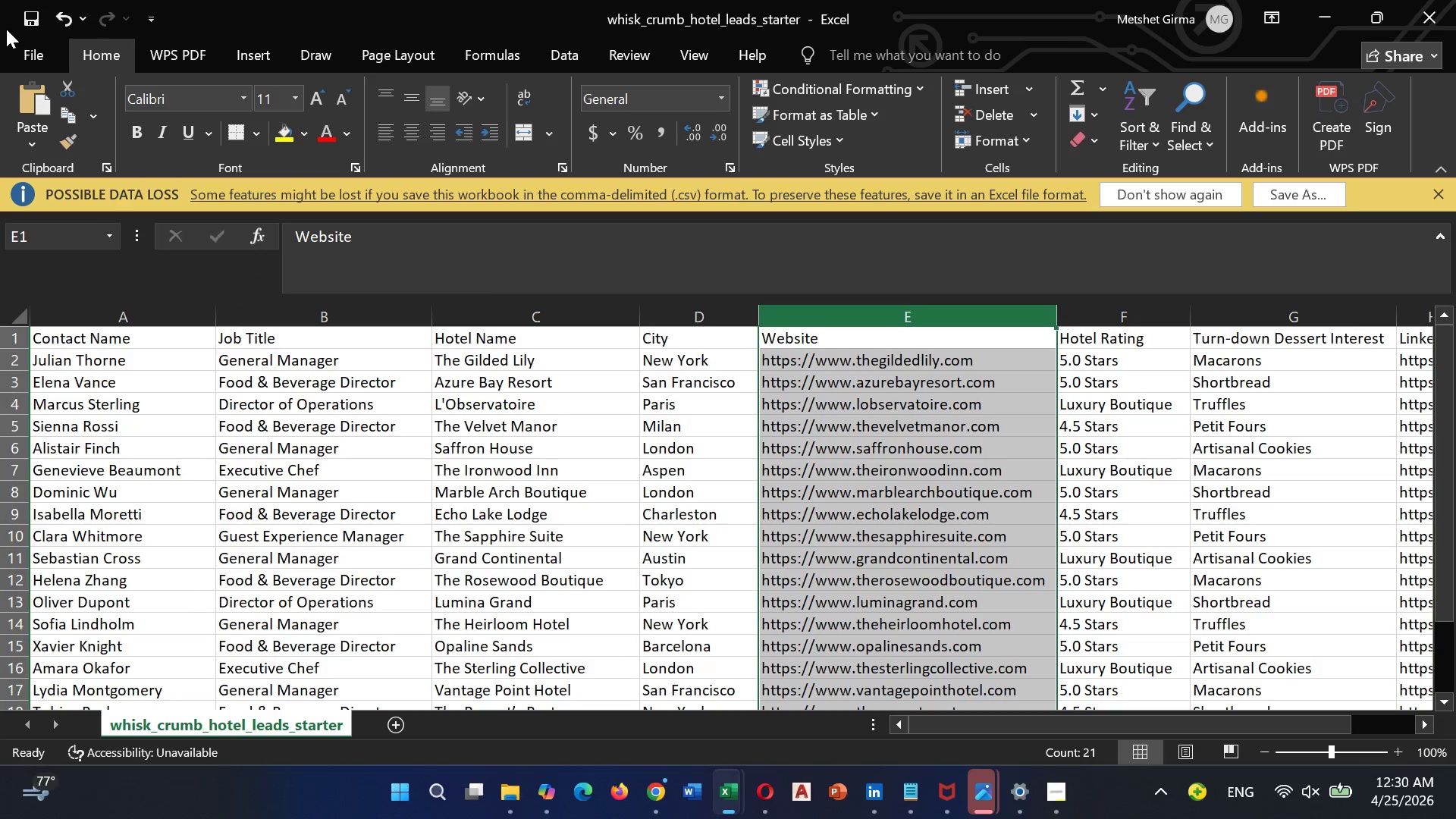 
left_click([9, 52])
 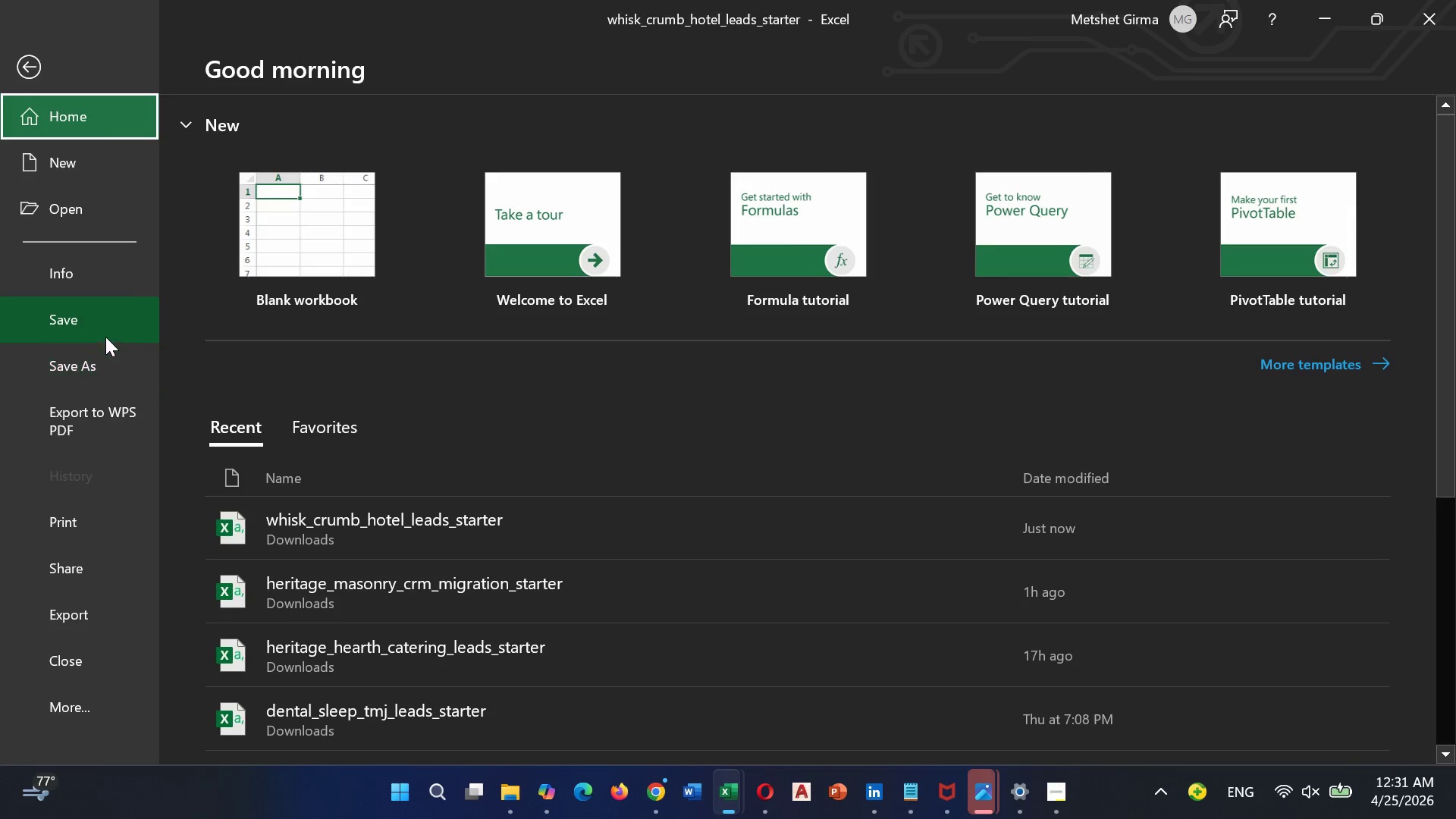 
left_click([99, 329])
 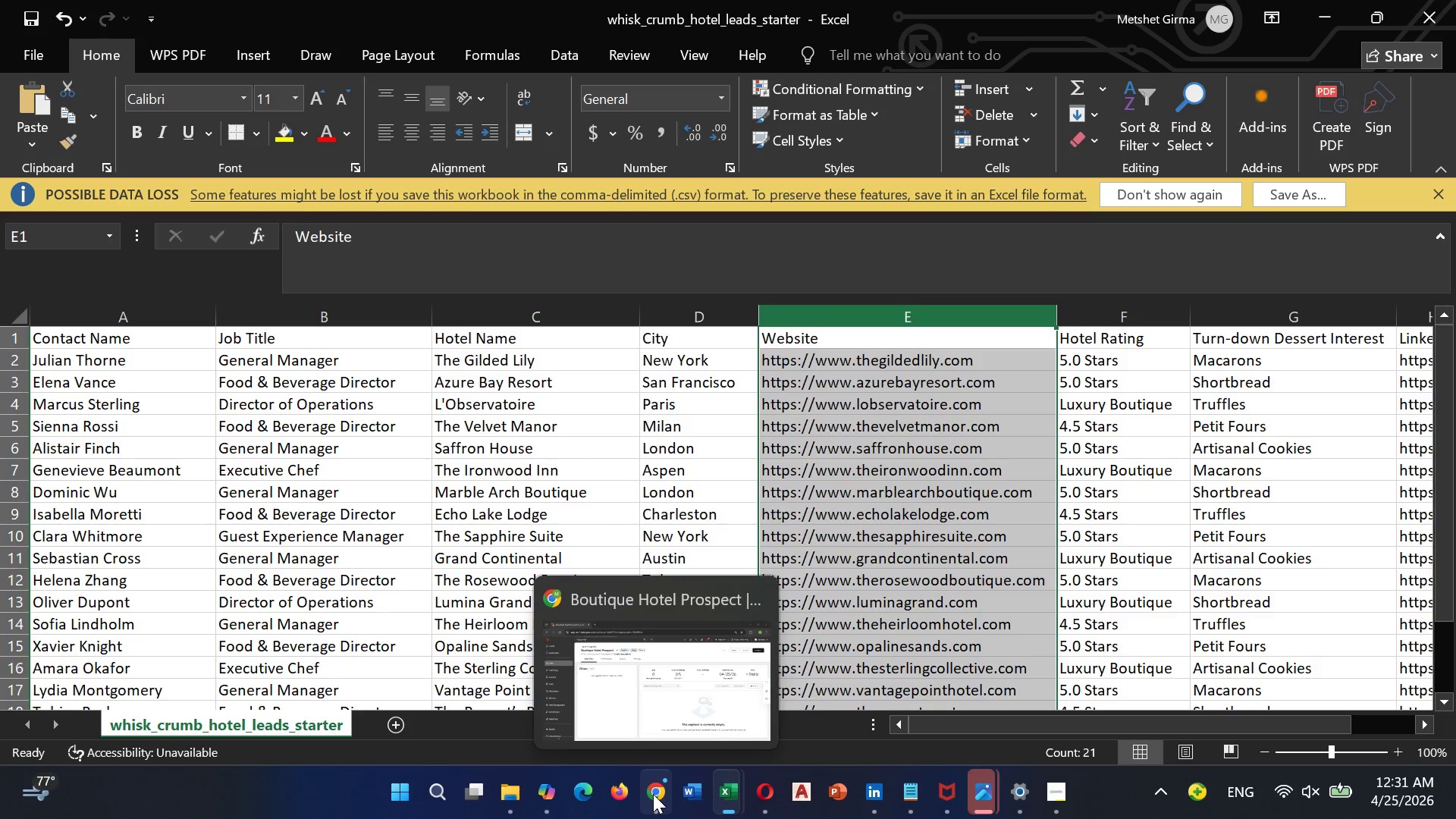 
left_click([656, 722])
 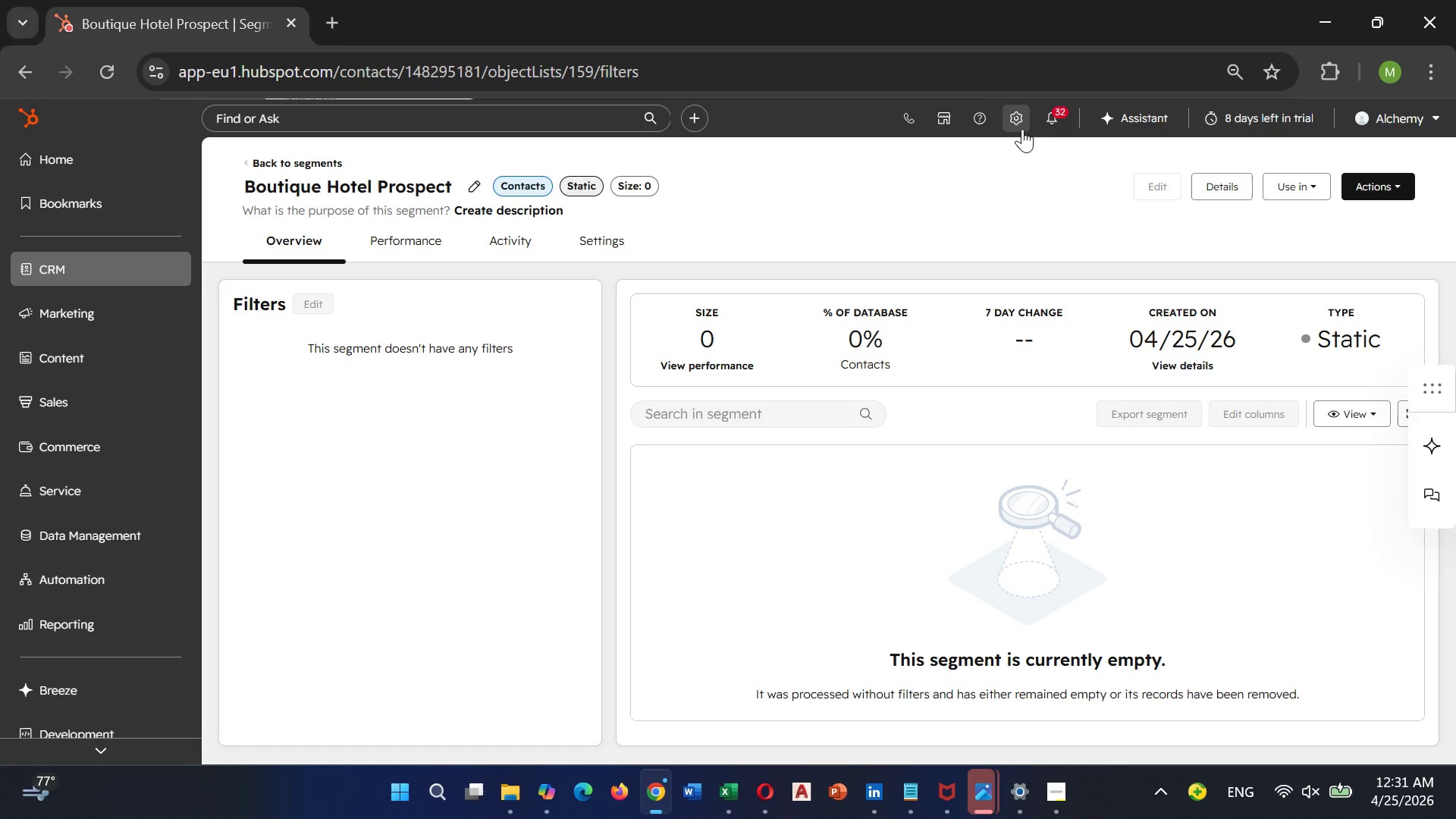 
left_click([1016, 119])
 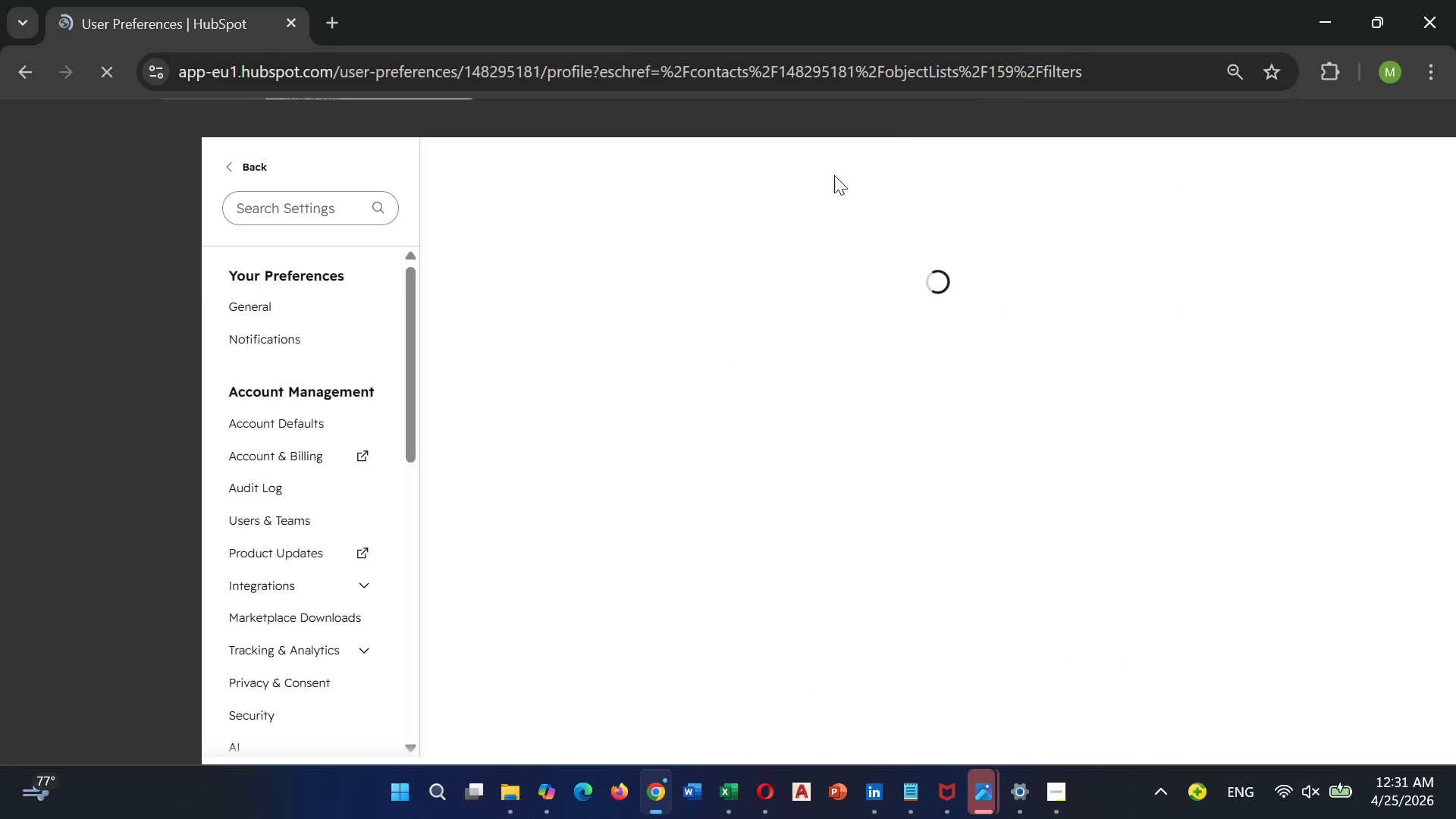 
wait(5.53)
 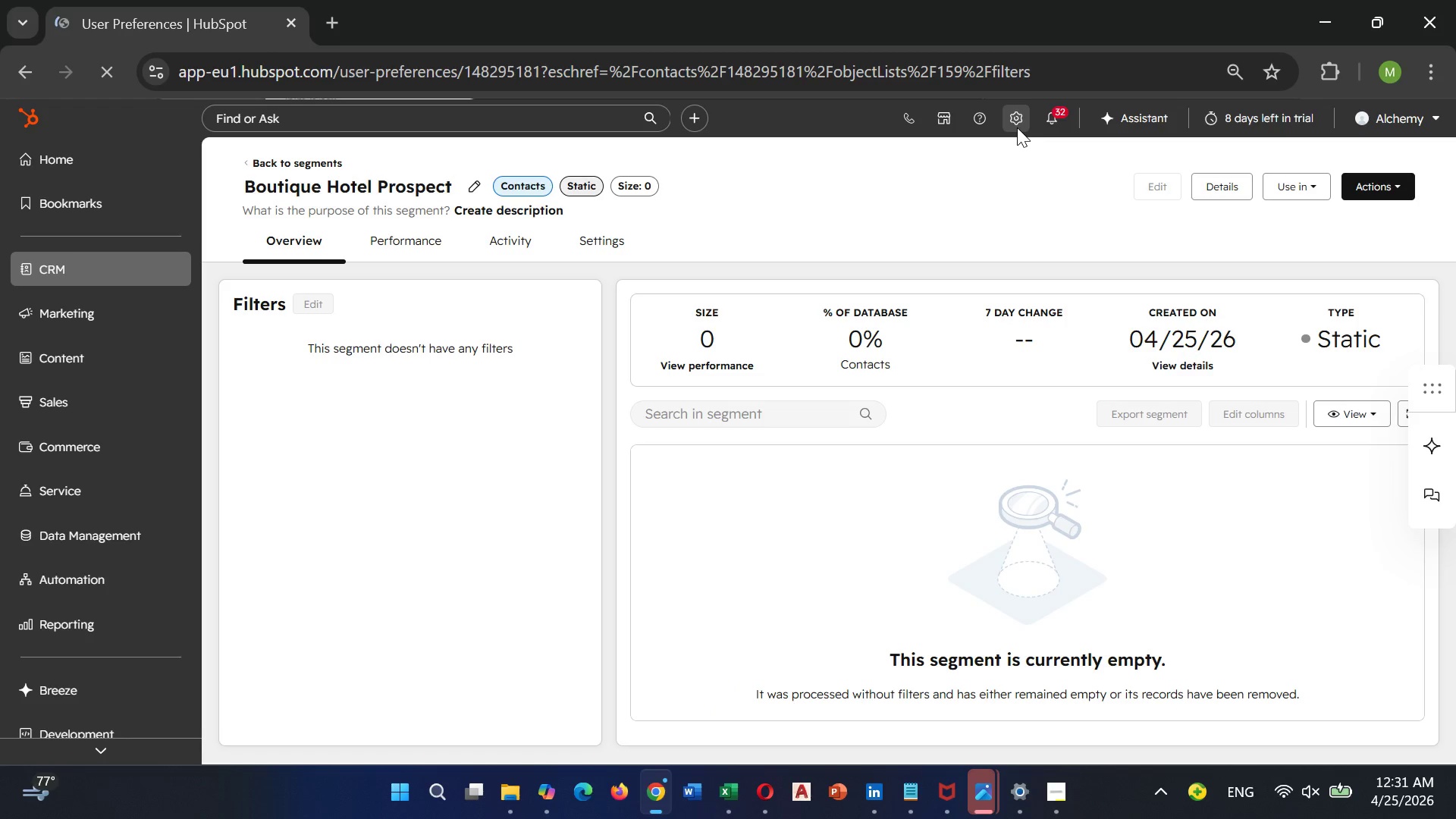 
scroll: coordinate [293, 608], scroll_direction: down, amount: 4.0
 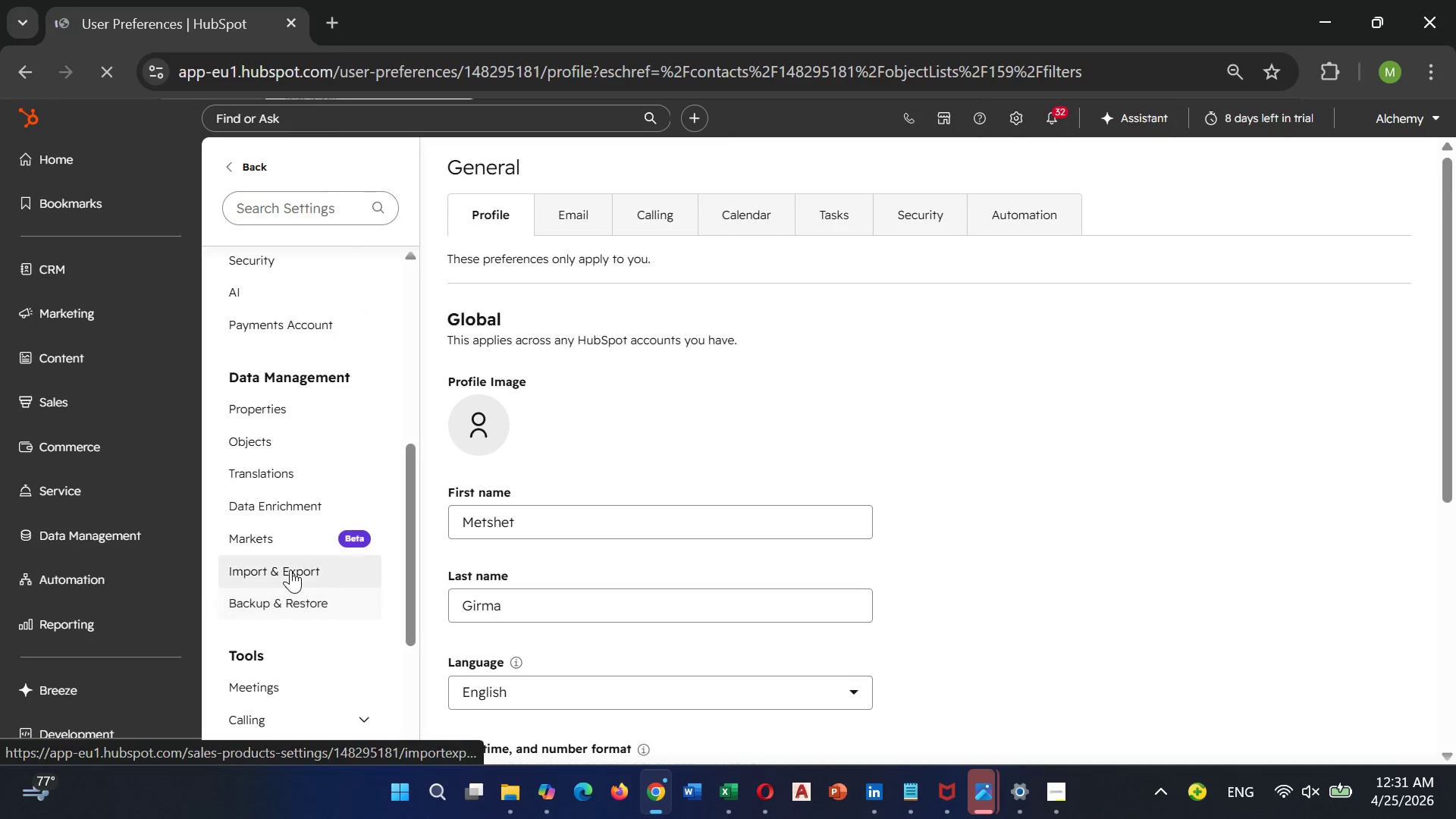 
left_click([290, 570])
 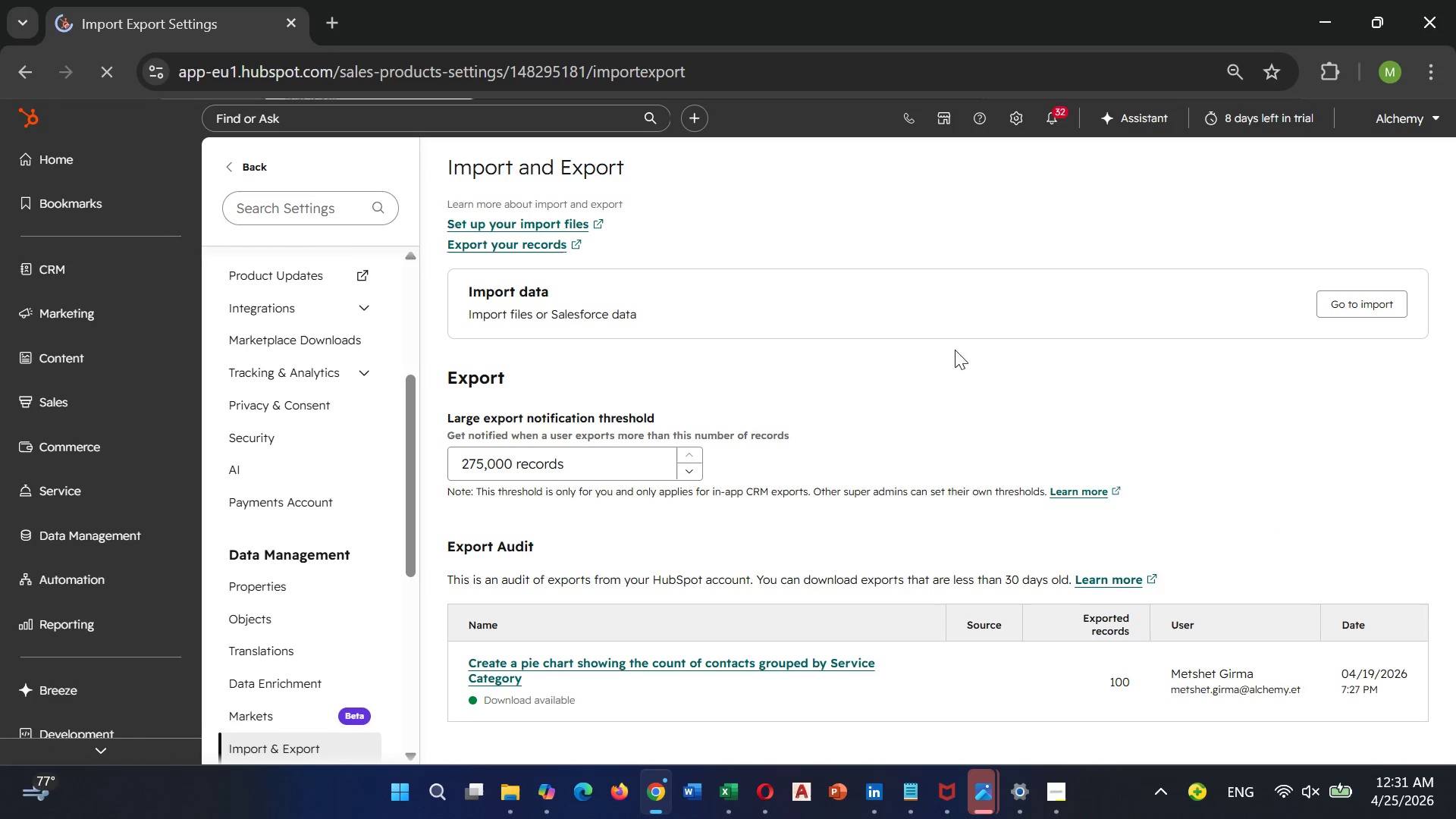 
wait(6.89)
 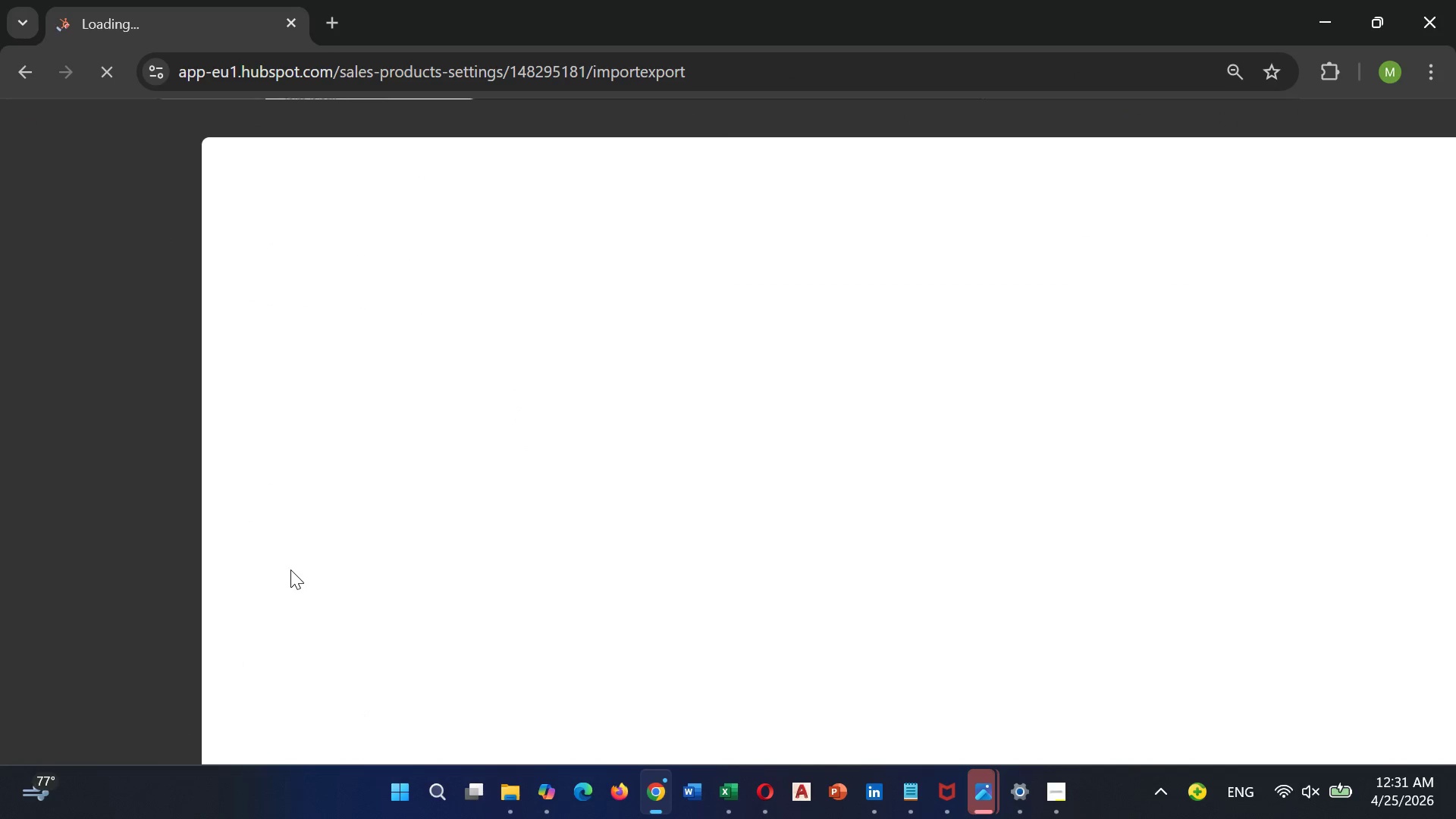 
left_click_drag(start_coordinate=[1363, 303], to_coordinate=[1360, 309])
 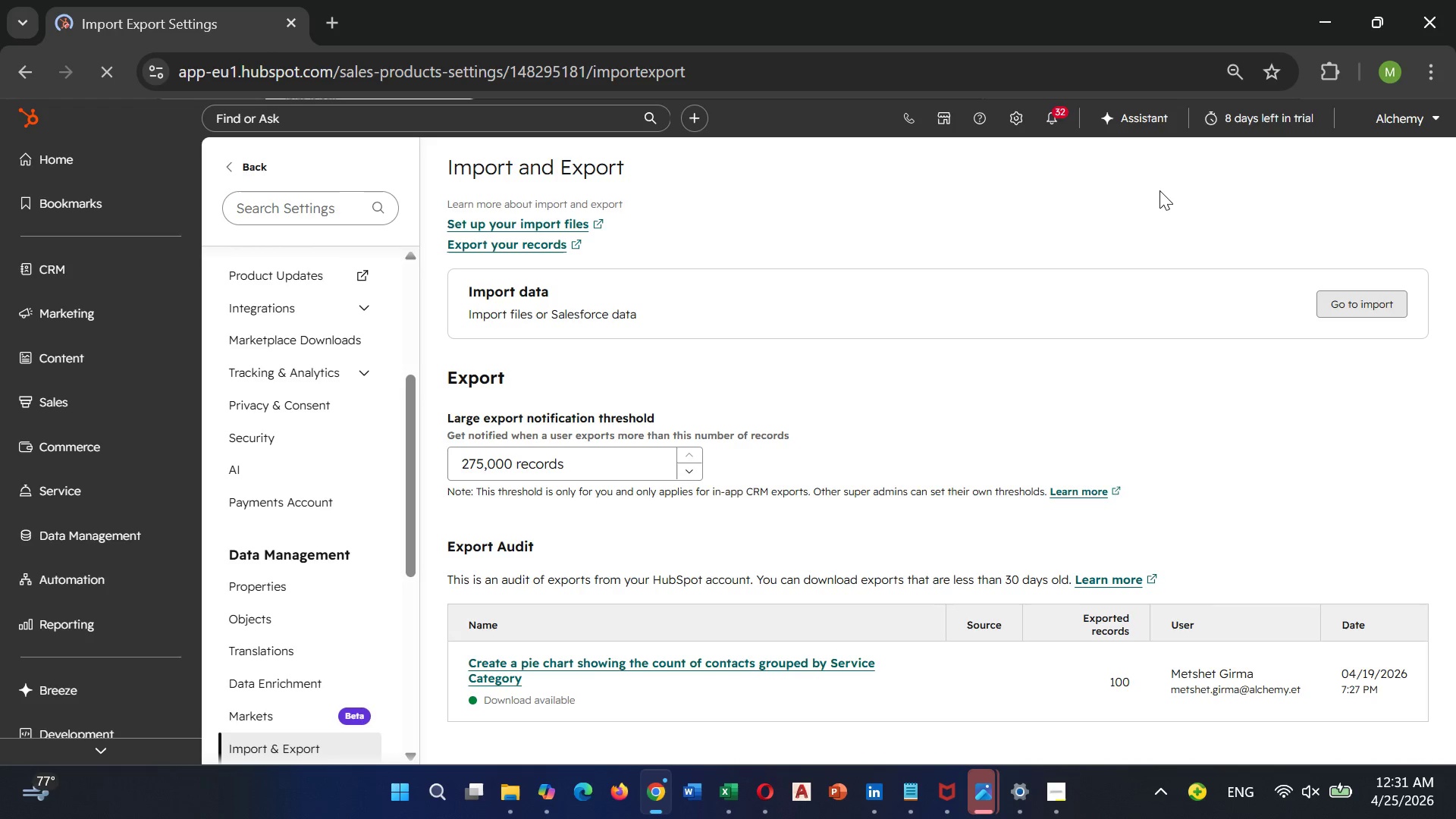 
wait(26.0)
 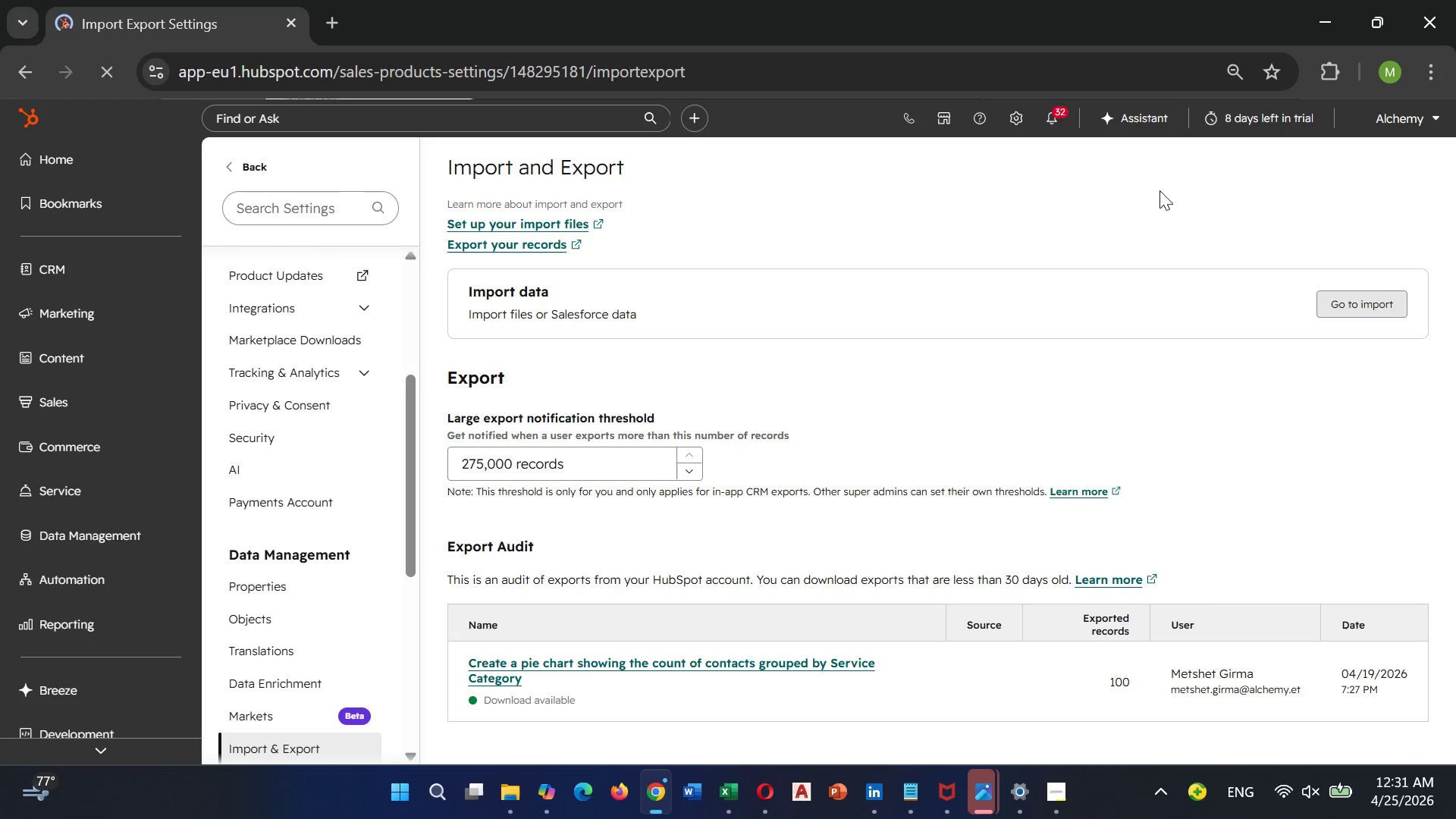 
left_click([1393, 312])
 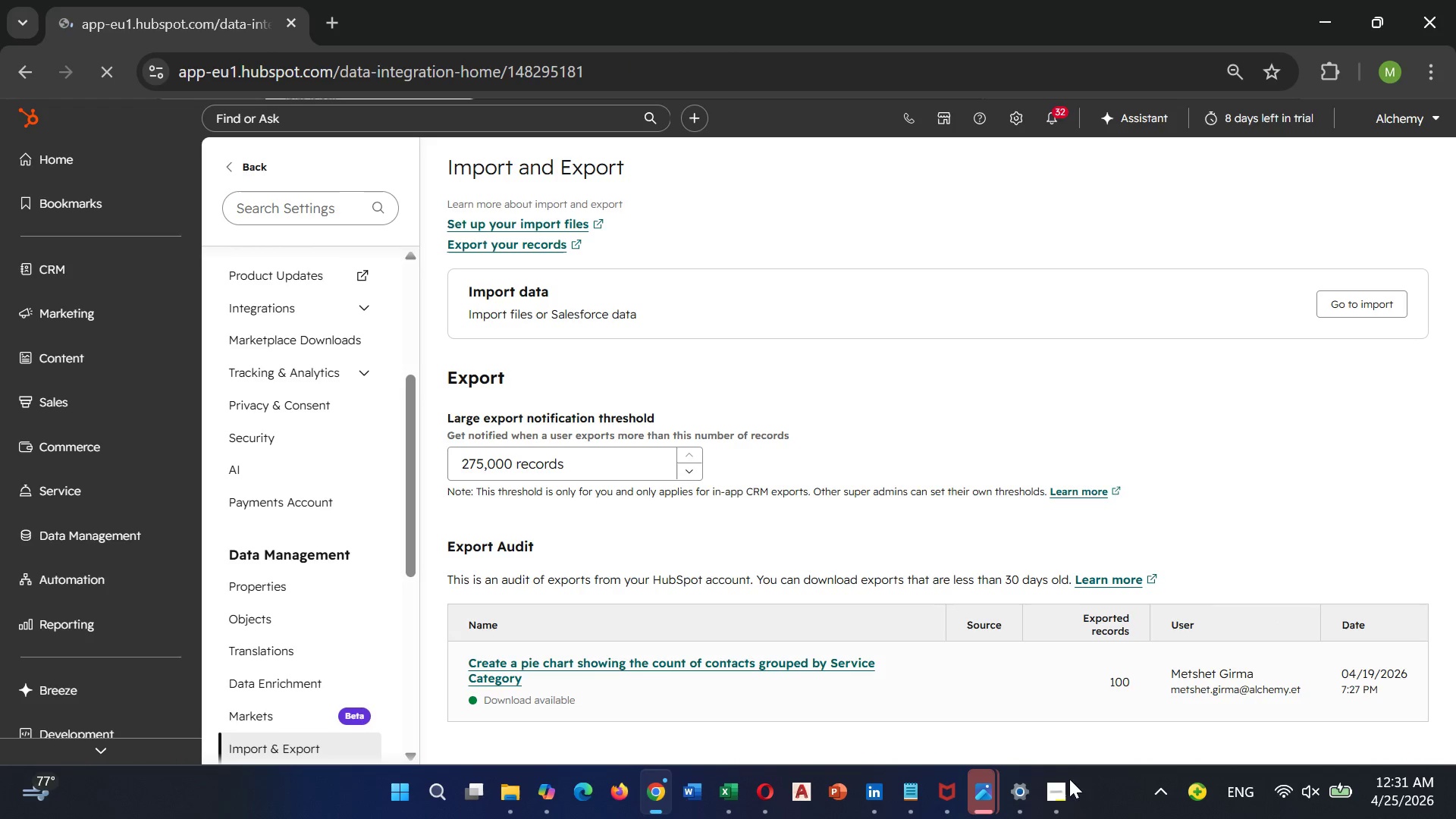 
mouse_move([1048, 798])
 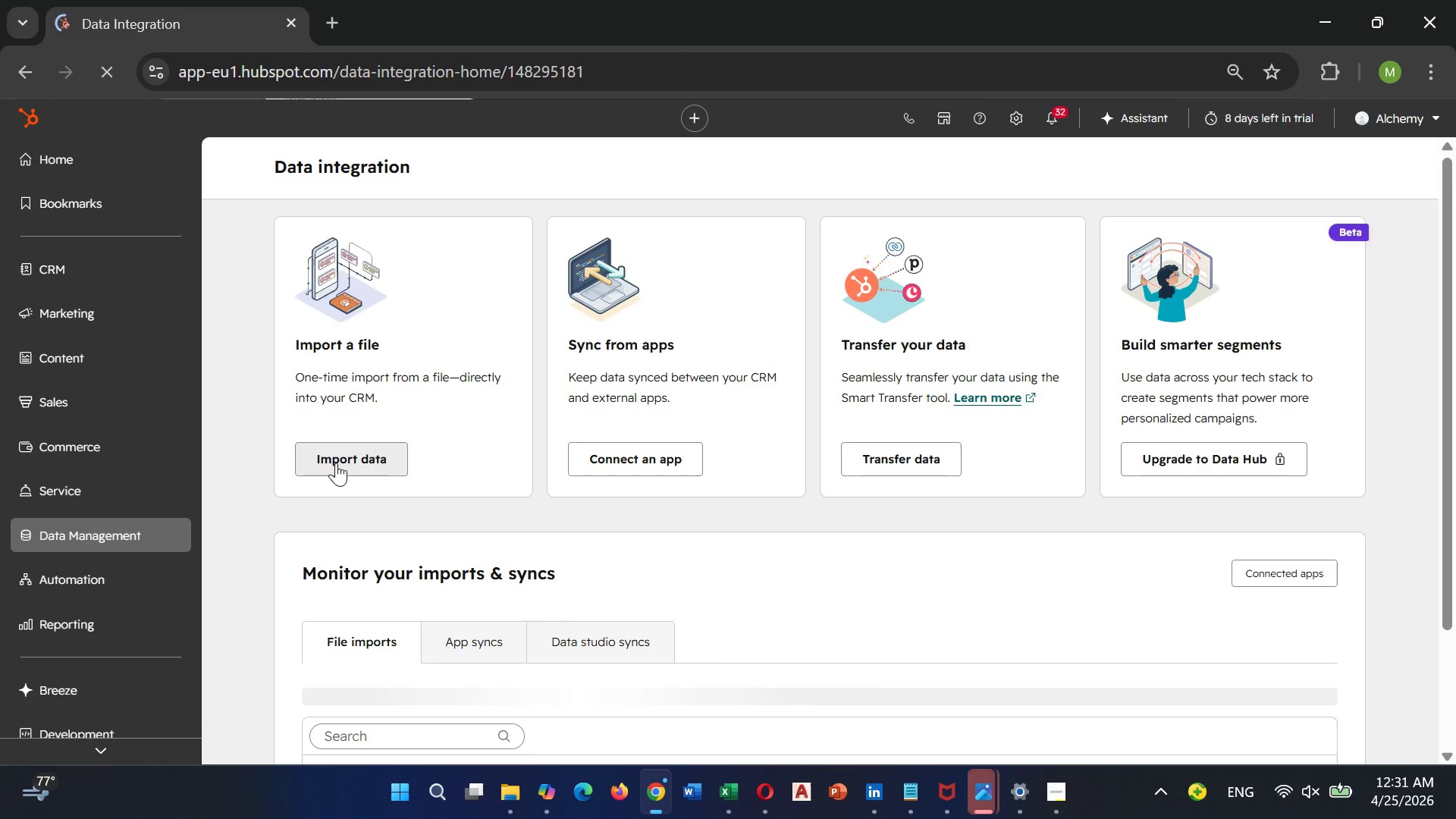 
left_click([336, 463])
 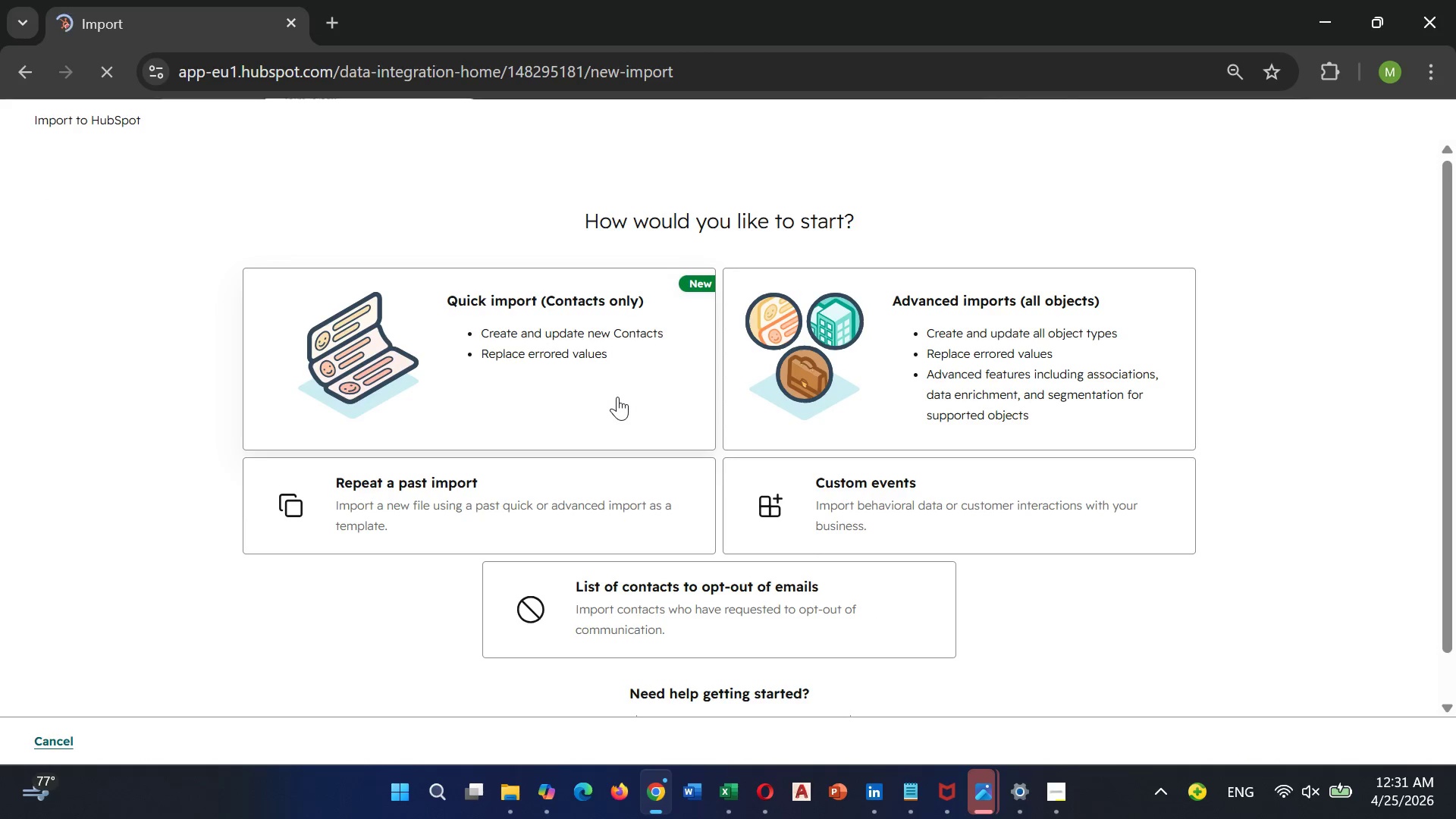 
left_click([617, 397])
 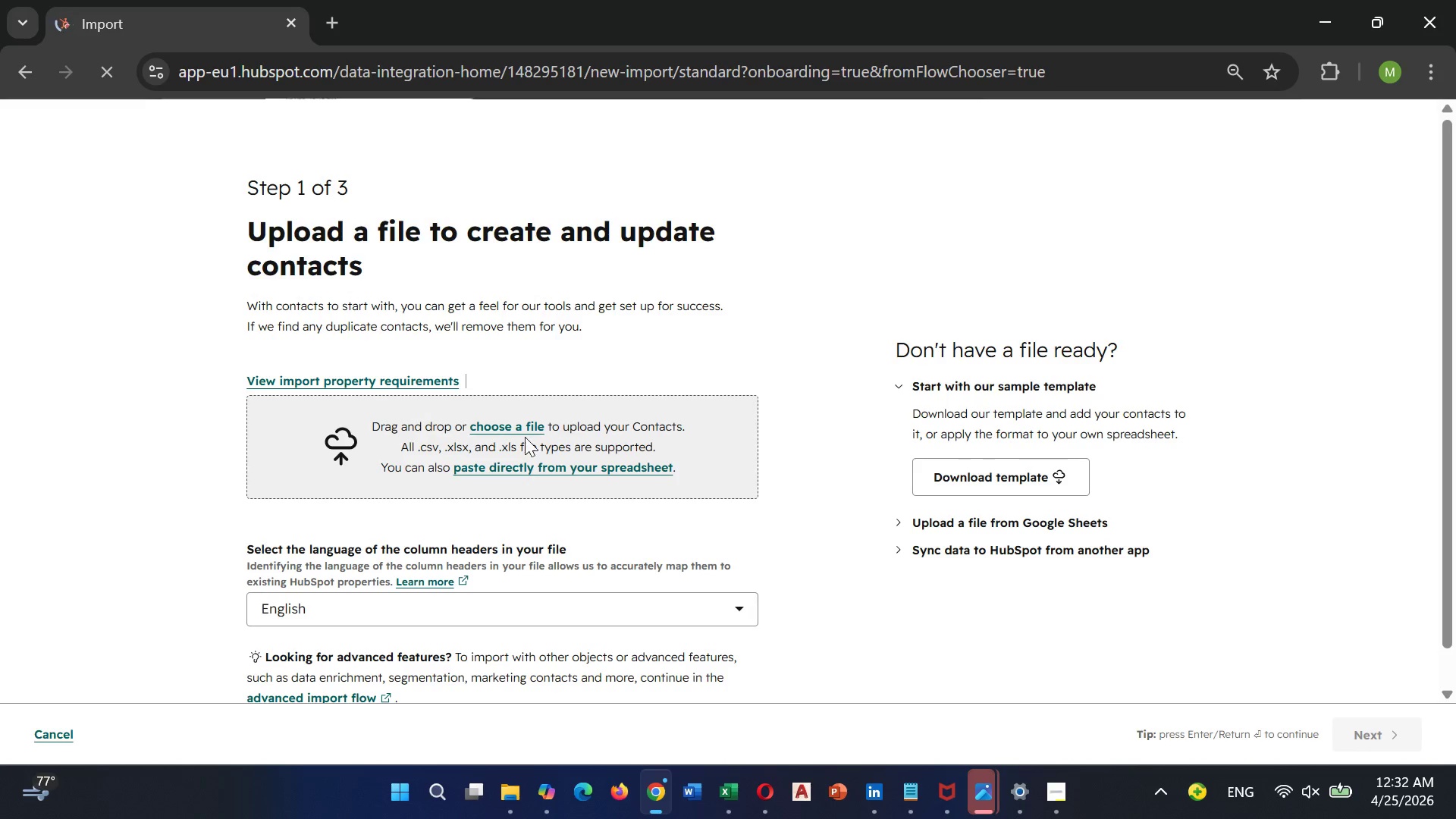 
wait(5.14)
 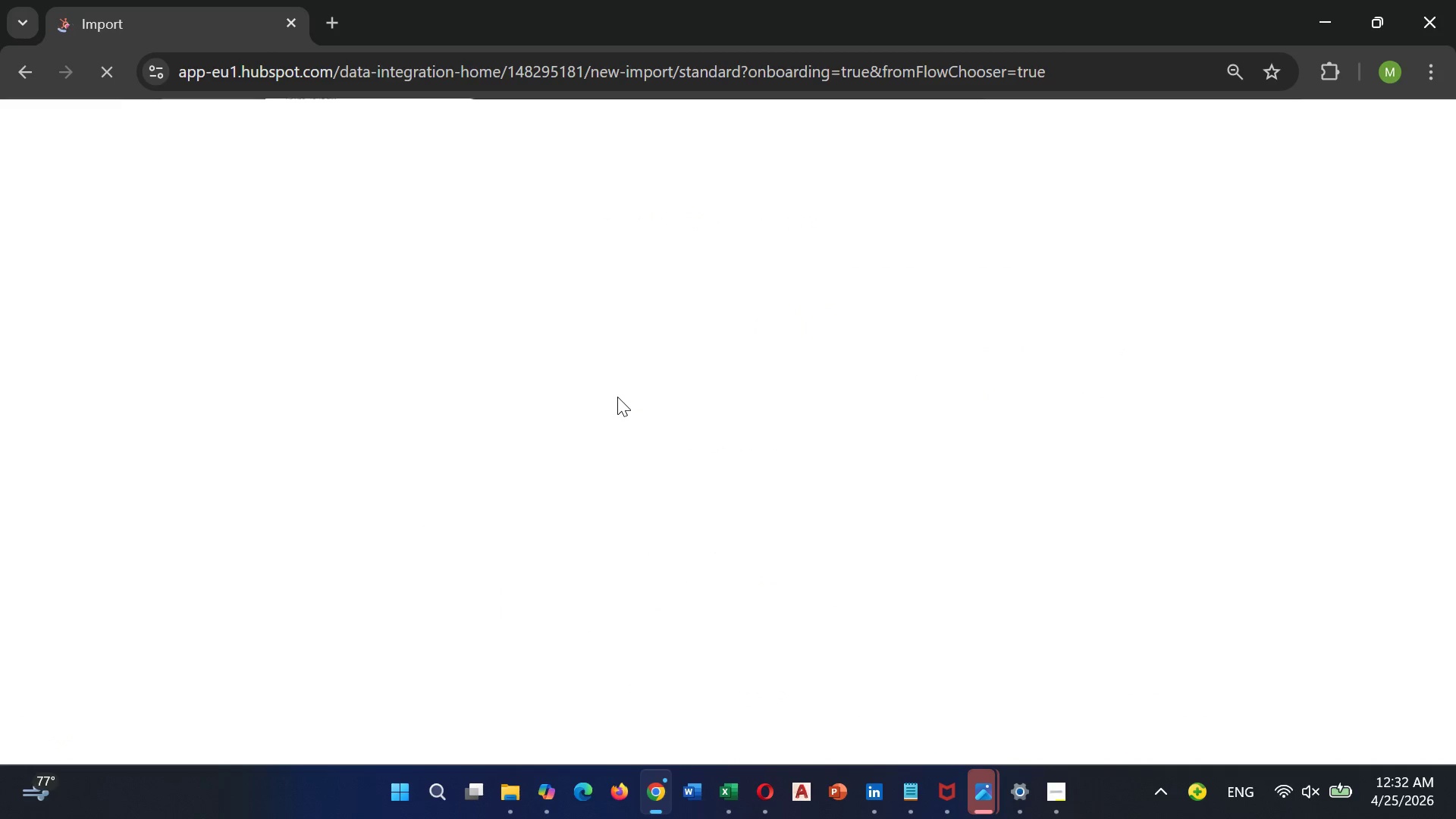 
left_click([513, 427])
 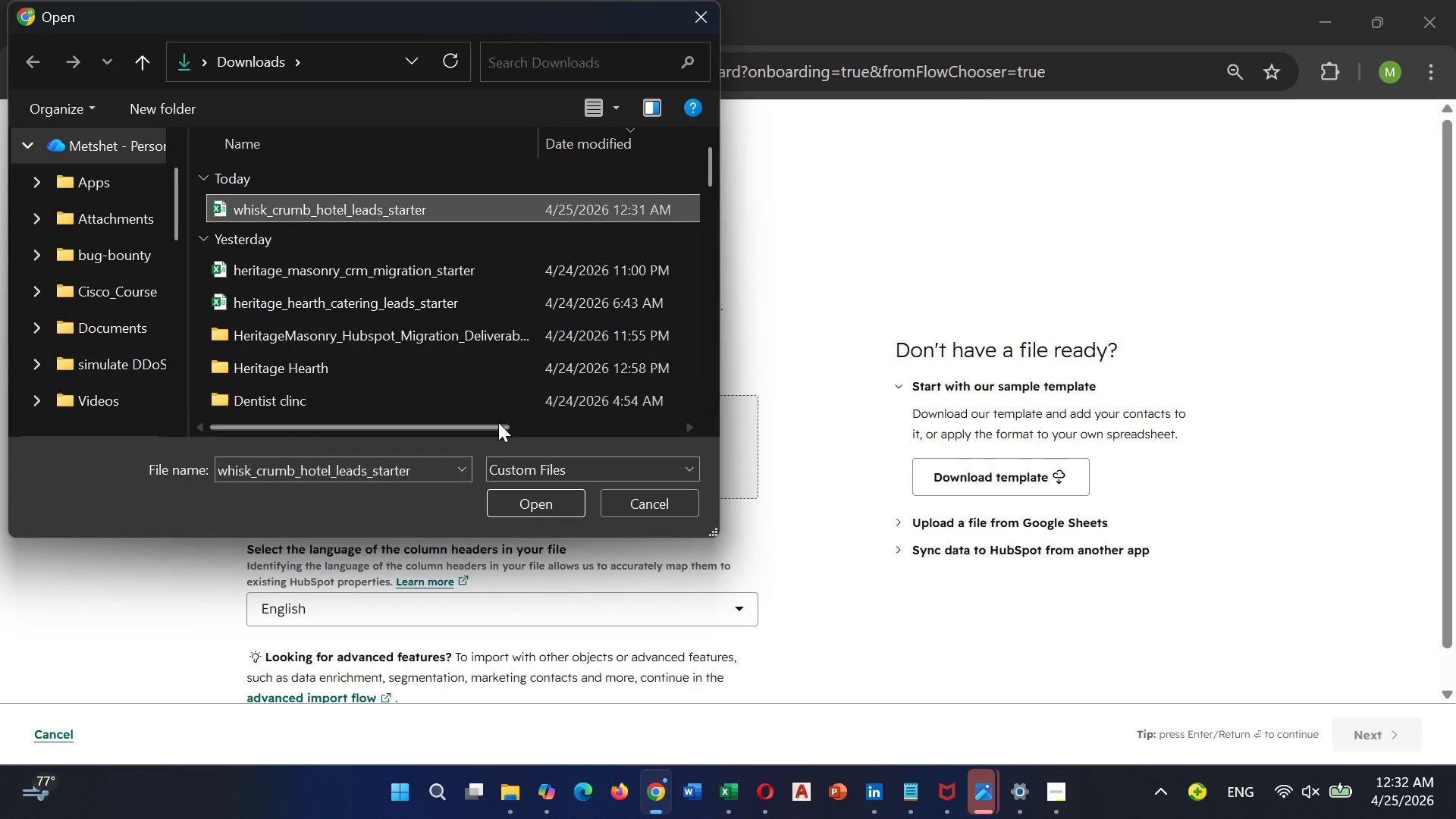 
wait(5.8)
 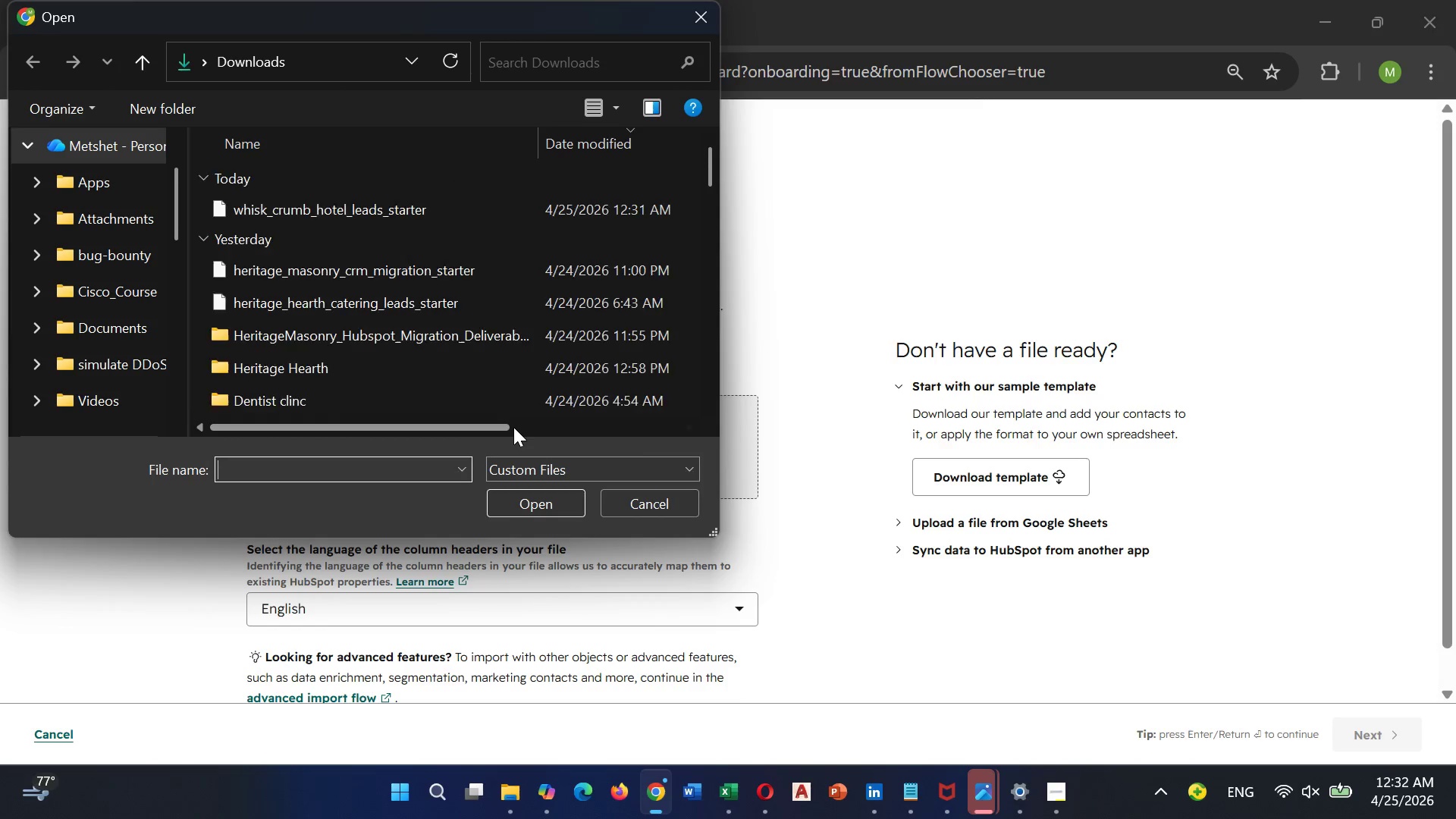 
left_click([550, 514])
 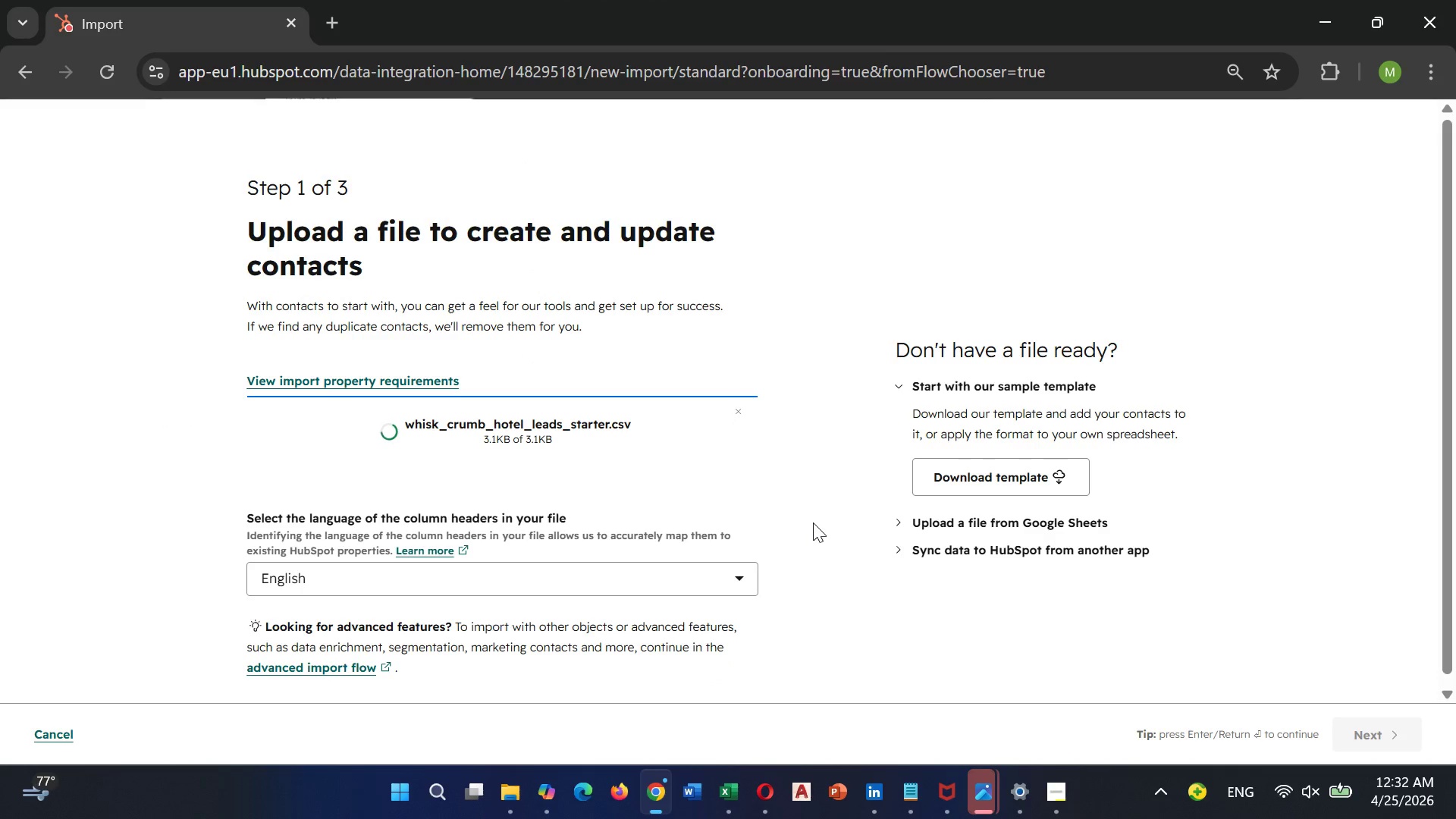 
scroll: coordinate [813, 522], scroll_direction: down, amount: 2.0
 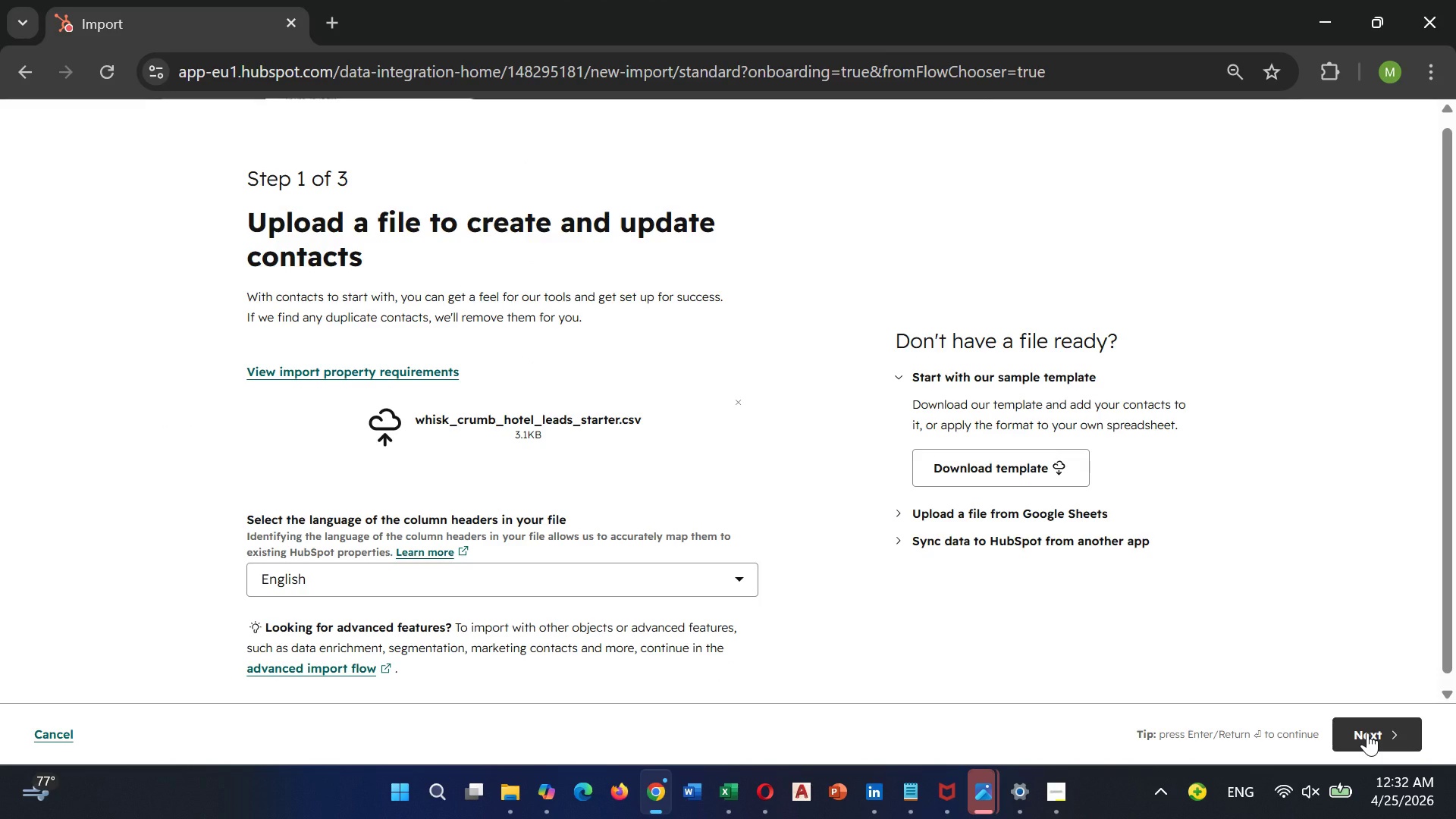 
left_click([1367, 733])
 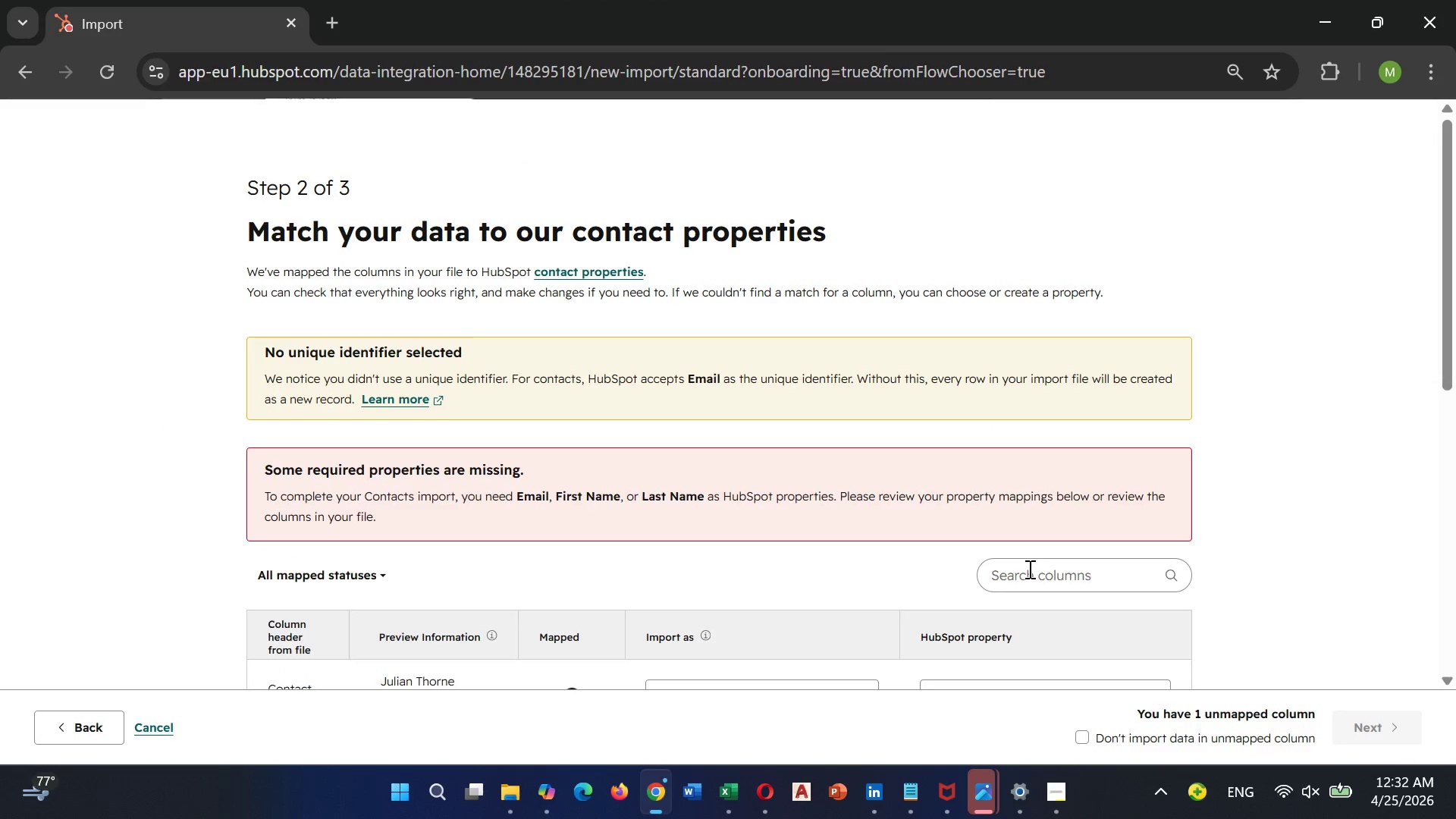 
wait(9.09)
 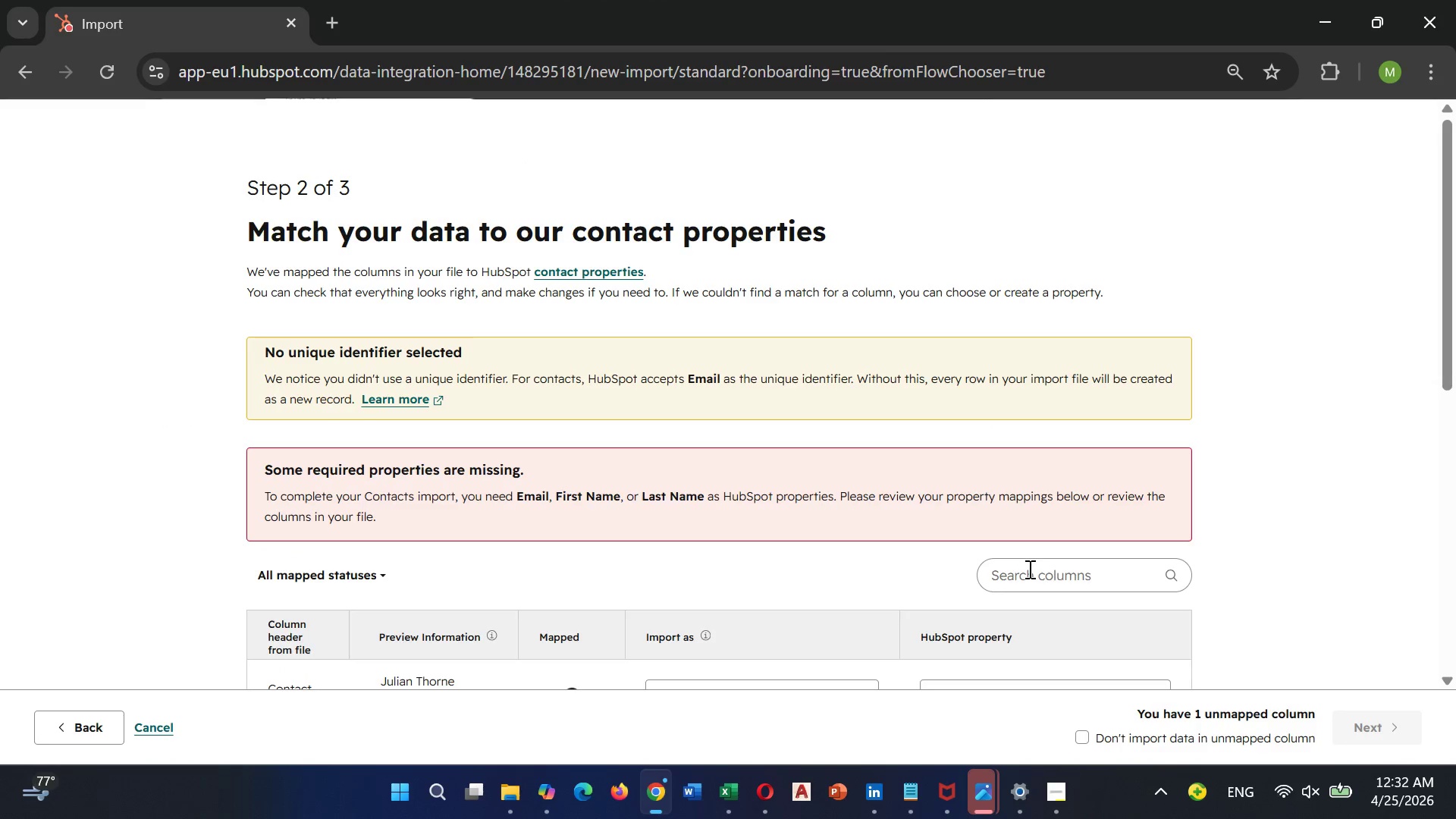 
scroll: coordinate [602, 470], scroll_direction: down, amount: 4.0
 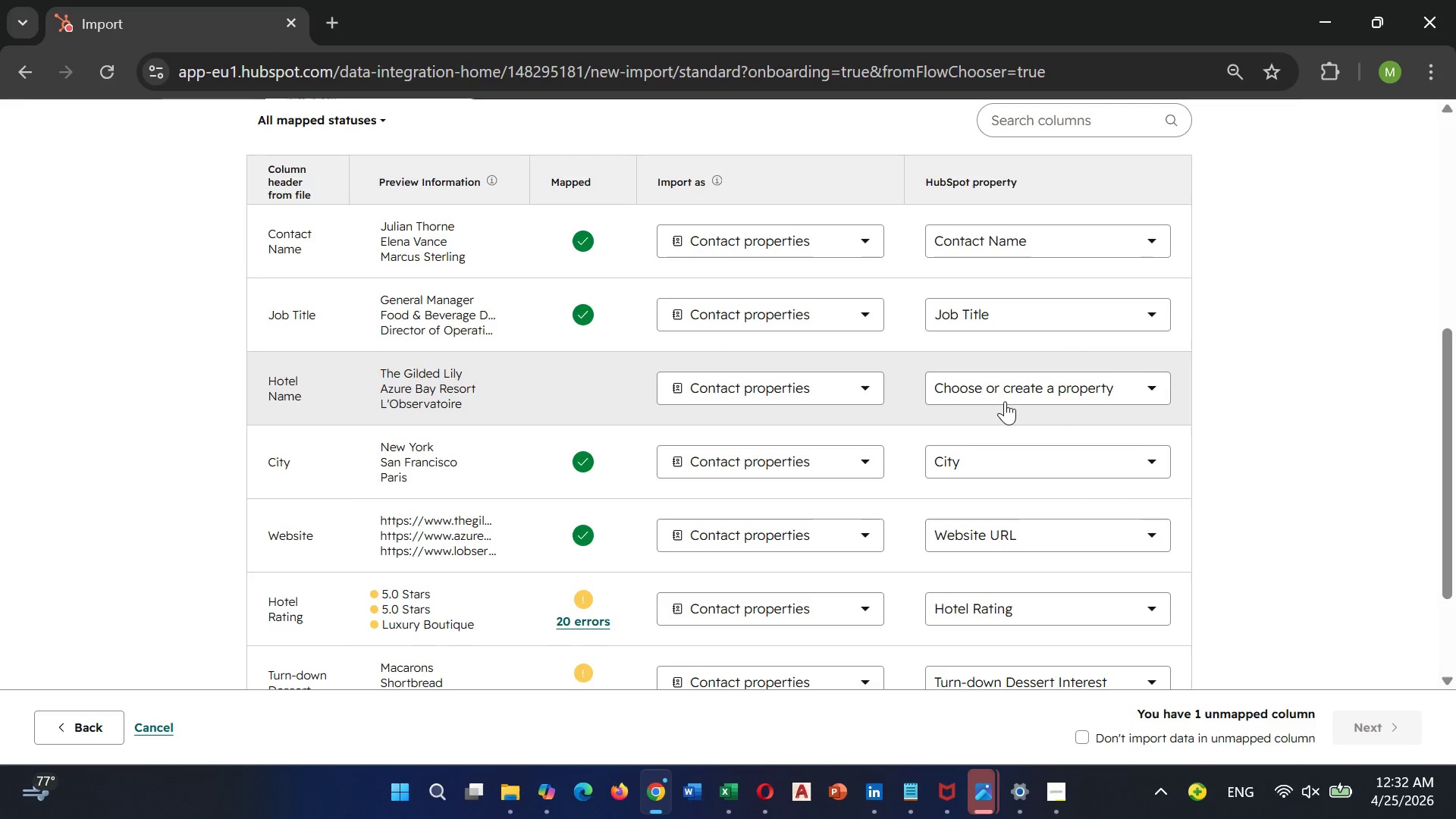 
left_click([1003, 386])
 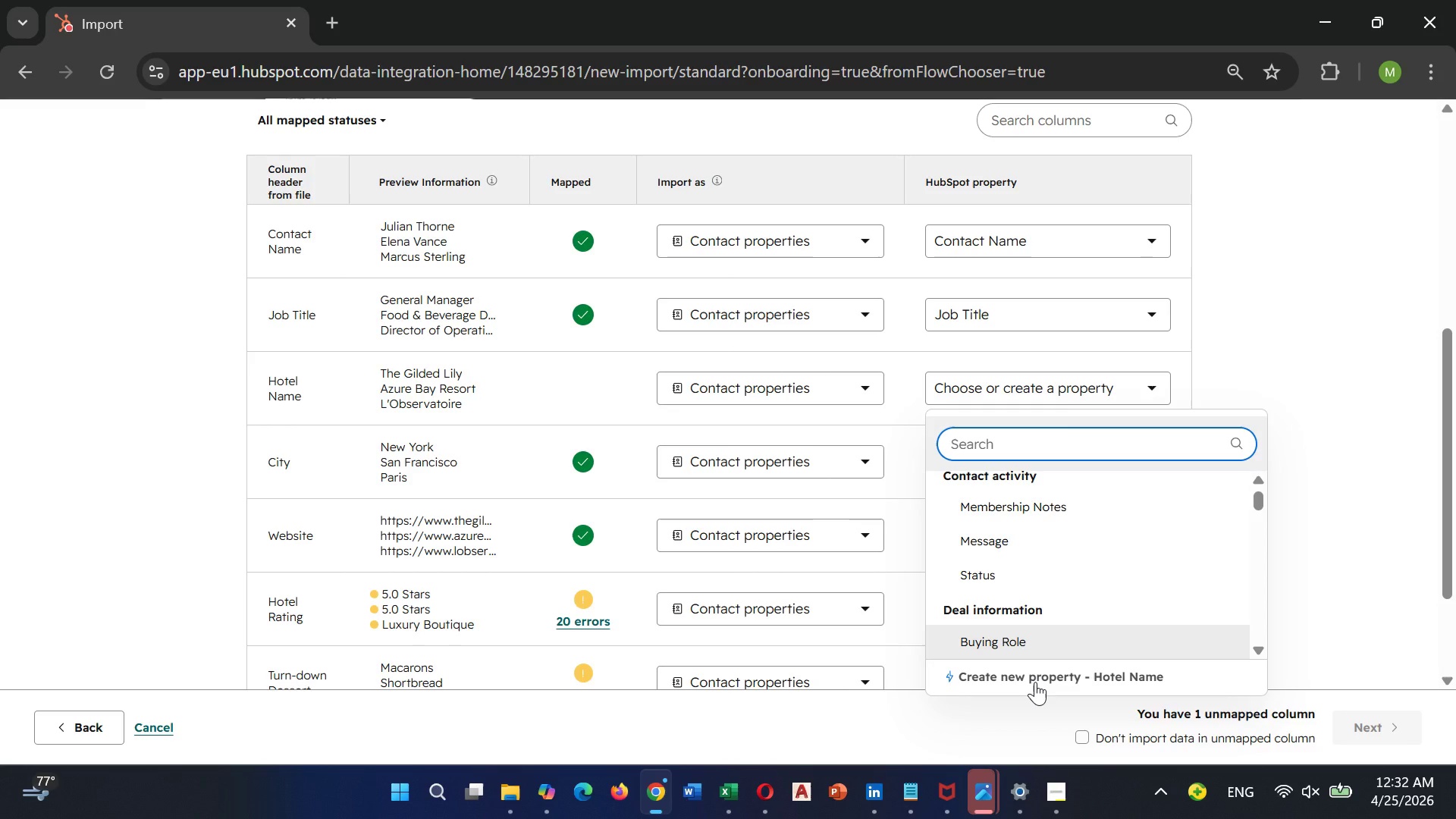 
left_click([1035, 682])
 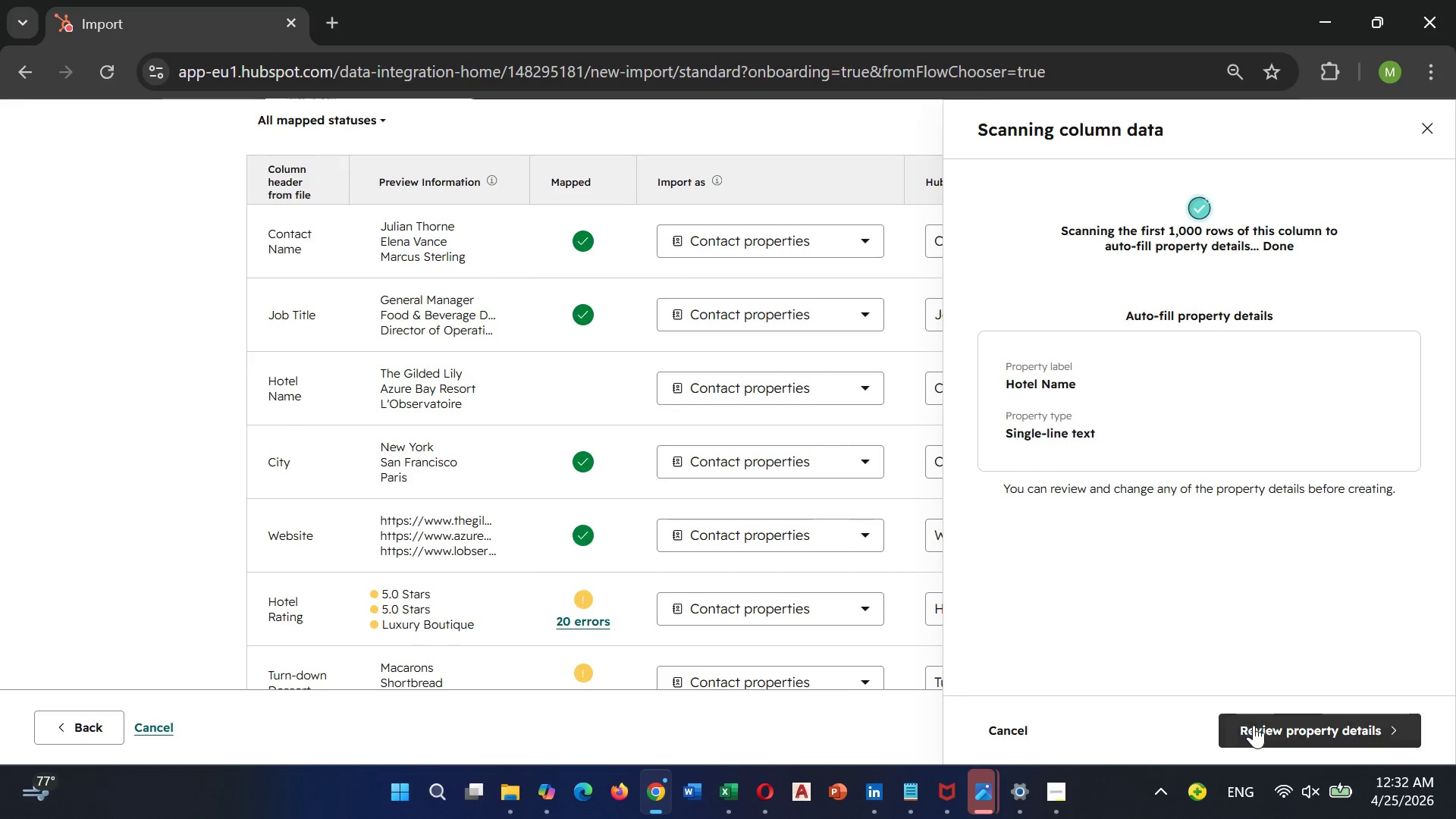 
wait(6.67)
 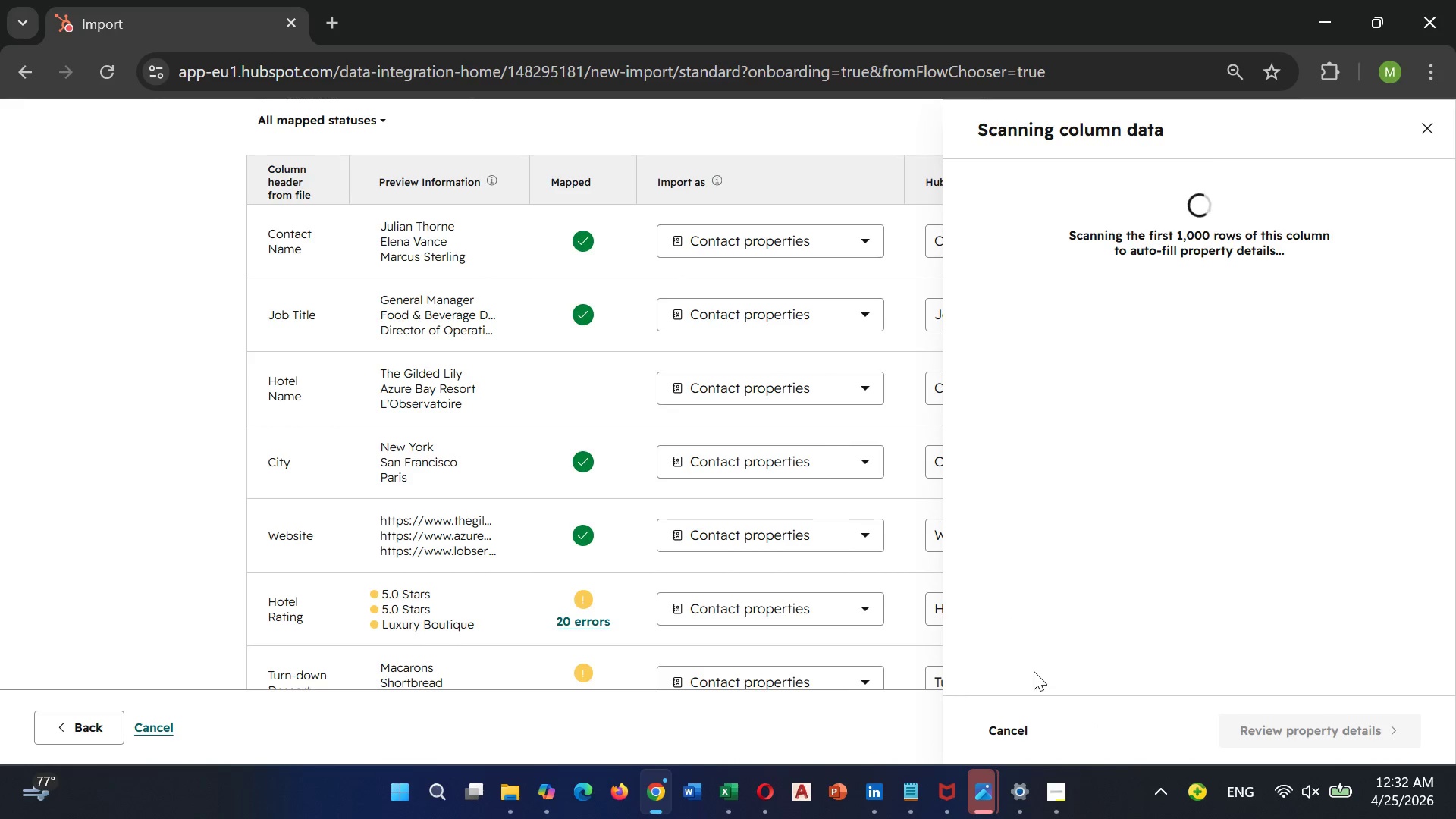 
mouse_move([1119, 711])
 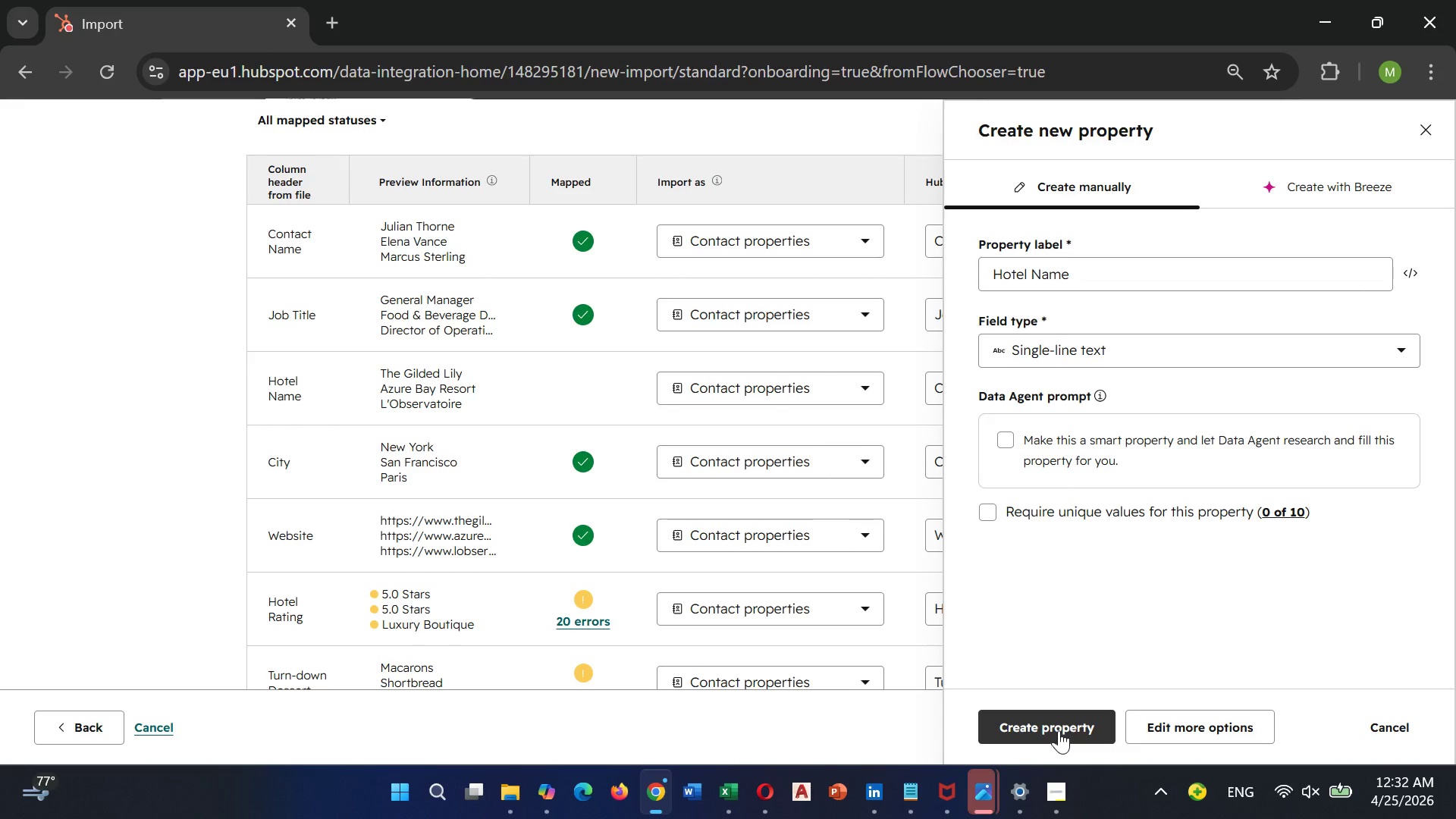 
left_click([1059, 729])
 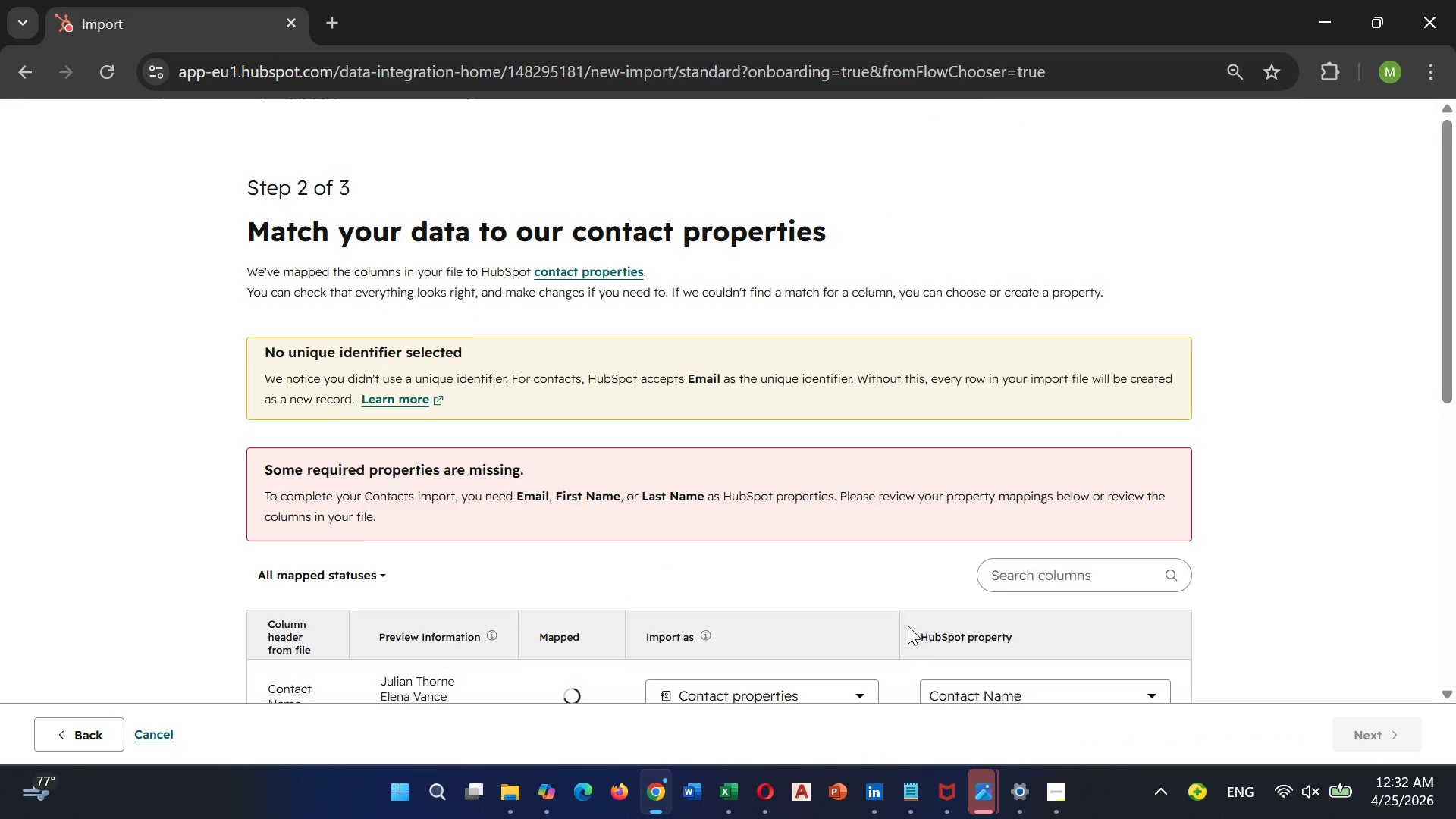 
scroll: coordinate [842, 598], scroll_direction: down, amount: 5.0
 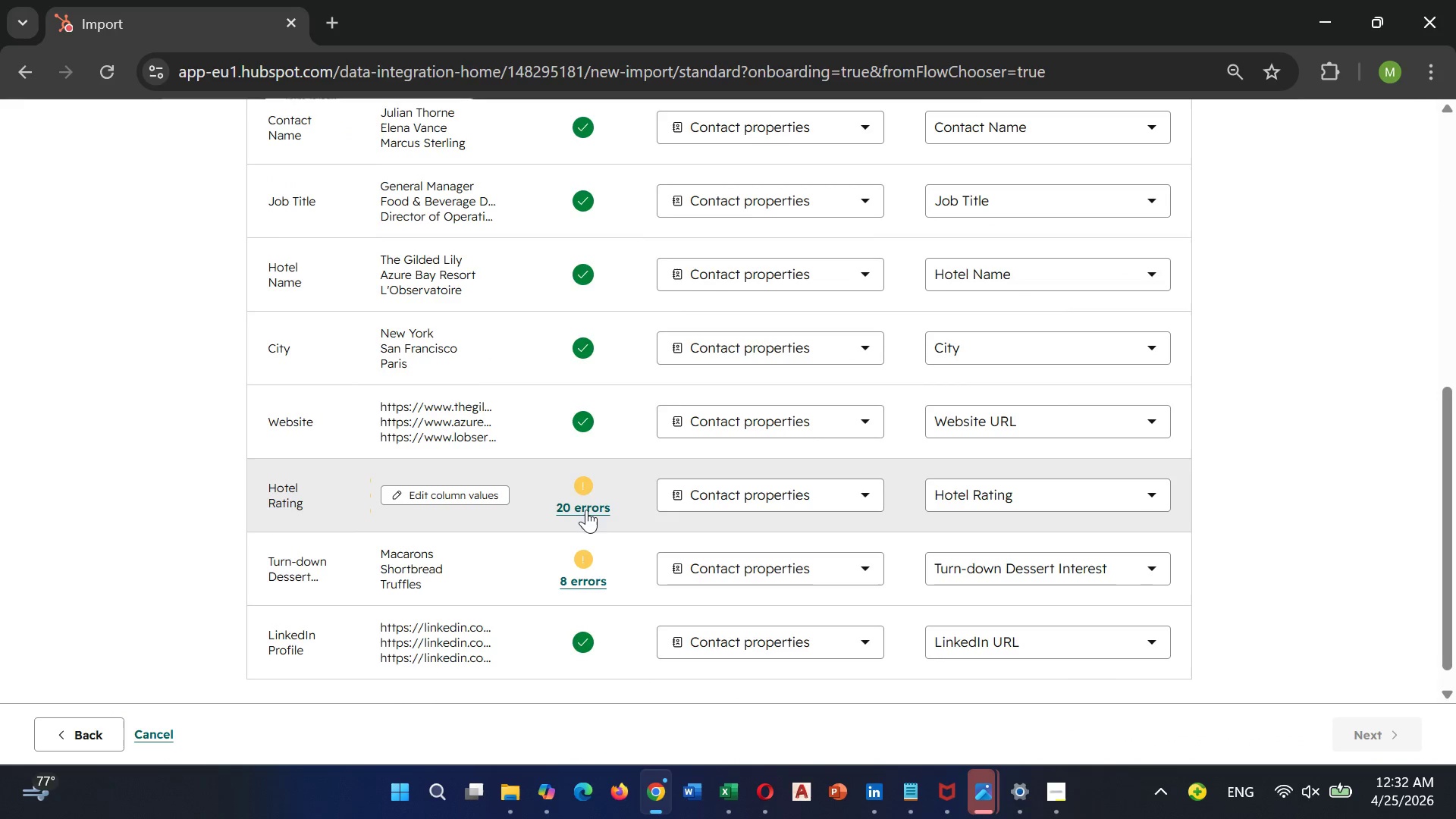 
left_click([585, 508])
 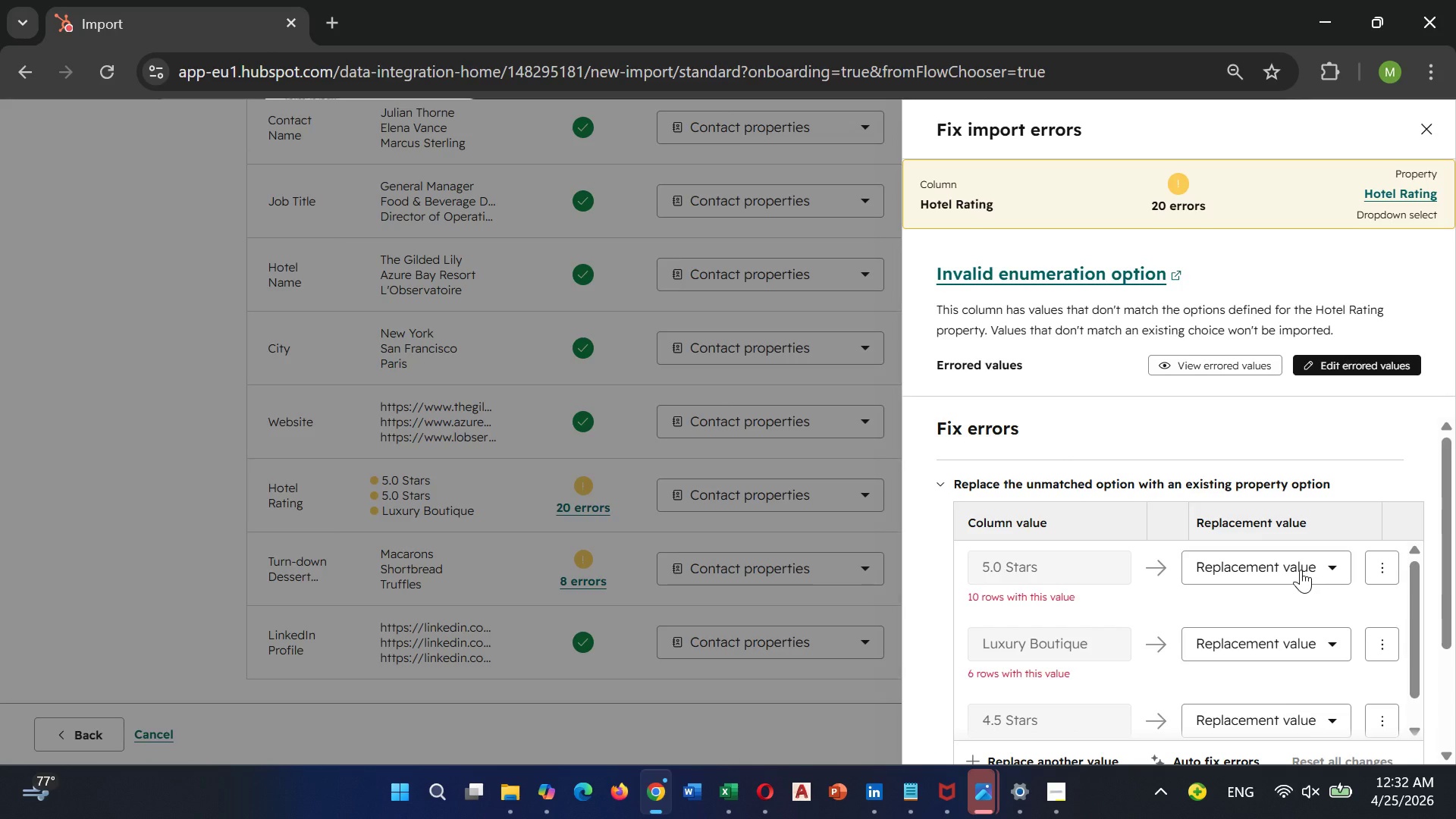 
left_click([1300, 570])
 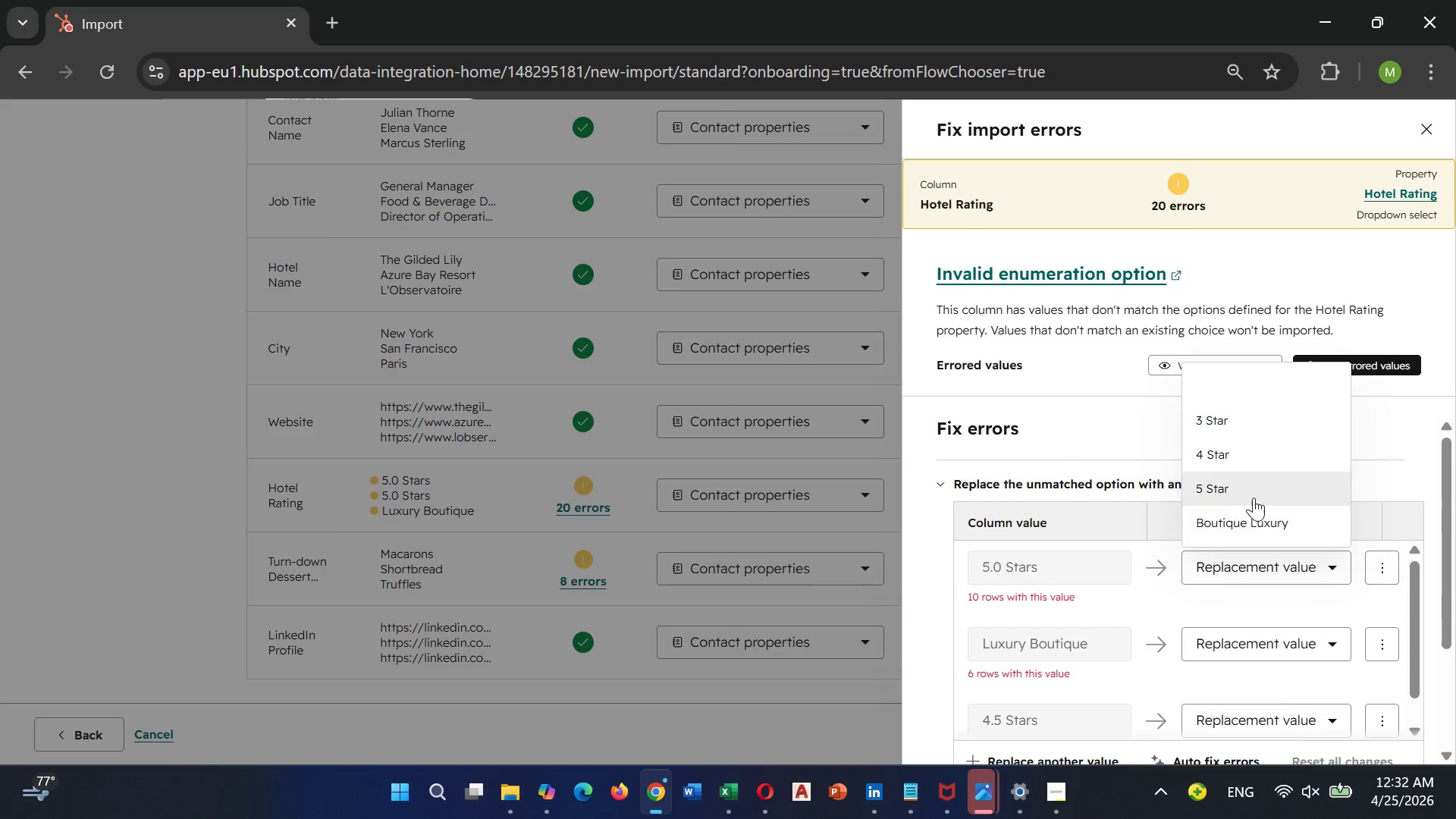 
left_click([1243, 485])
 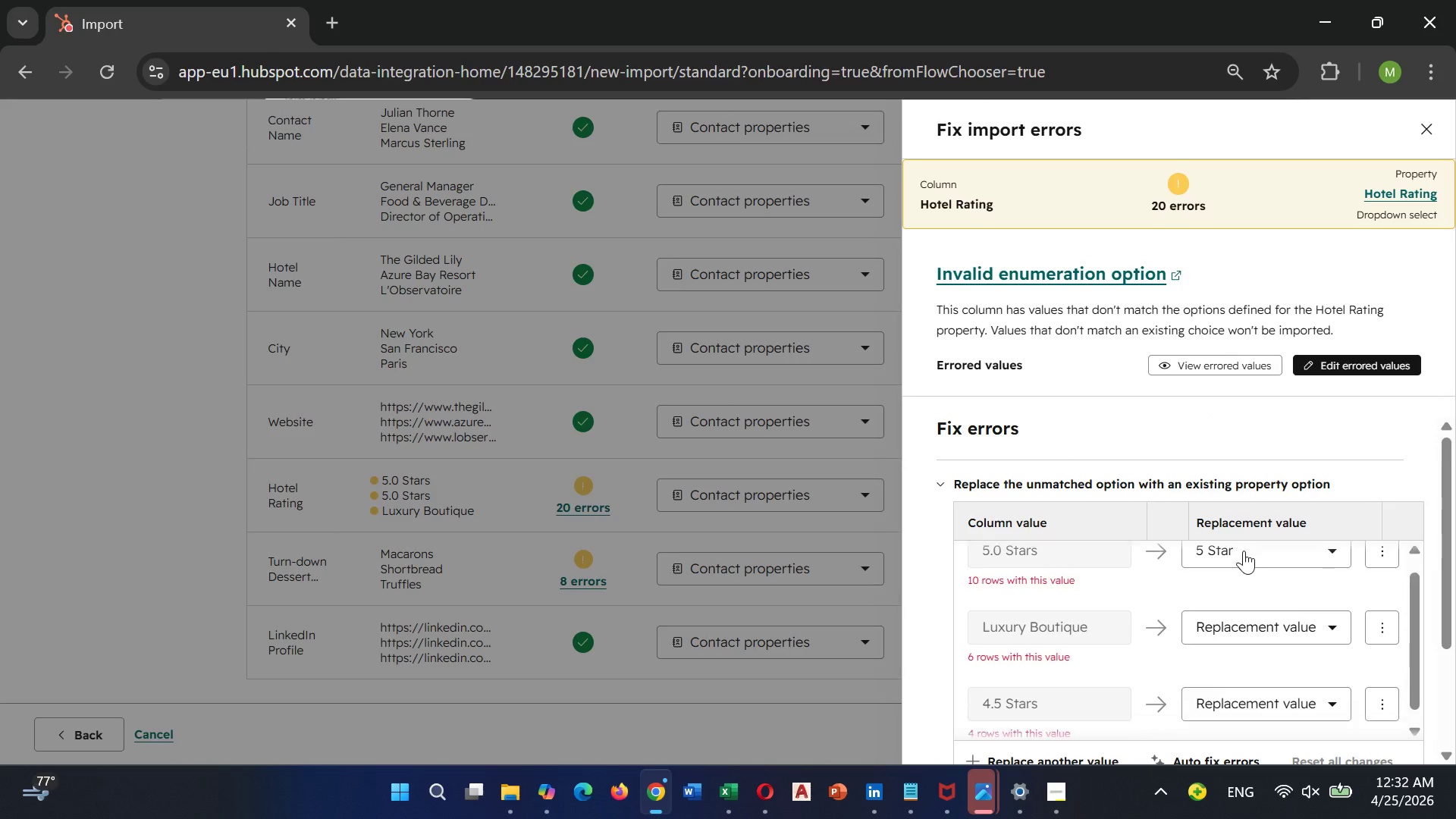 
left_click([1259, 613])
 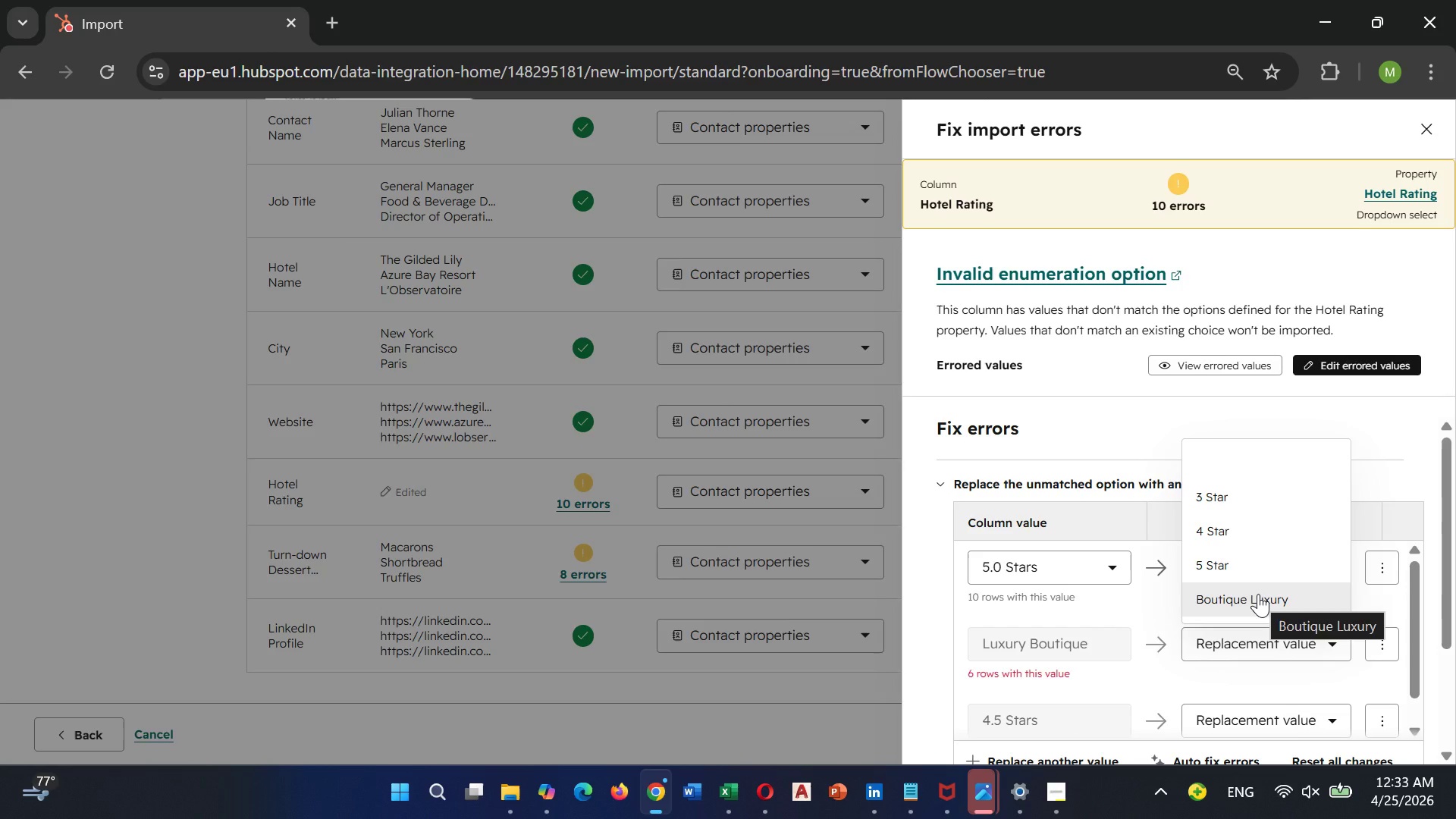 
scroll: coordinate [1259, 613], scroll_direction: none, amount: 0.0
 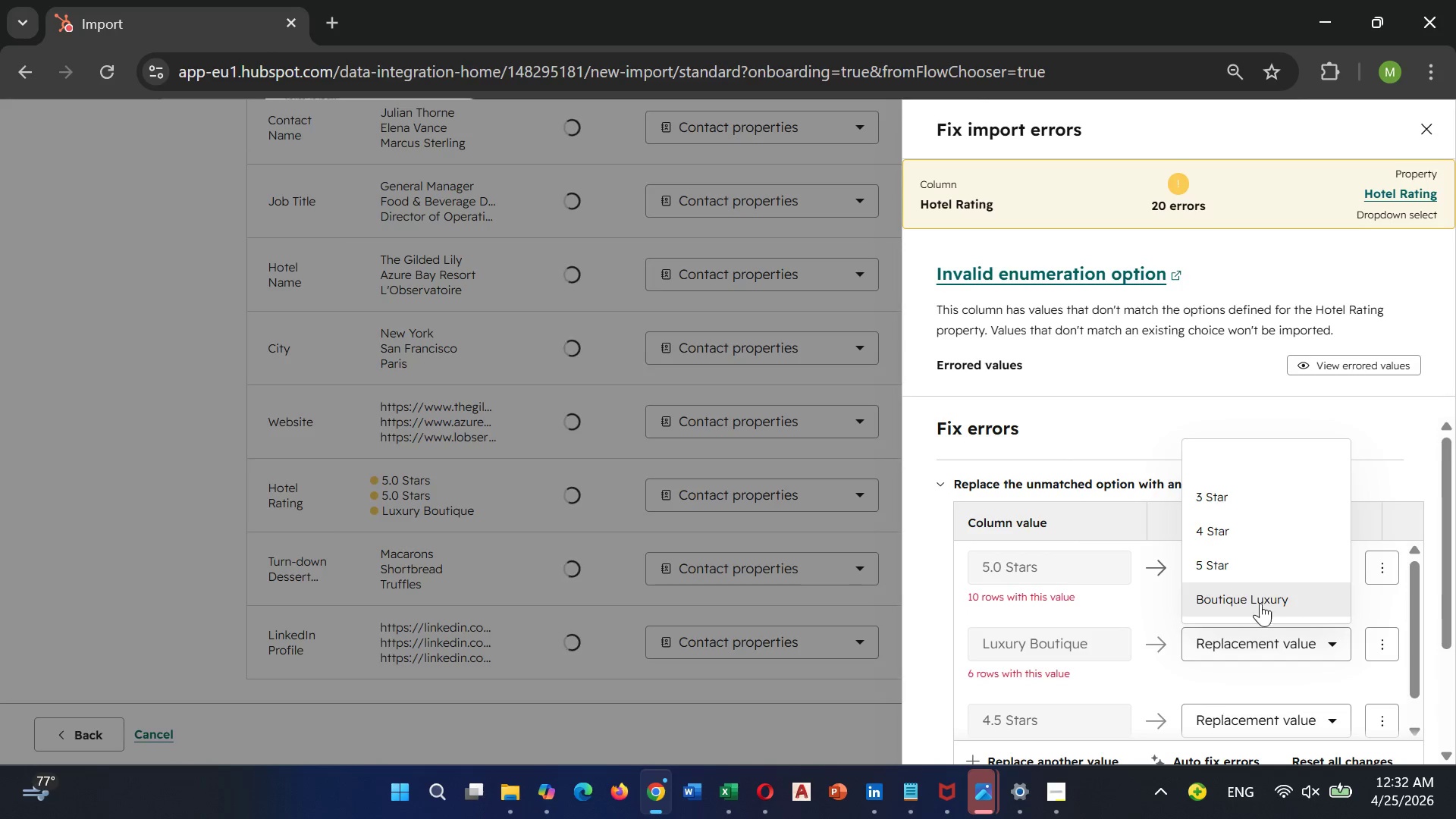 
left_click([1258, 594])
 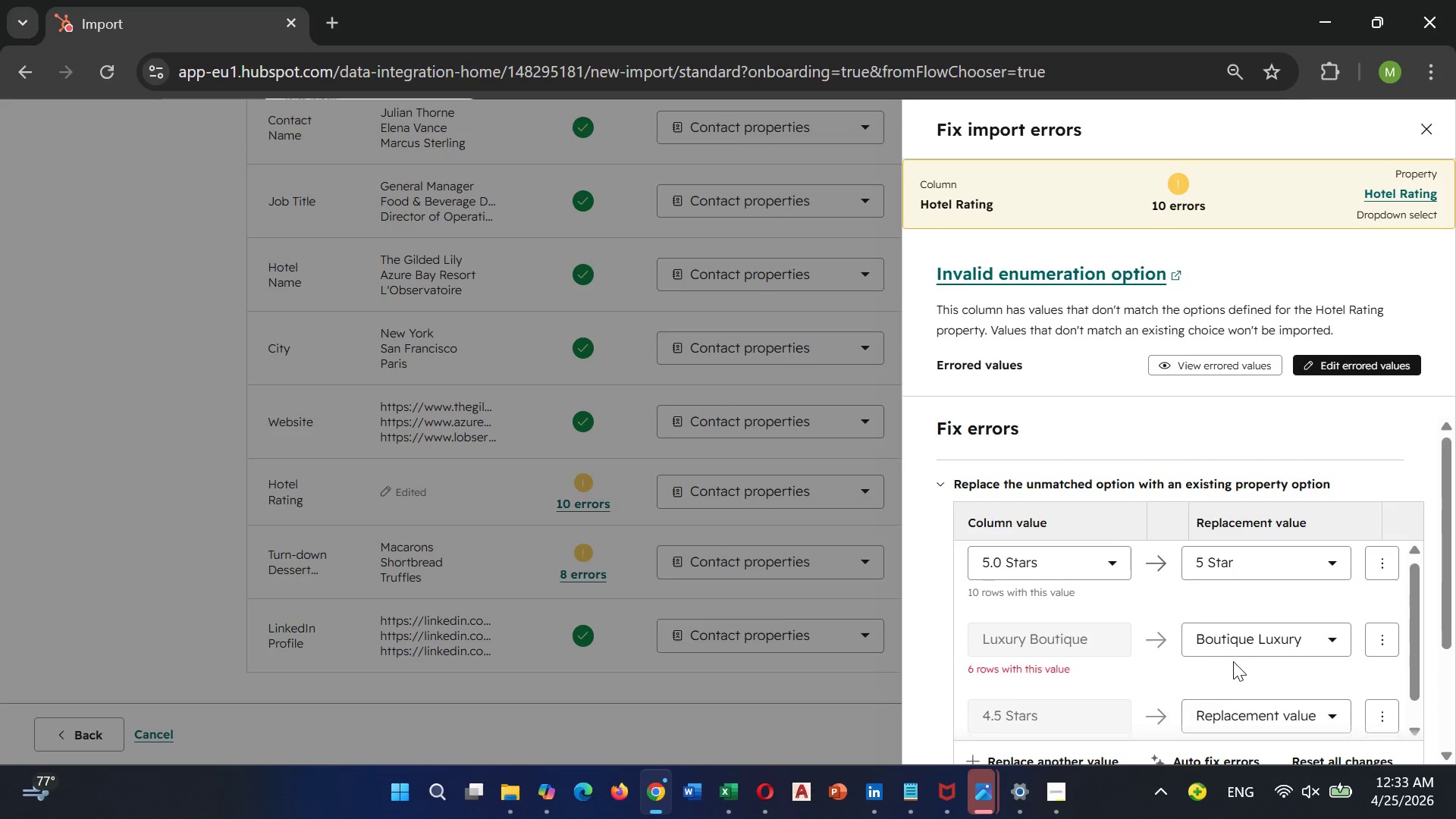 
left_click([1235, 689])
 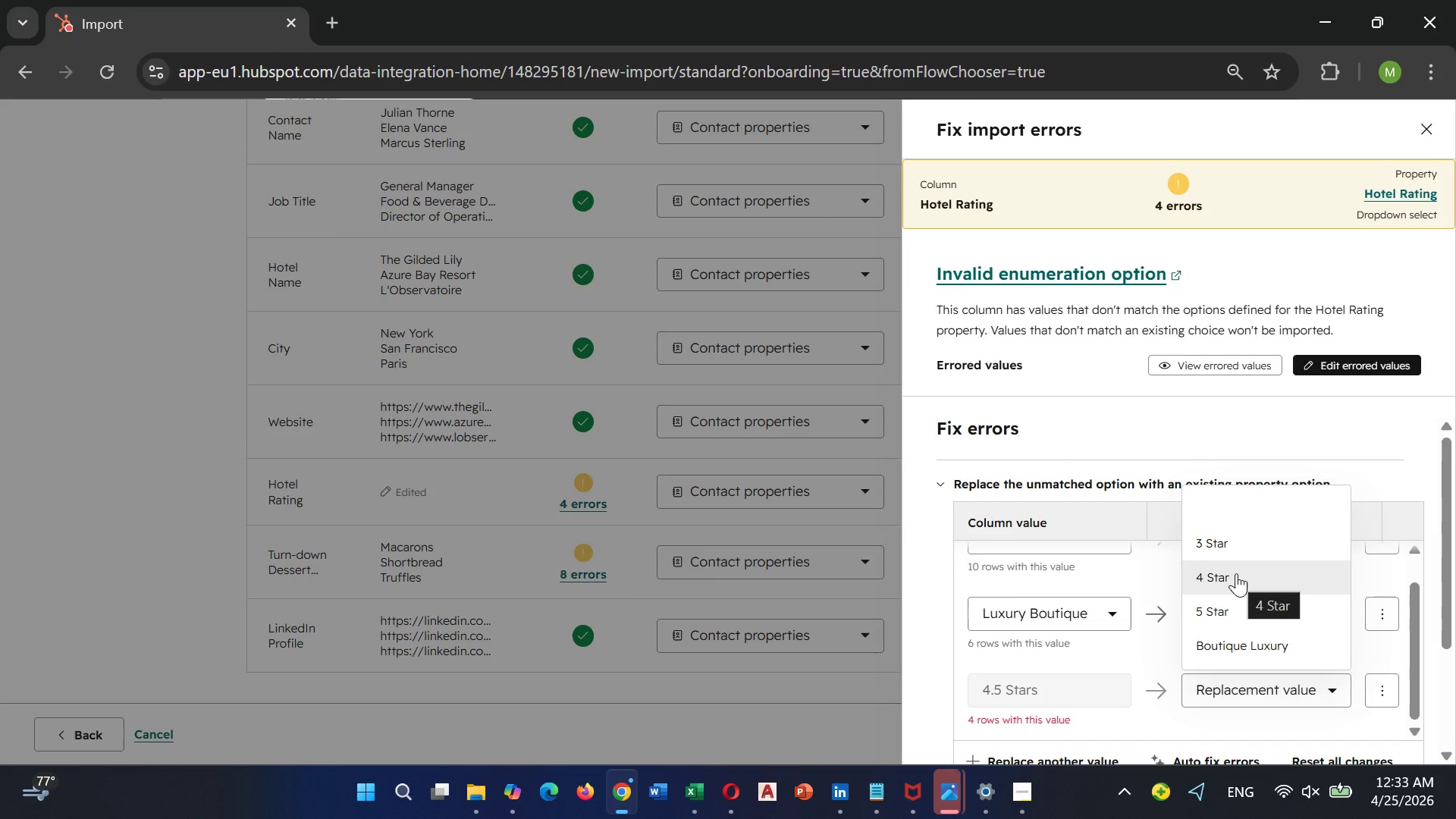 
scroll: coordinate [1233, 661], scroll_direction: down, amount: 1.0
 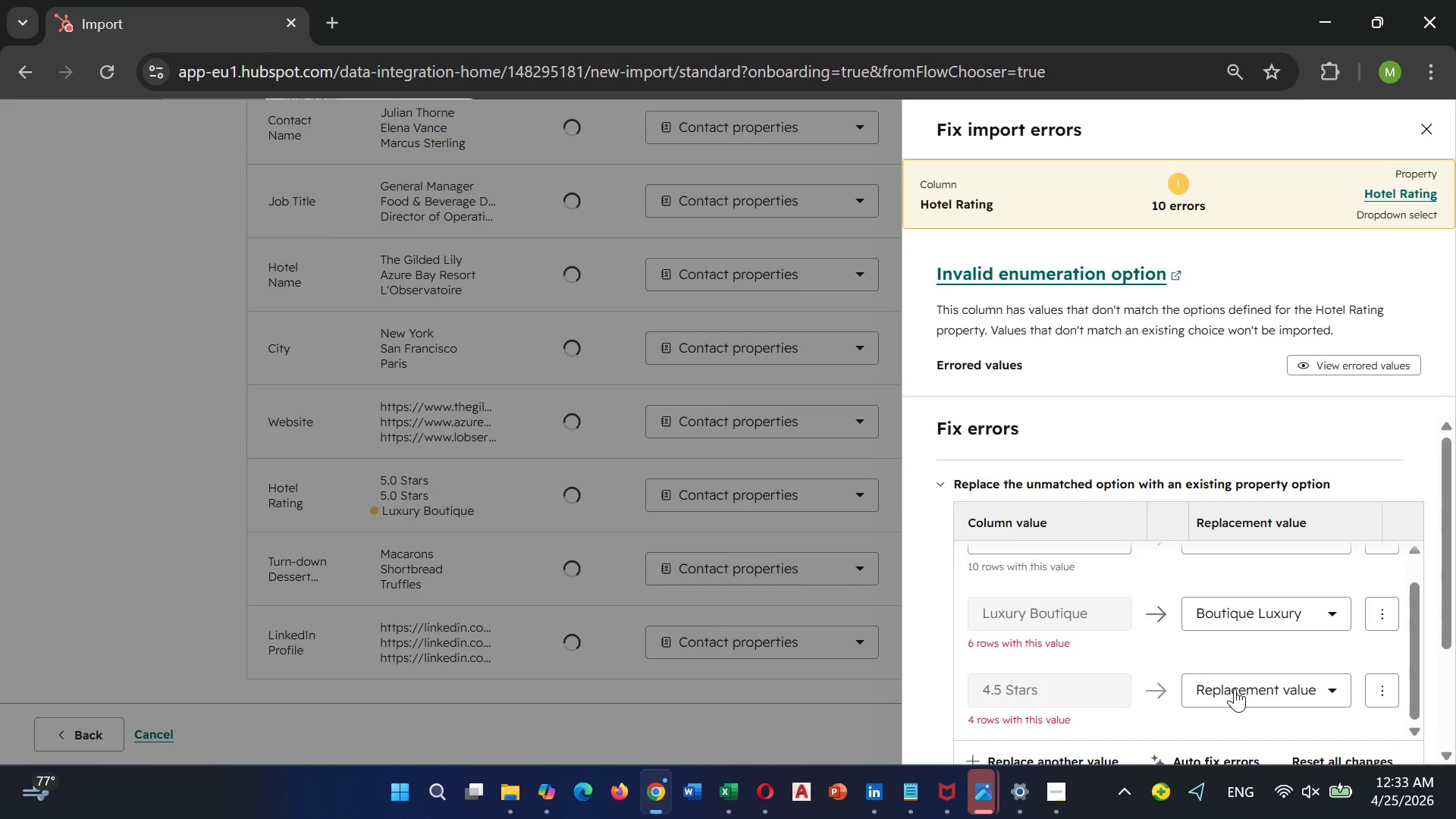 
wait(5.21)
 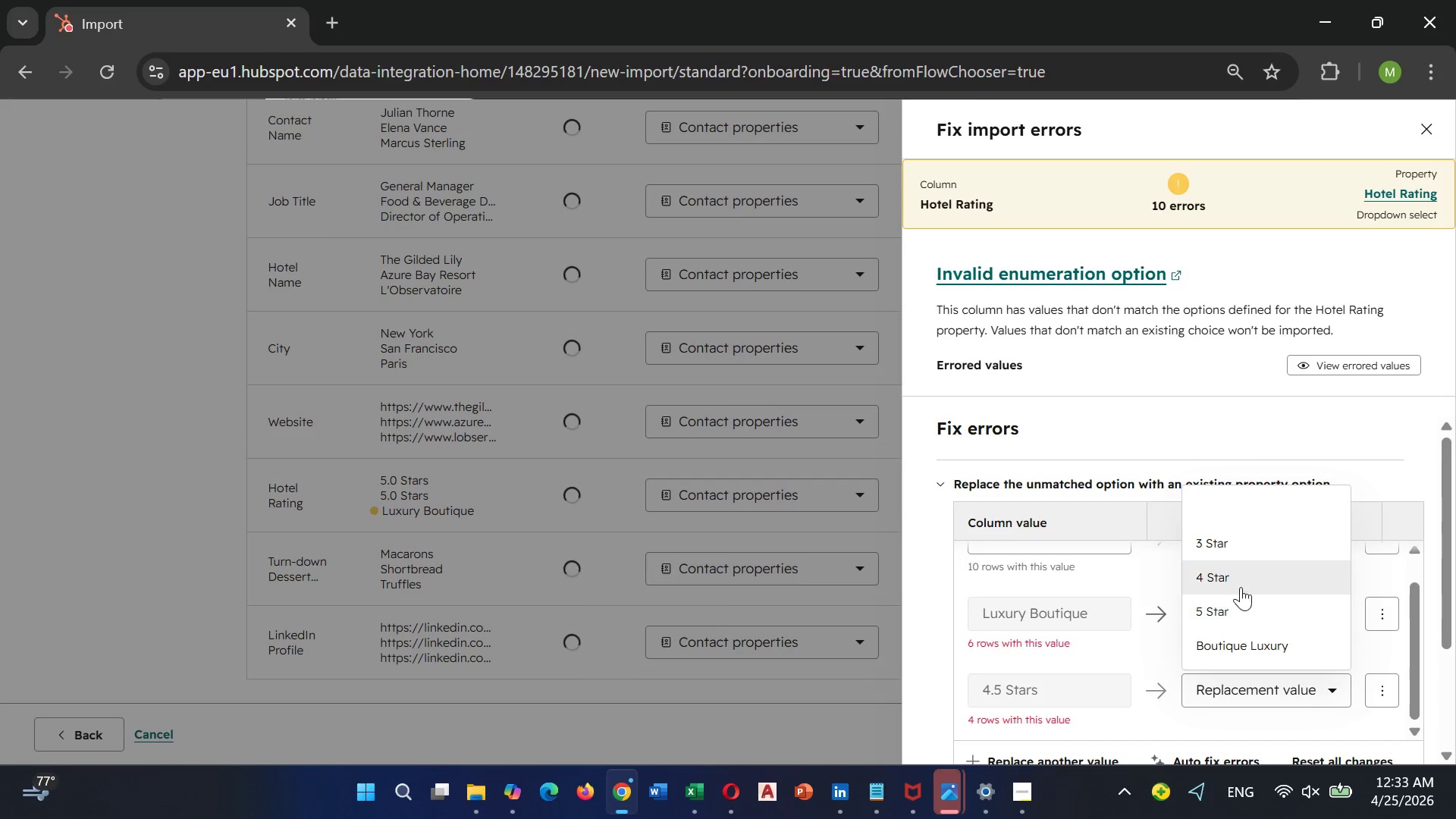 
left_click([1236, 573])
 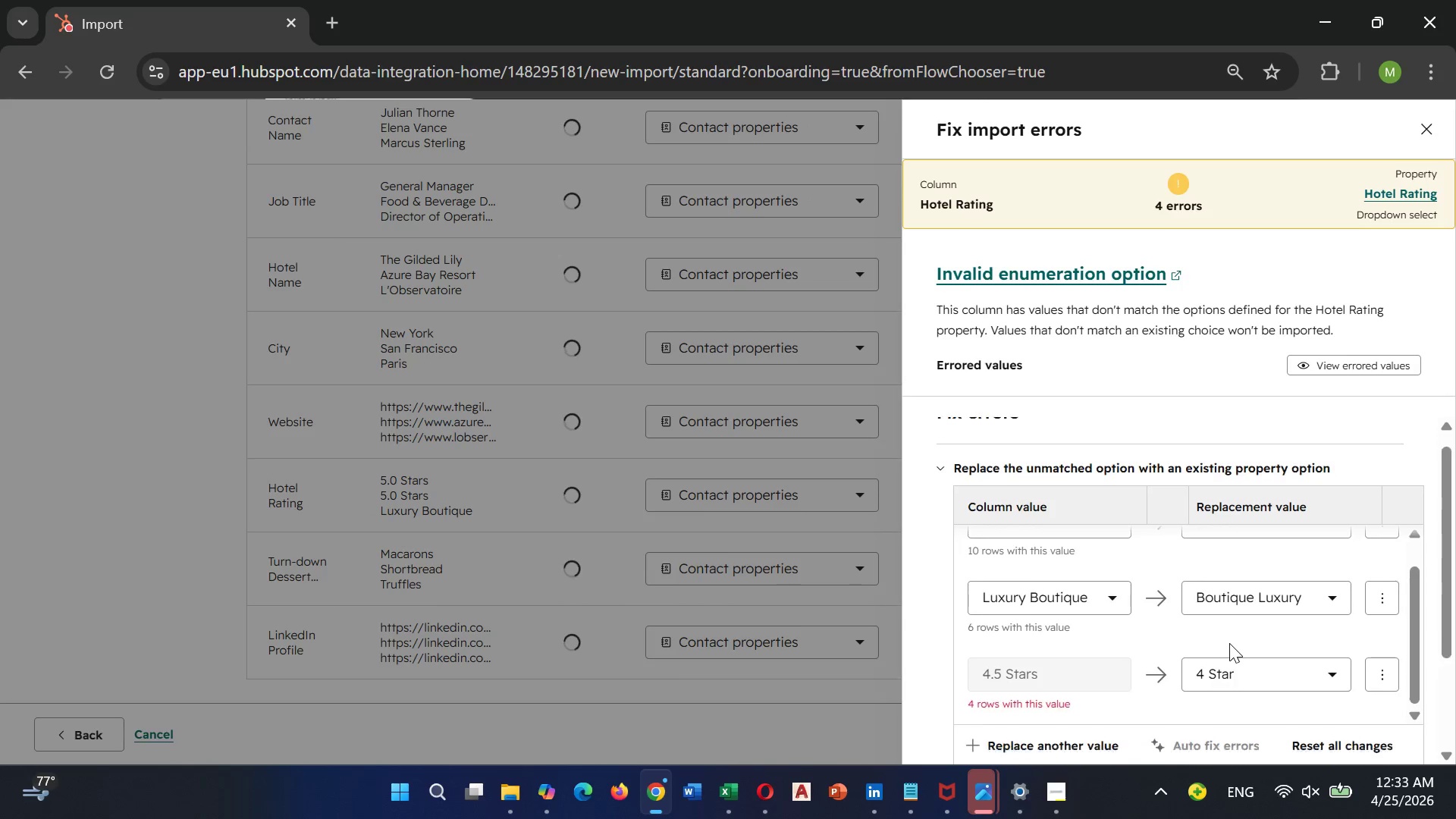 
scroll: coordinate [1229, 642], scroll_direction: down, amount: 2.0
 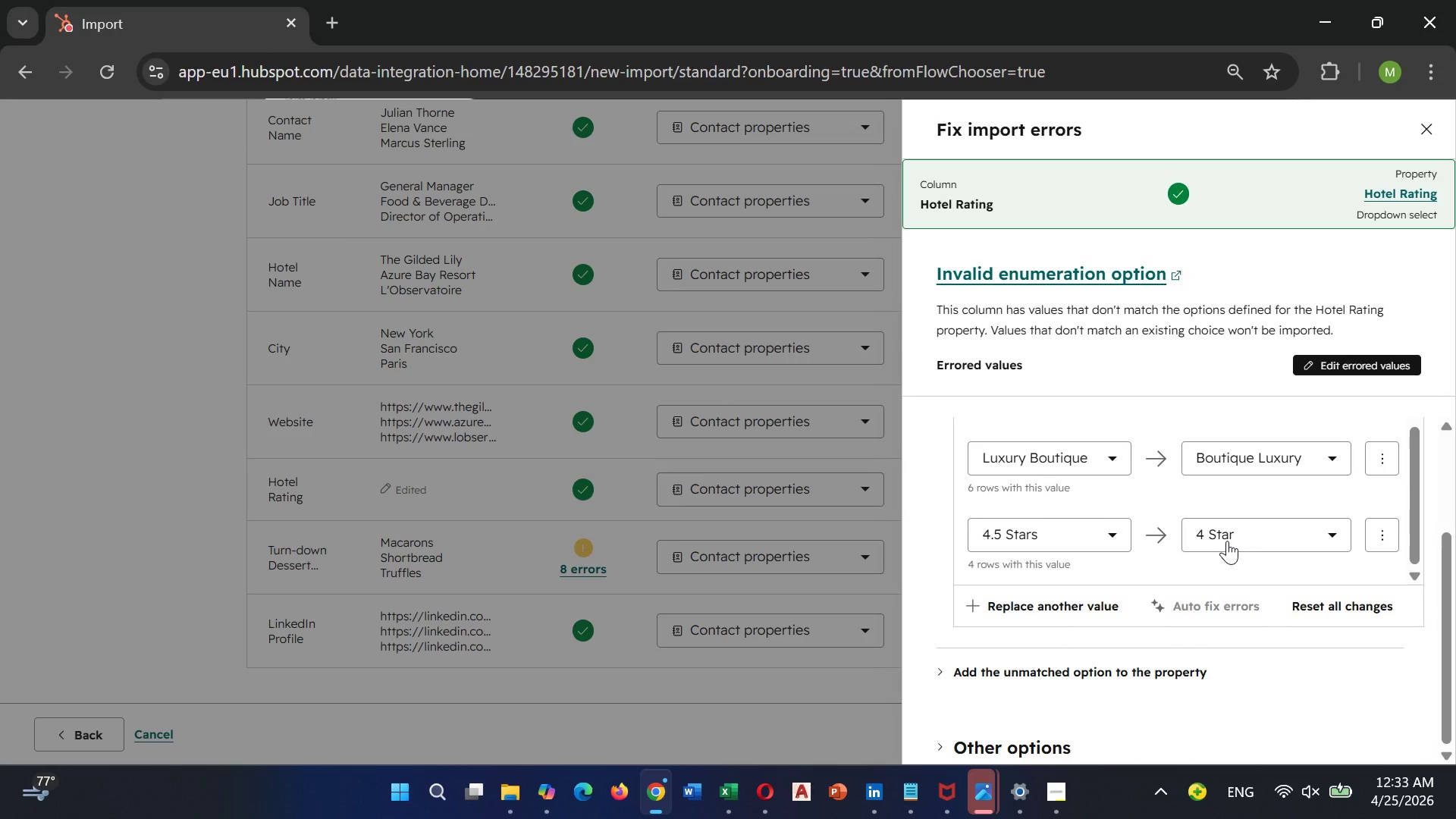 
wait(5.45)
 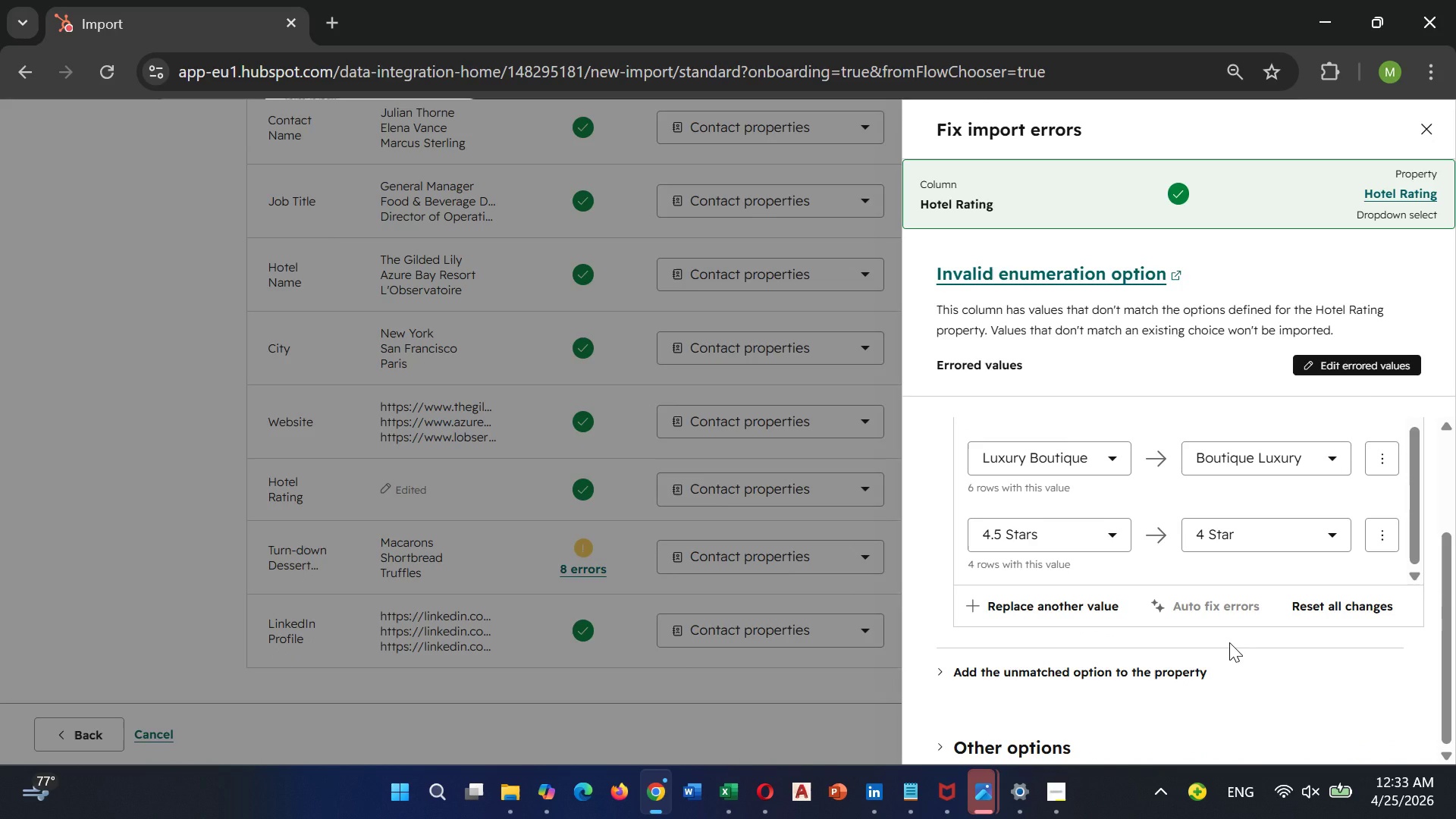 
scroll: coordinate [1234, 596], scroll_direction: up, amount: 4.0
 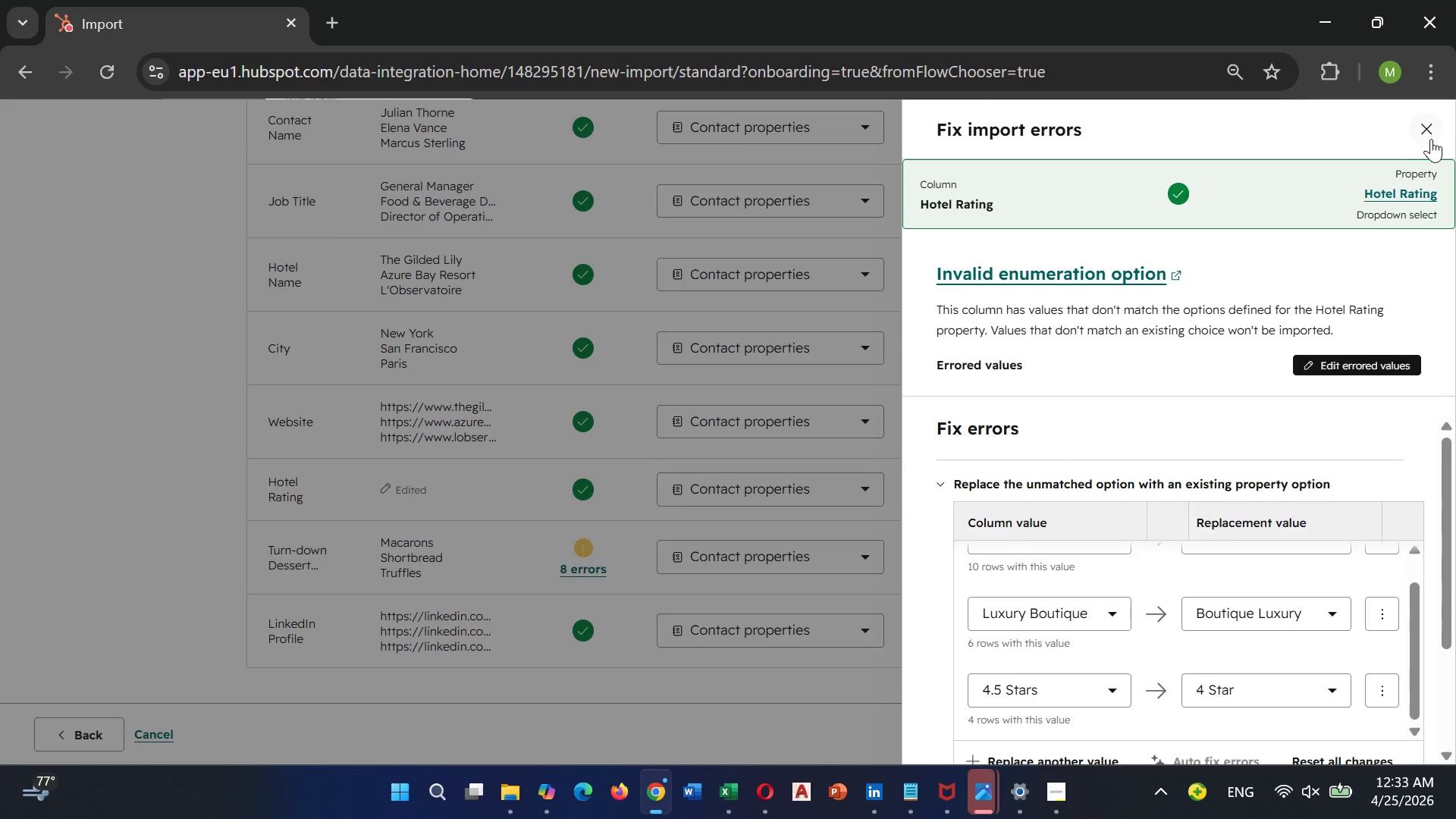 
left_click([1430, 139])
 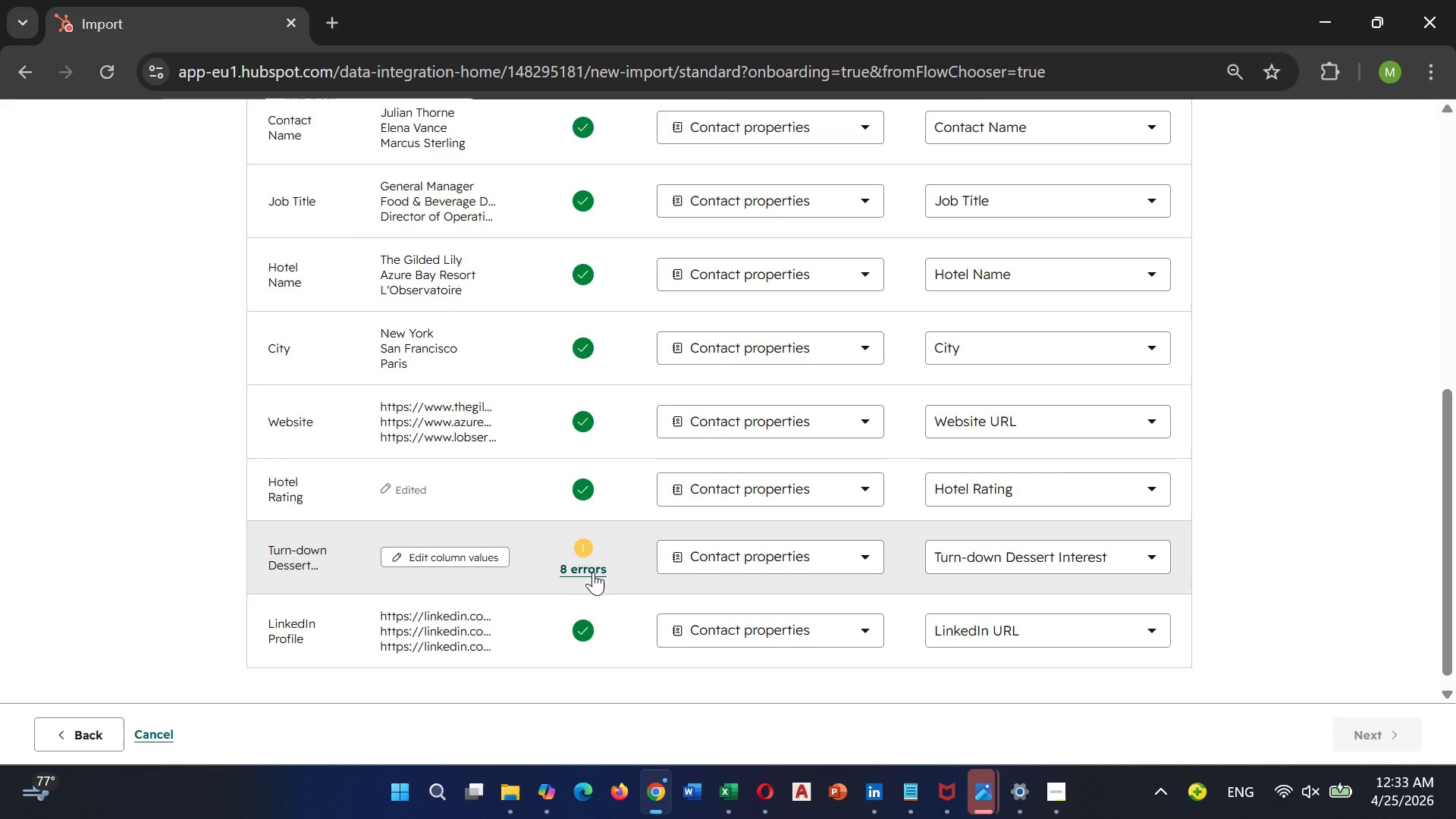 
left_click([596, 566])
 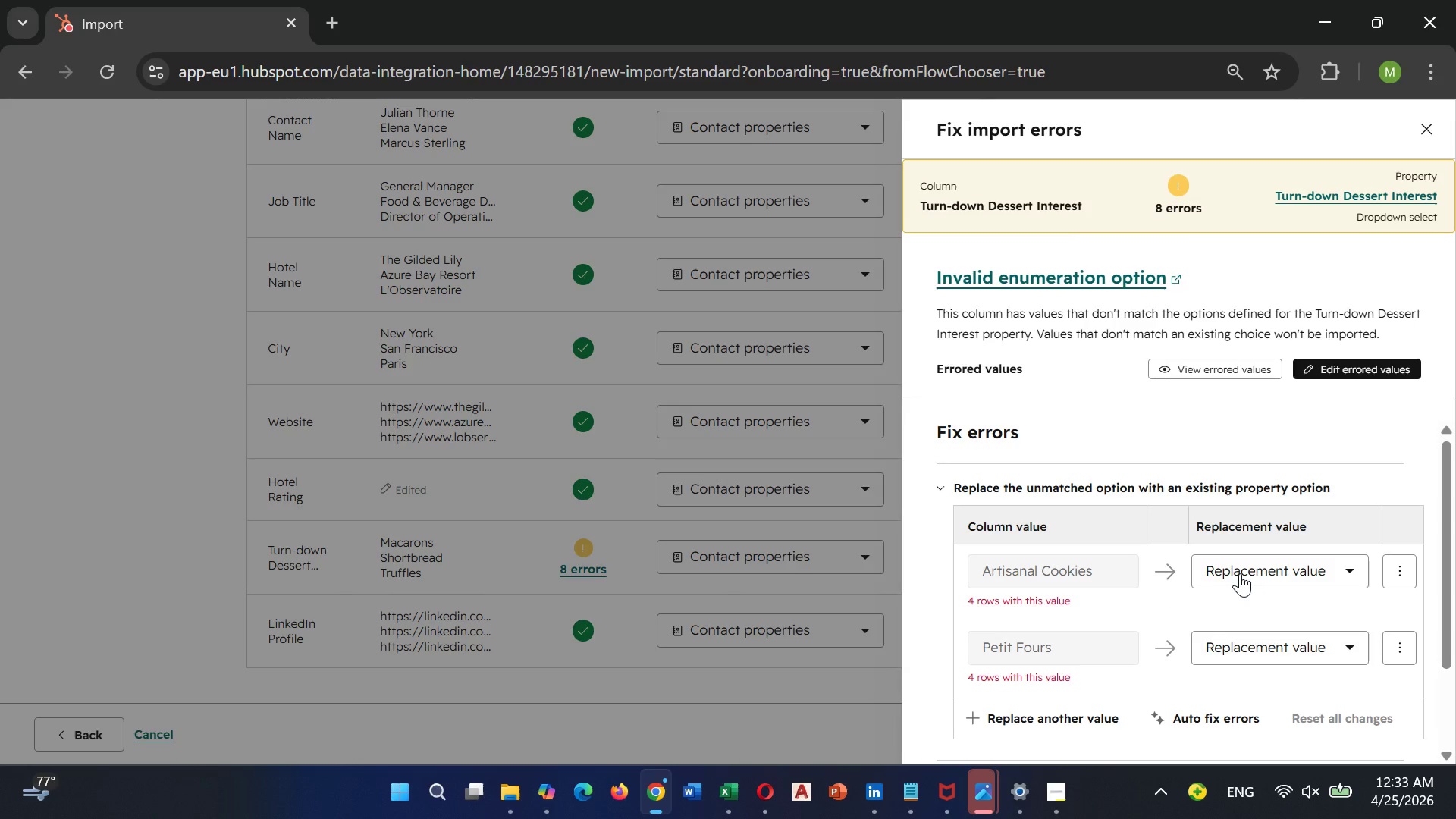 
left_click([1241, 567])
 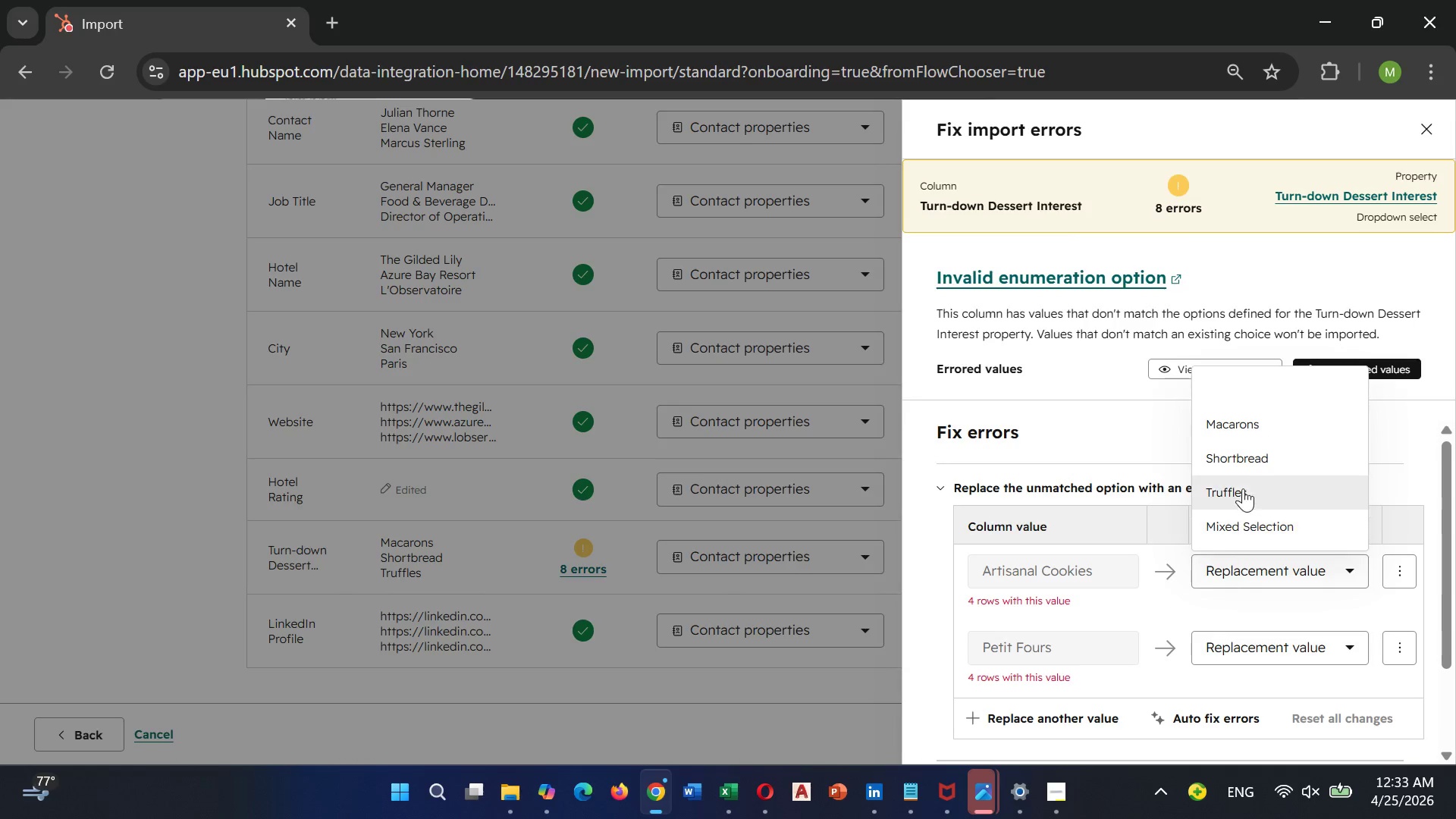 
left_click([1243, 429])
 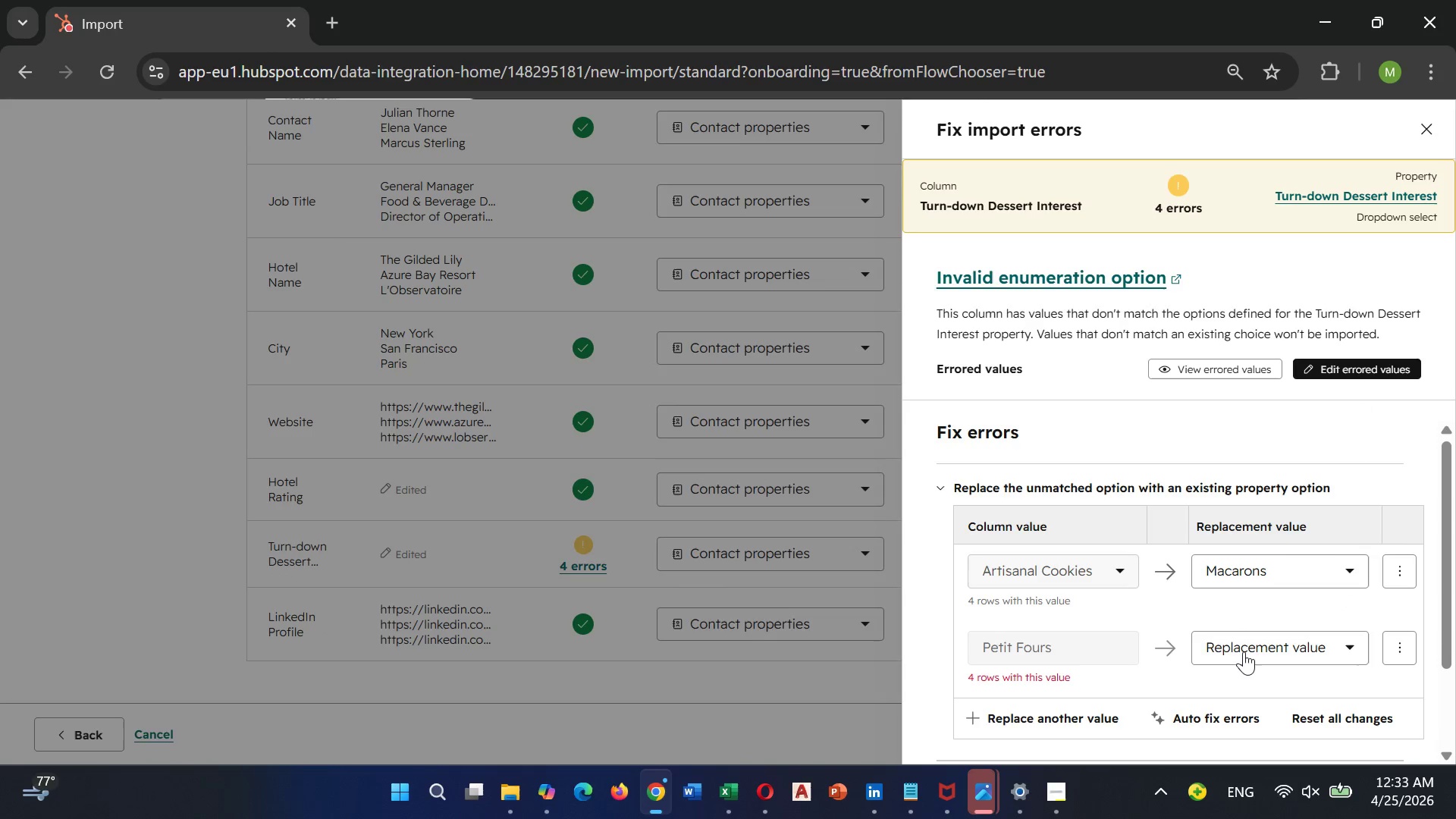 
left_click([1244, 651])
 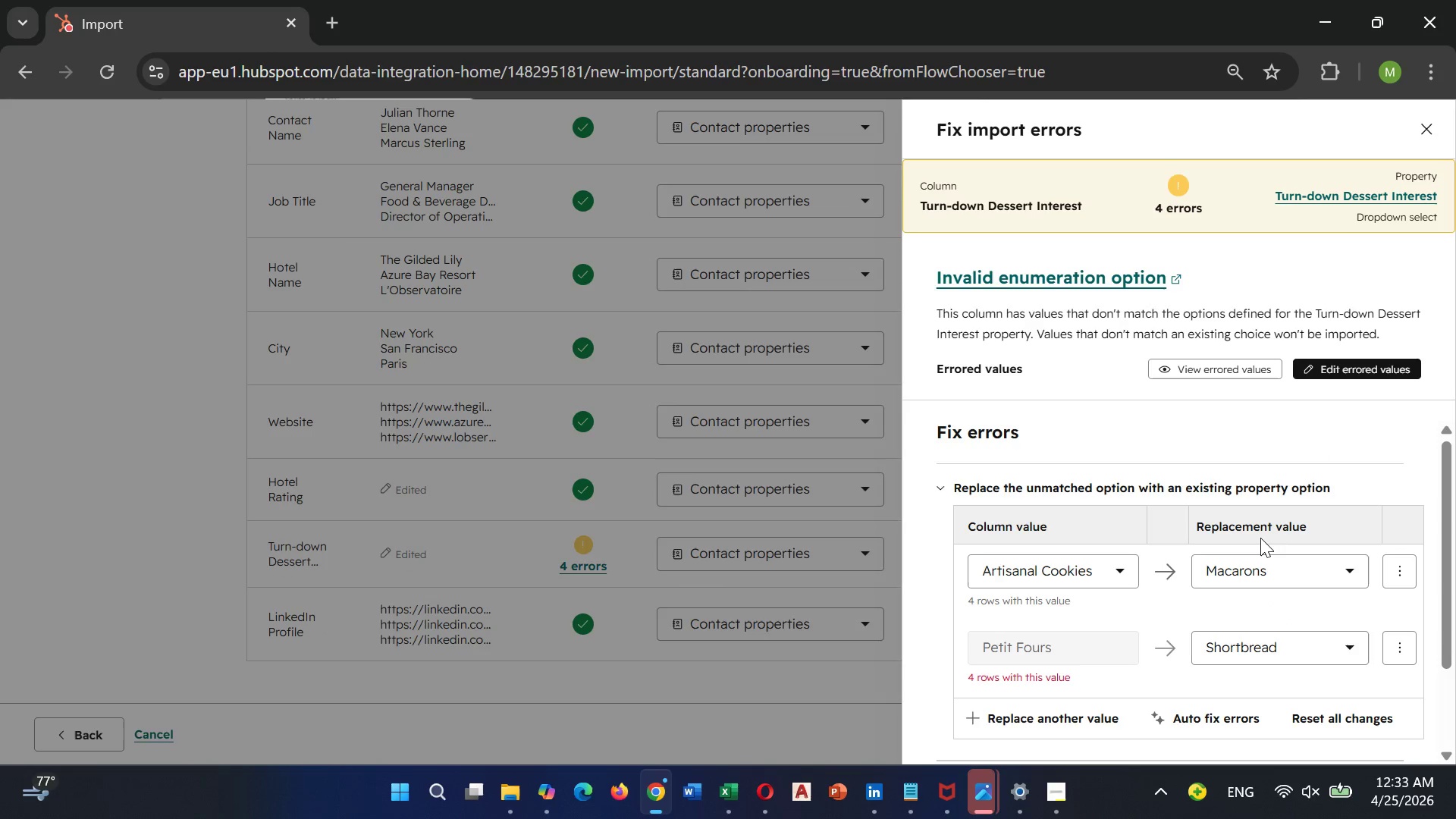 
left_click([1260, 538])
 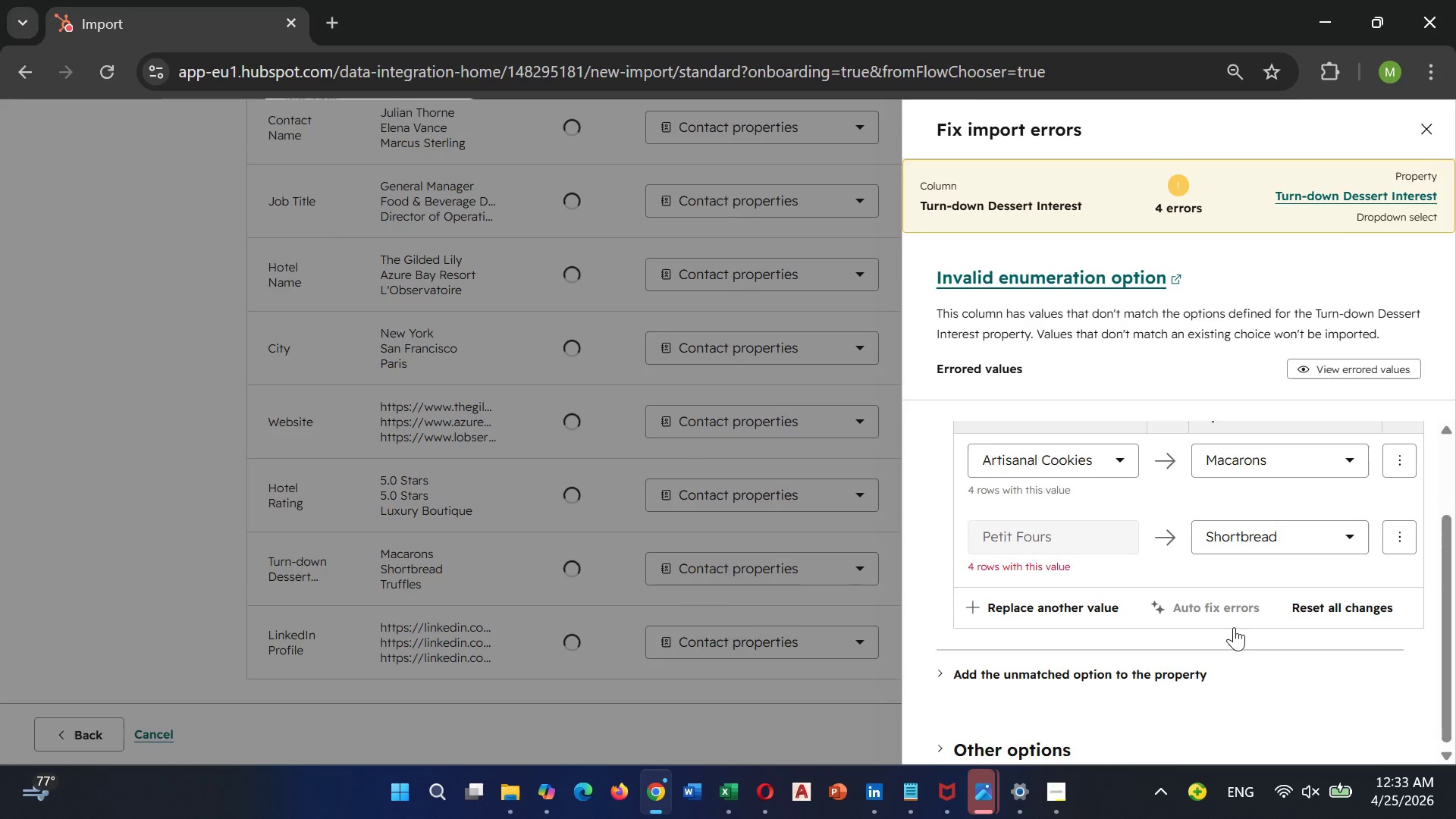 
scroll: coordinate [1234, 627], scroll_direction: down, amount: 1.0
 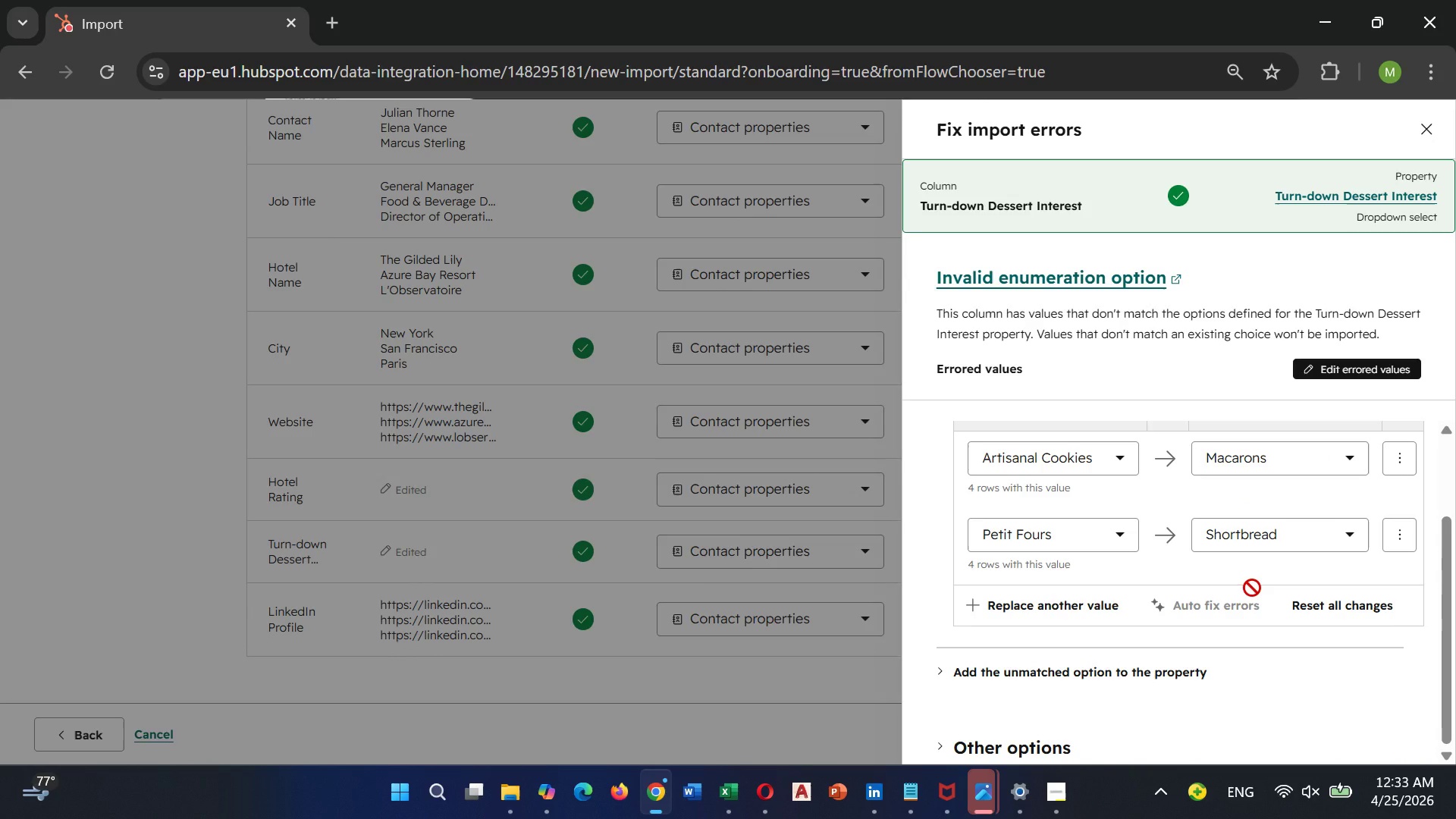 
wait(17.07)
 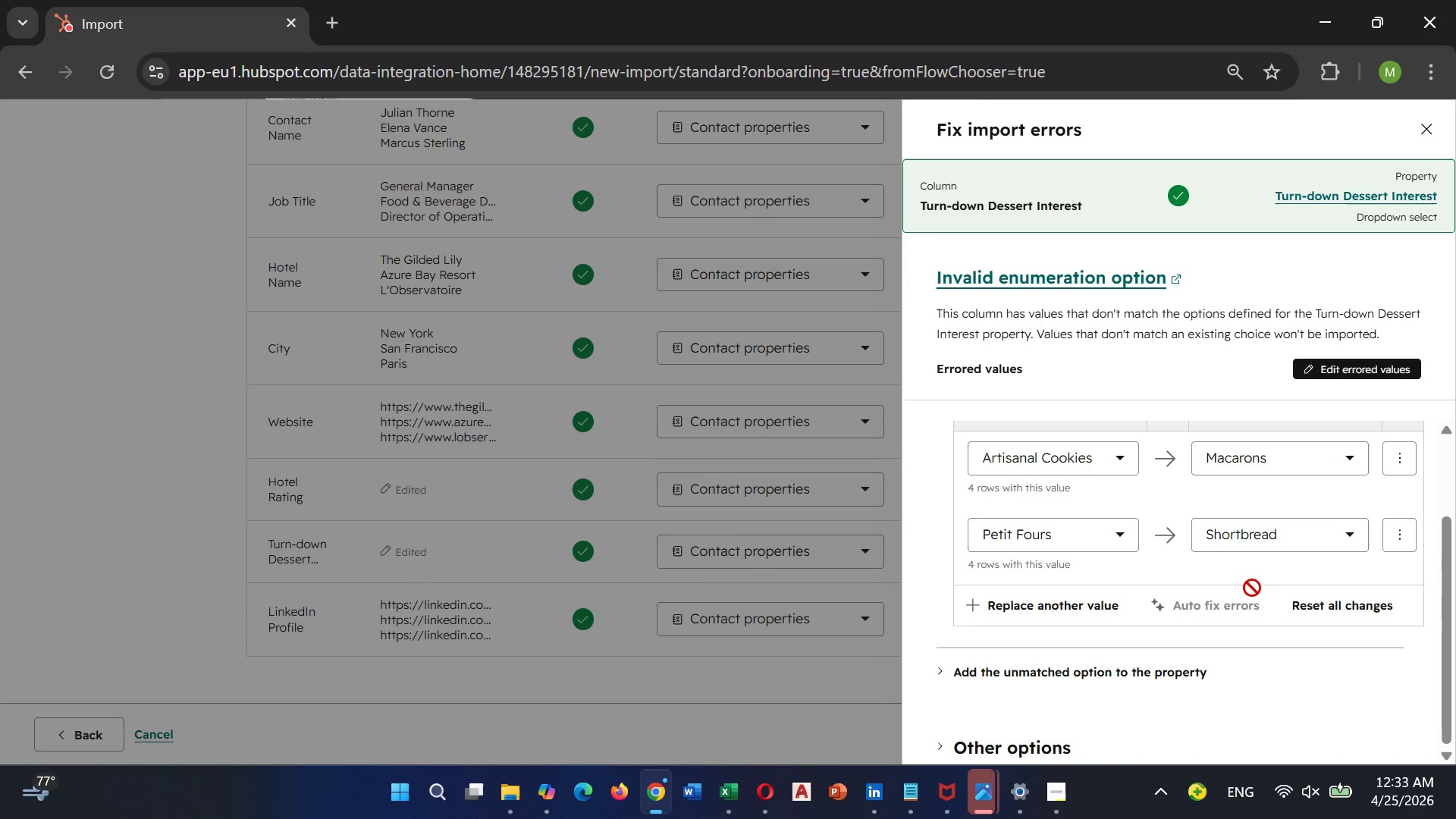 
scroll: coordinate [913, 687], scroll_direction: down, amount: 4.0
 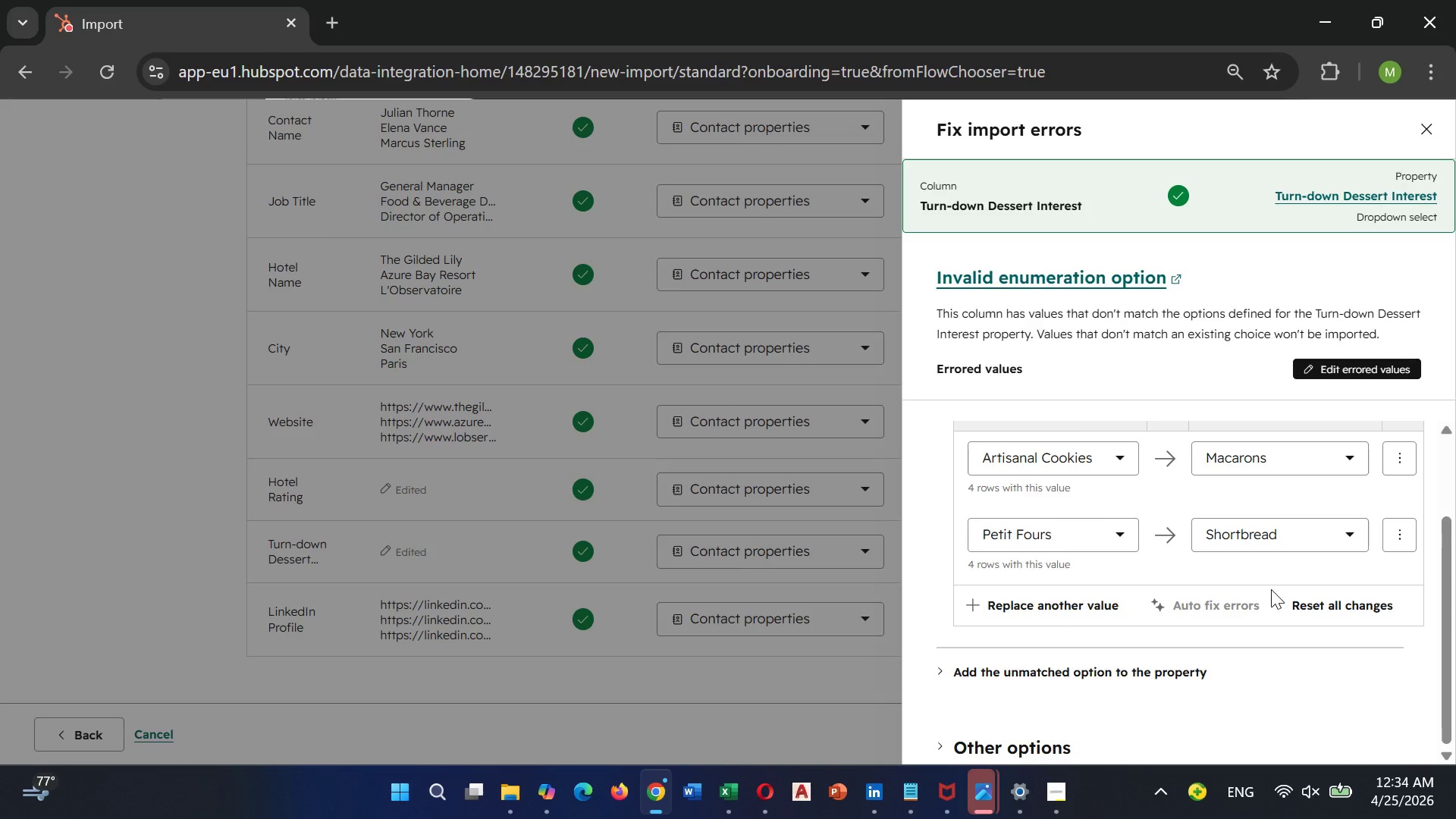 
wait(27.23)
 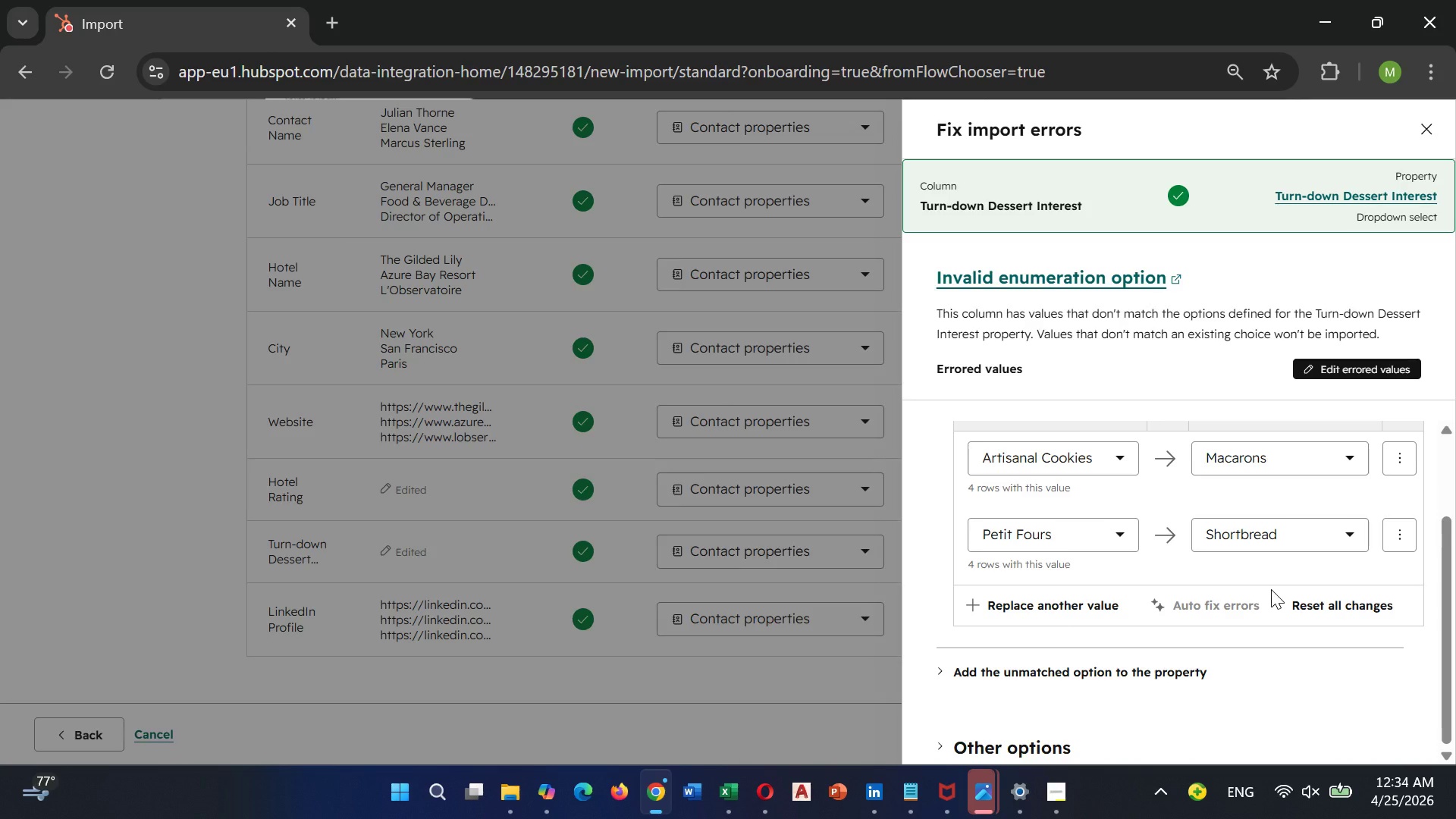 
left_click([1275, 468])
 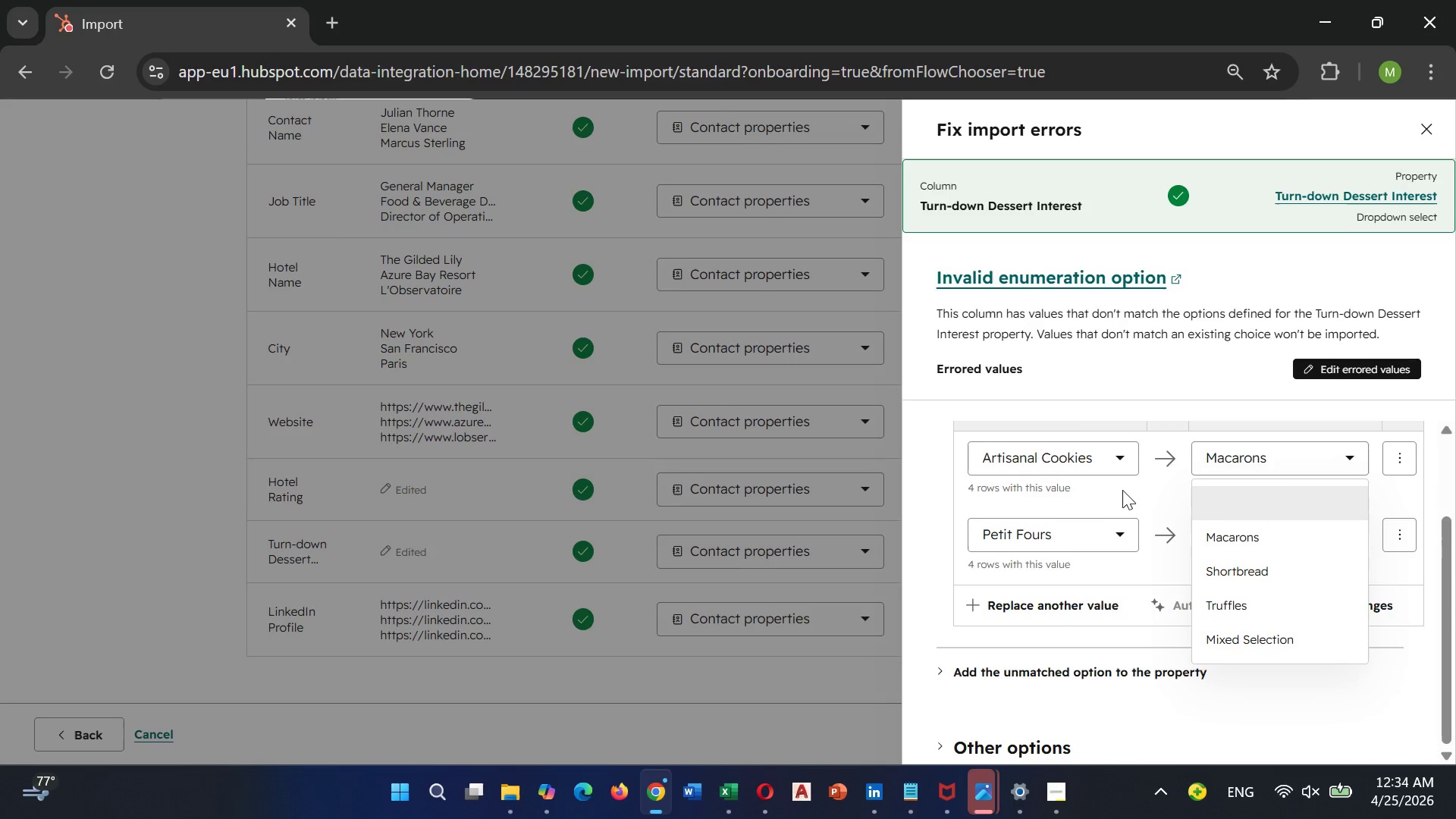 
left_click([1143, 494])
 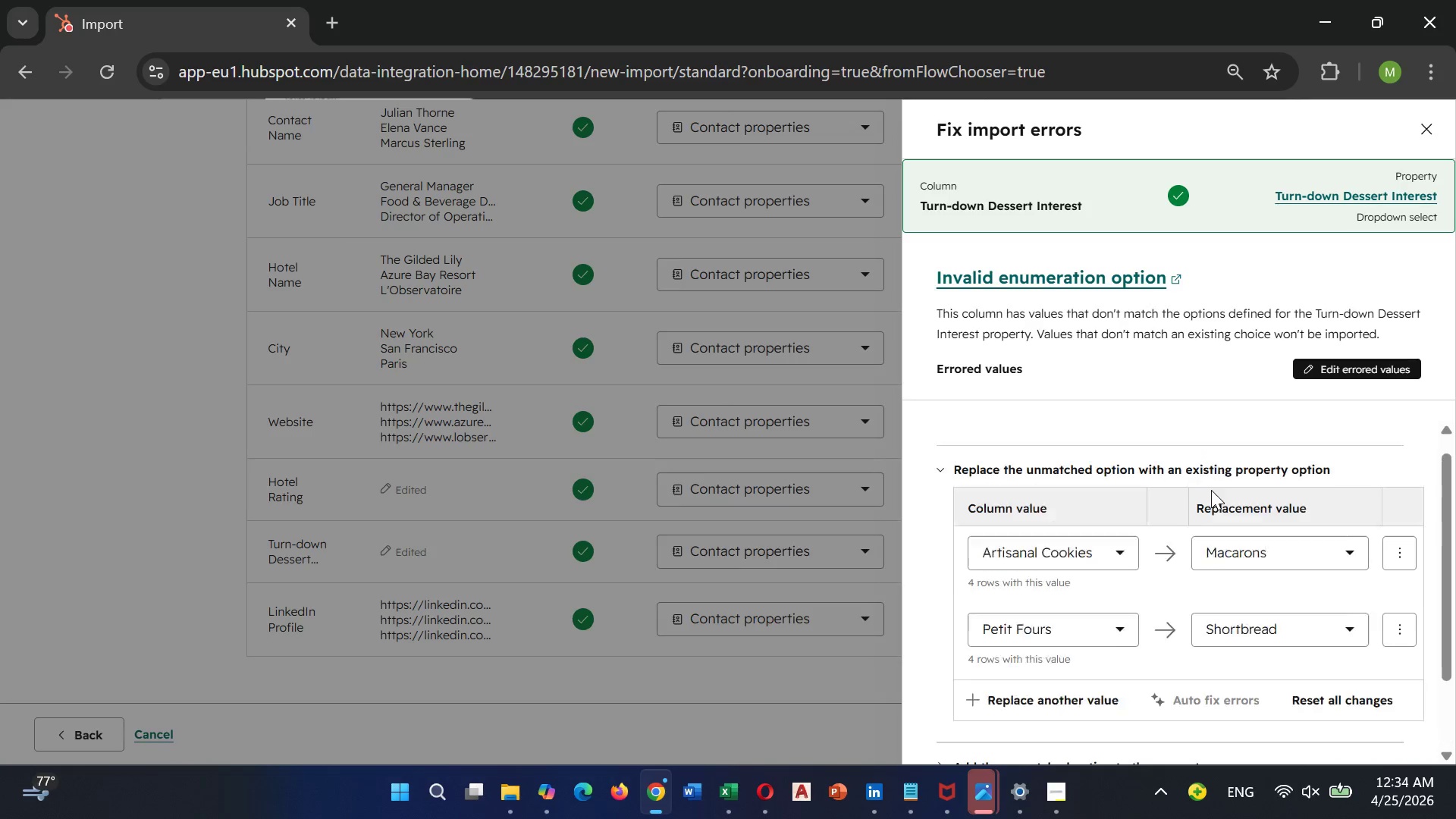 
scroll: coordinate [1211, 496], scroll_direction: up, amount: 2.0
 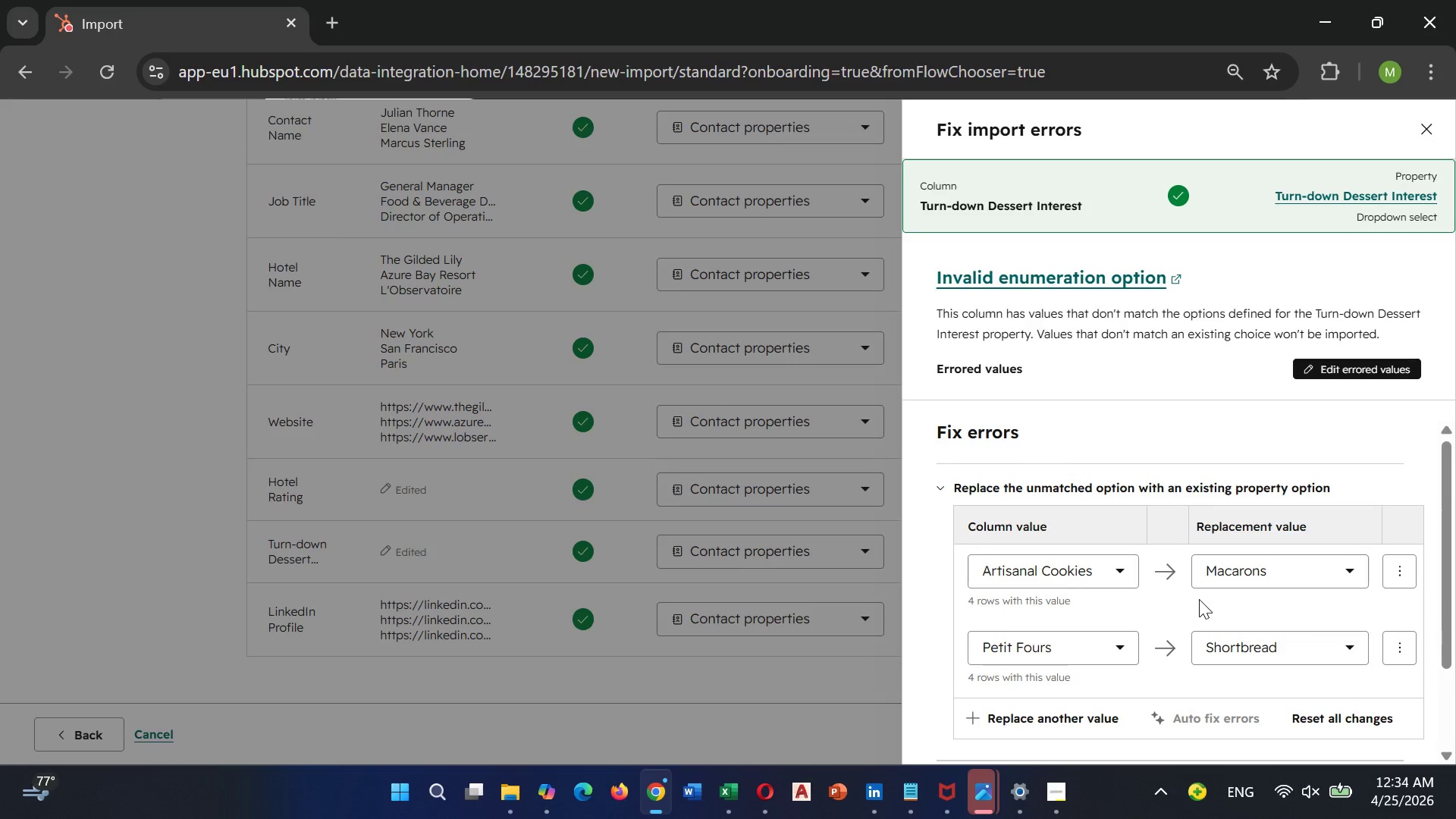 
scroll: coordinate [1199, 598], scroll_direction: down, amount: 1.0
 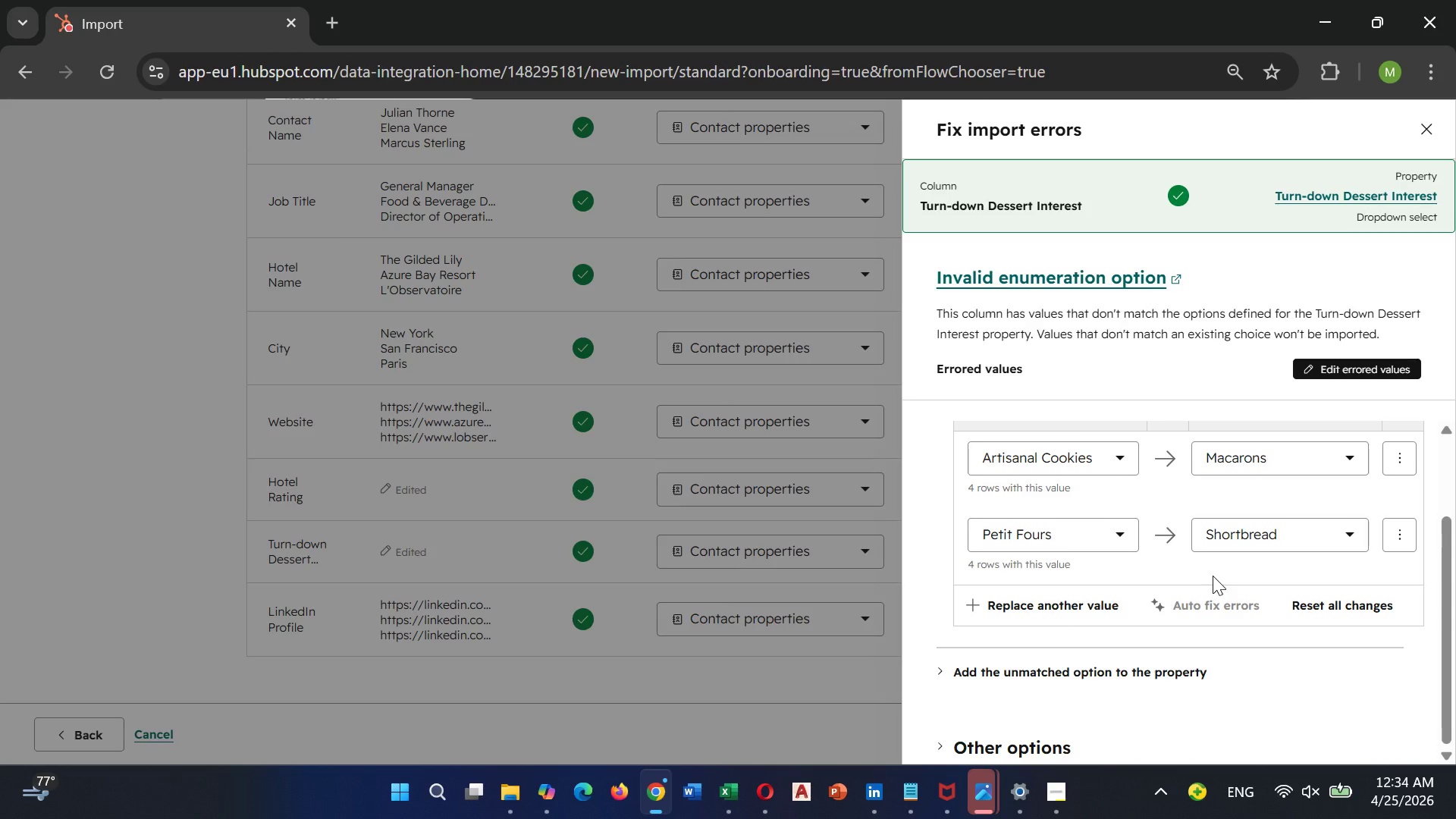 
wait(6.1)
 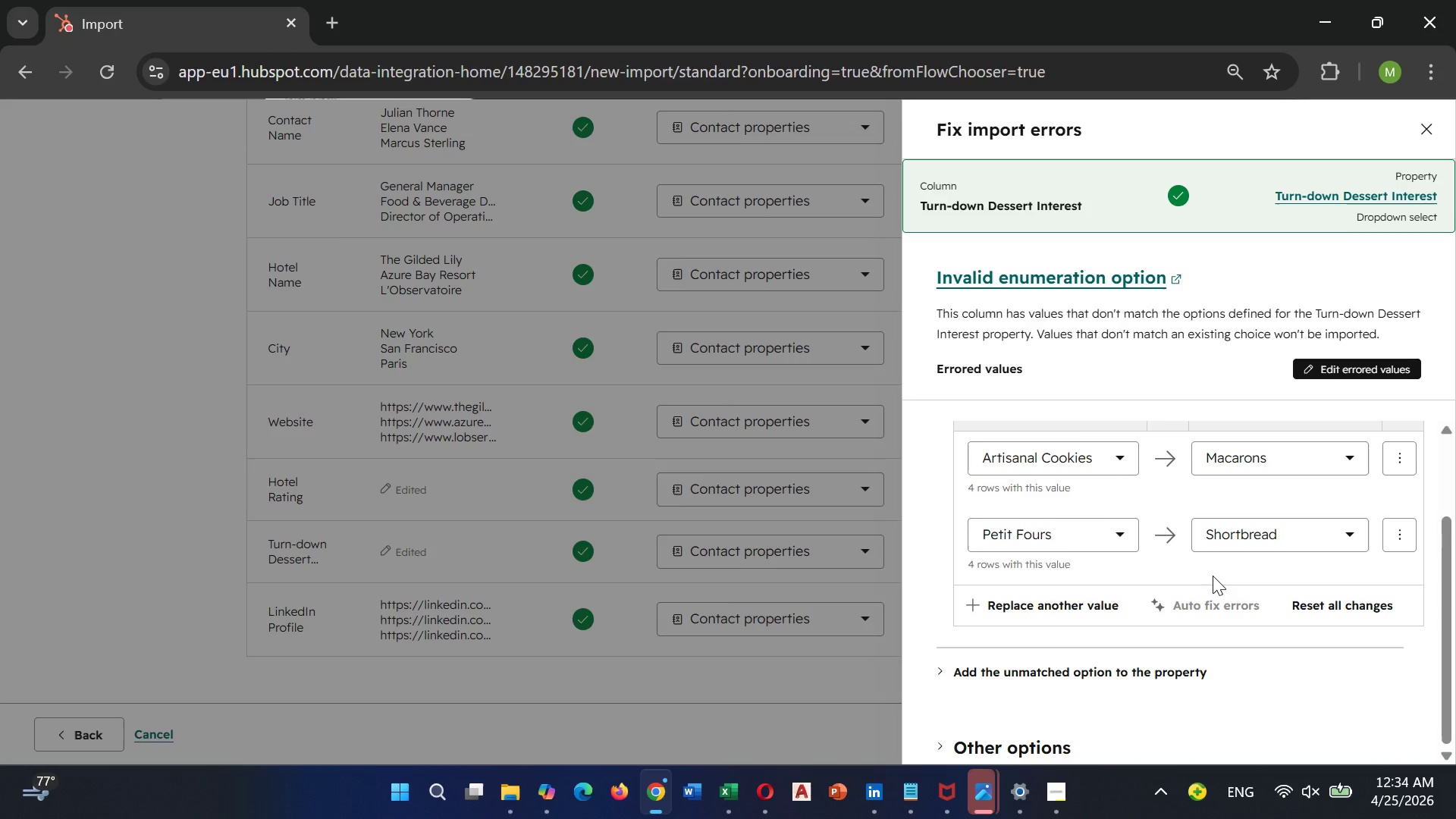 
scroll: coordinate [1213, 576], scroll_direction: down, amount: 1.0
 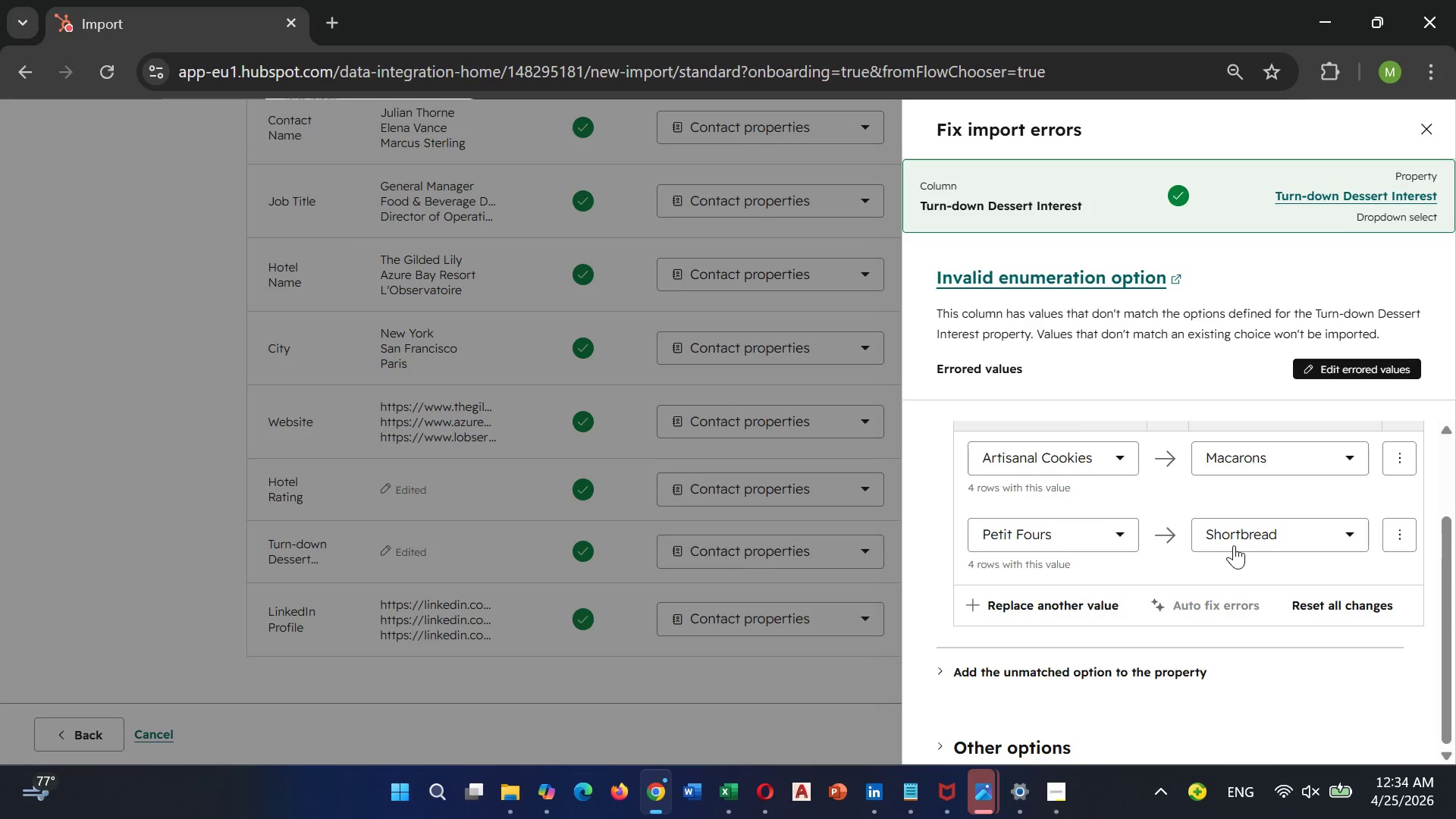 
wait(6.51)
 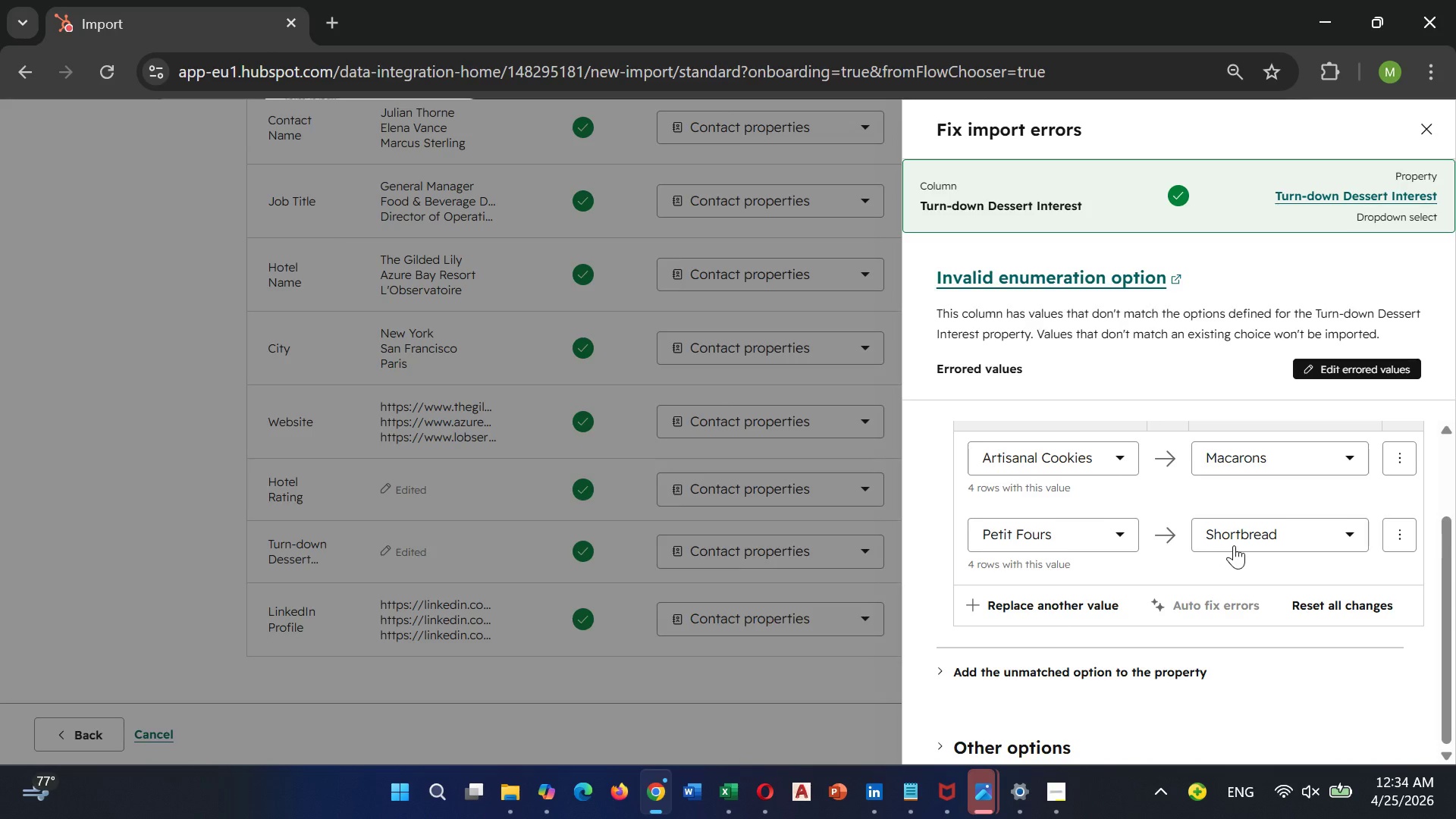 
left_click([88, 328])
 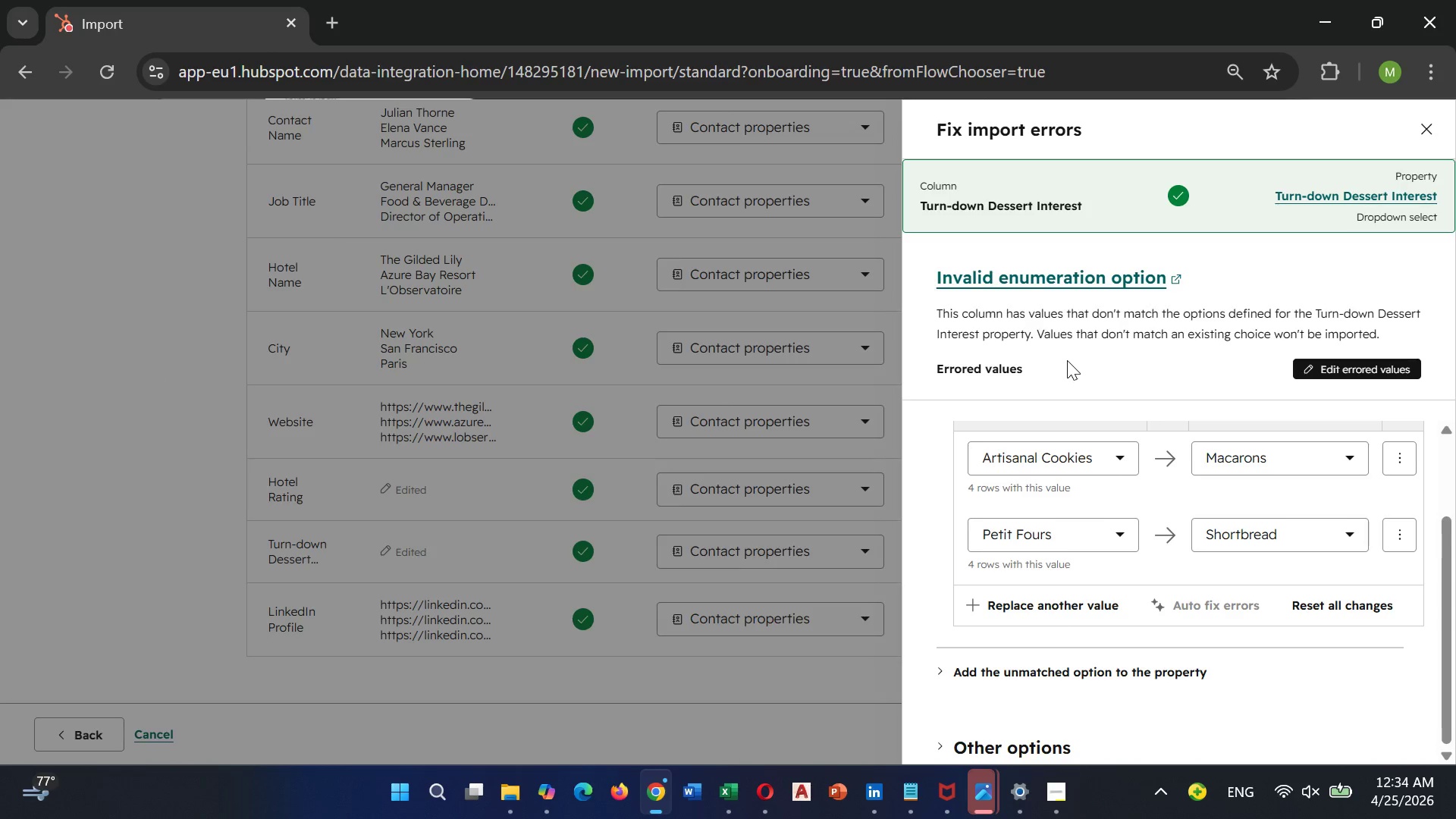 
scroll: coordinate [1067, 360], scroll_direction: down, amount: 2.0
 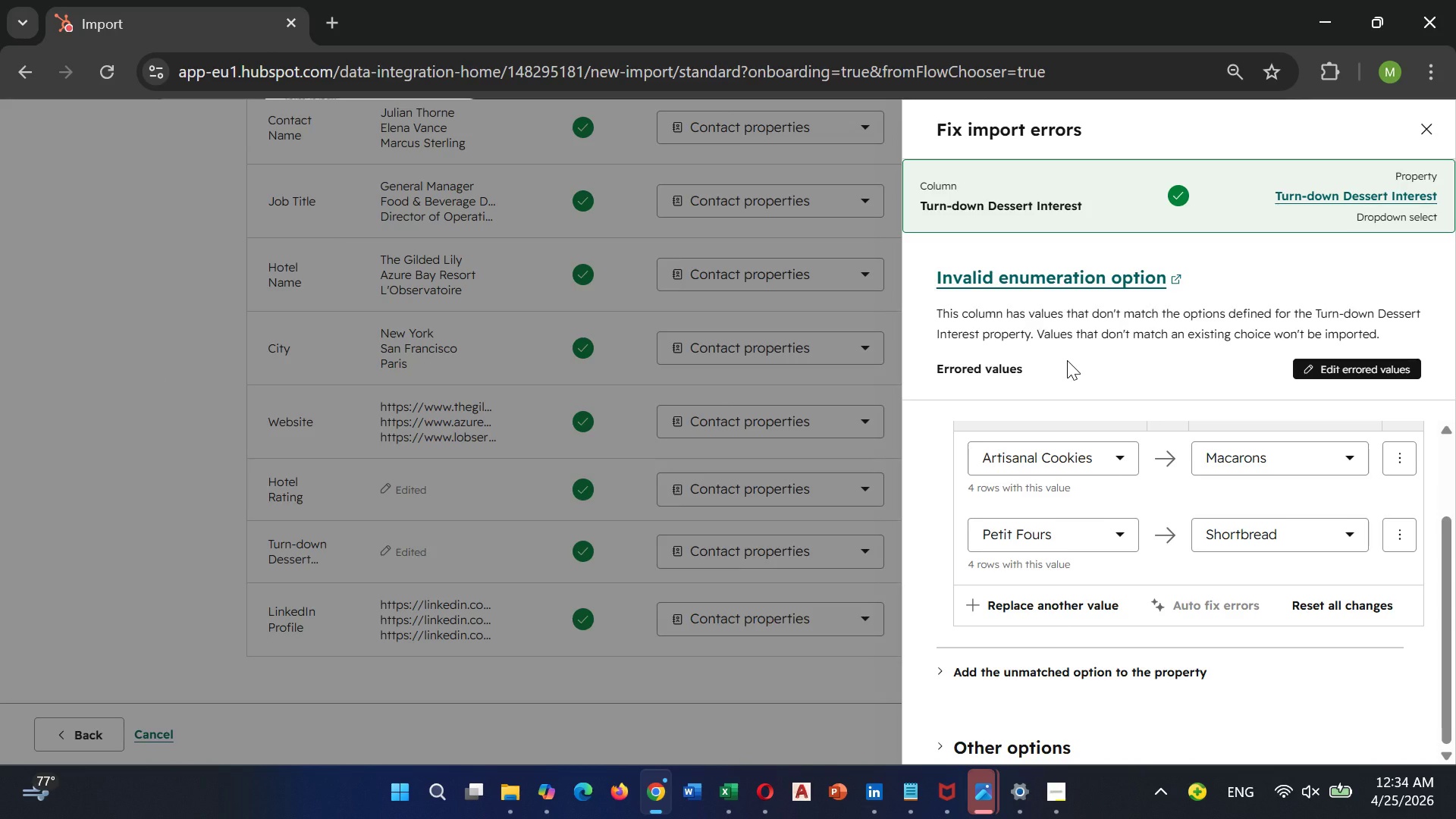 
scroll: coordinate [1067, 360], scroll_direction: up, amount: 1.0
 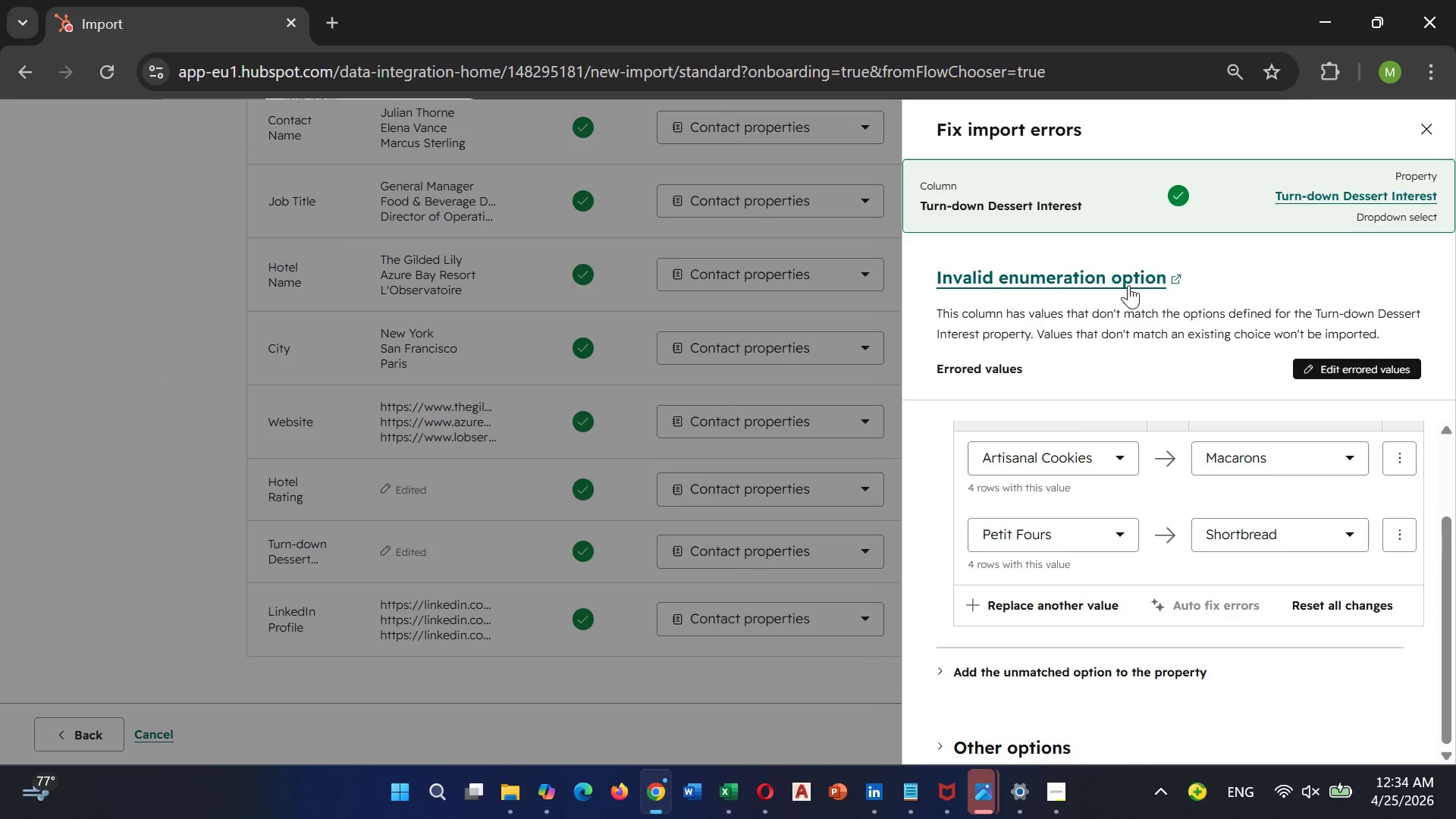 
scroll: coordinate [1129, 285], scroll_direction: down, amount: 6.0
 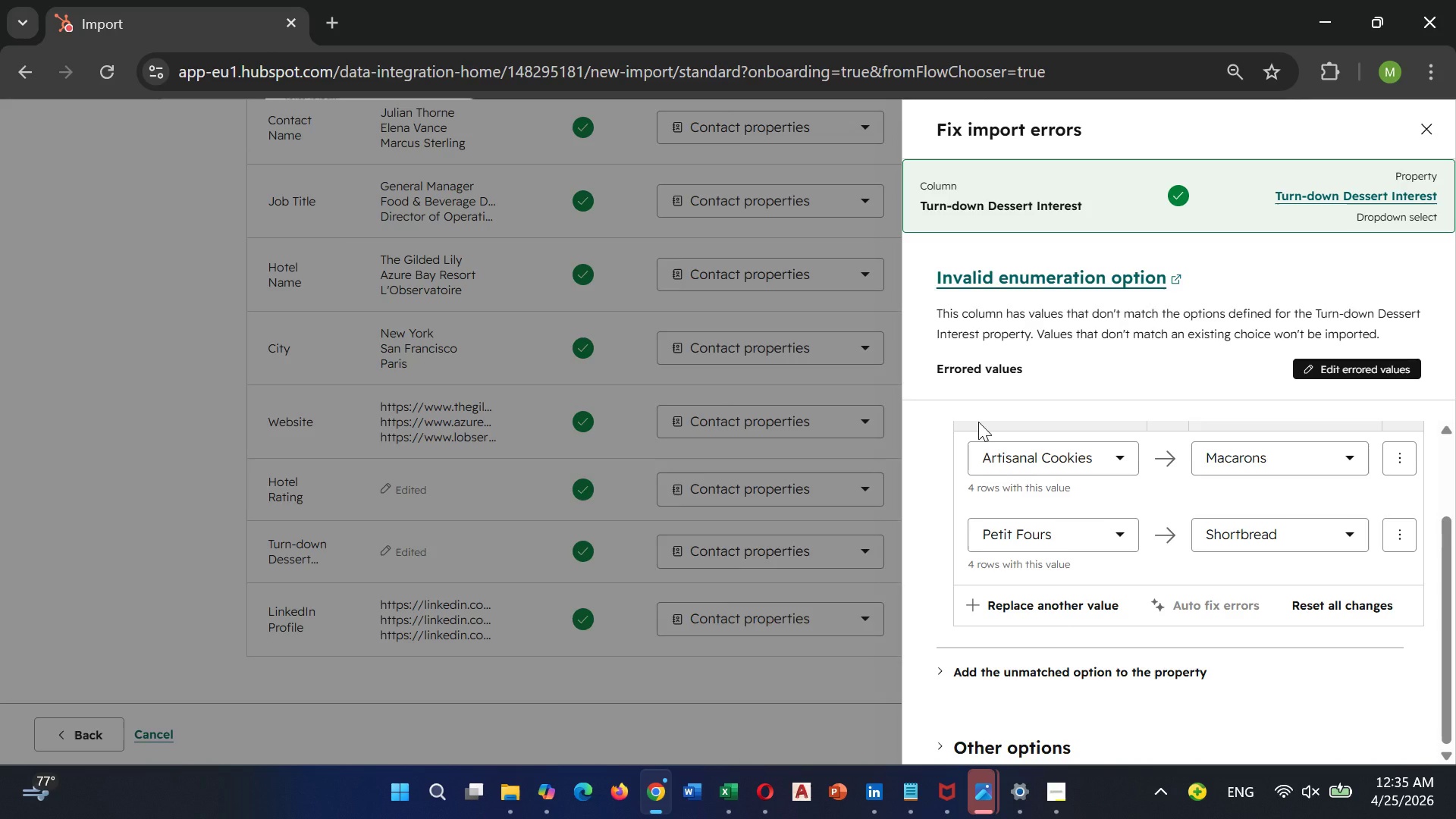 
wait(6.69)
 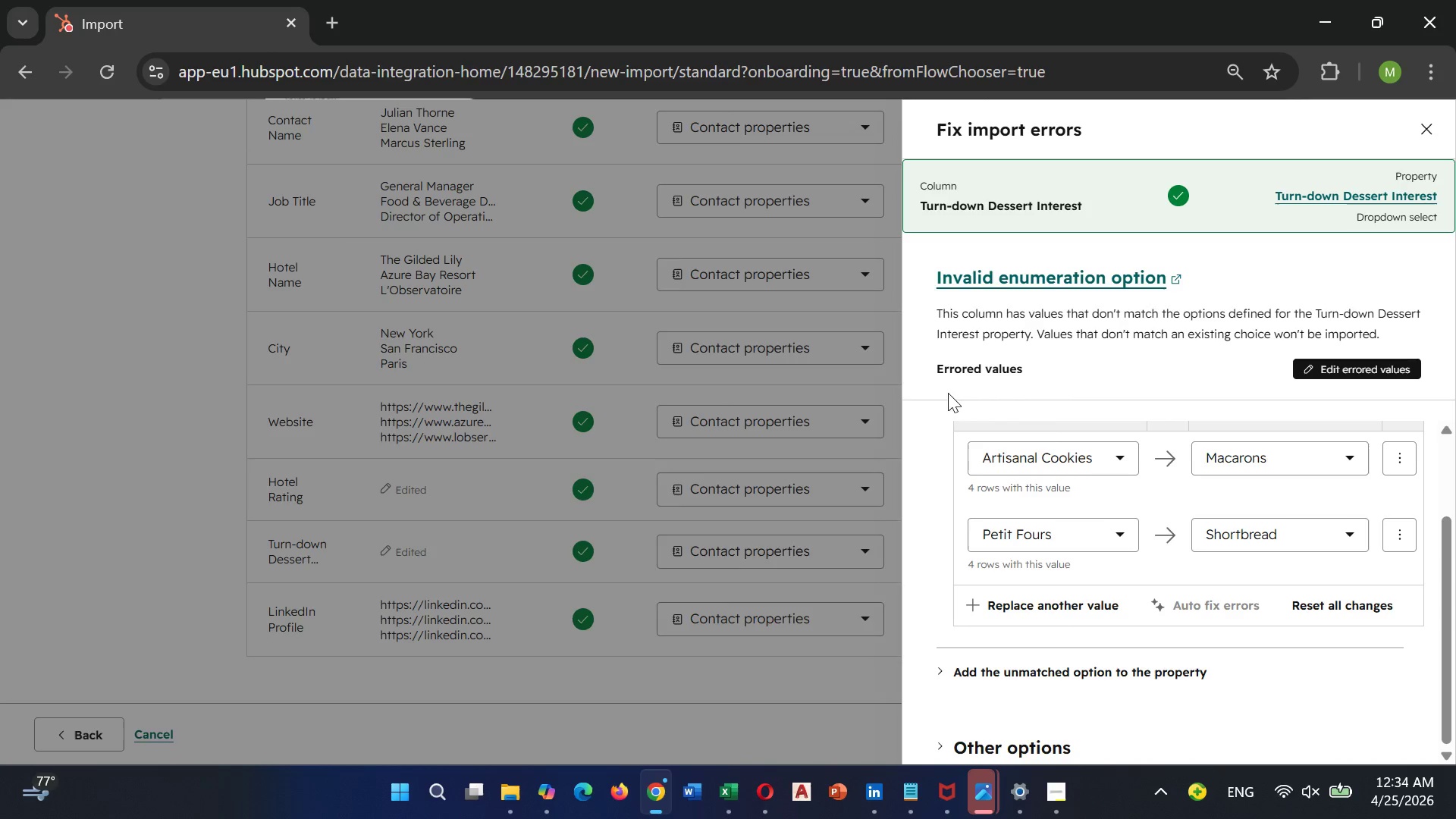 
scroll: coordinate [998, 363], scroll_direction: down, amount: 3.0
 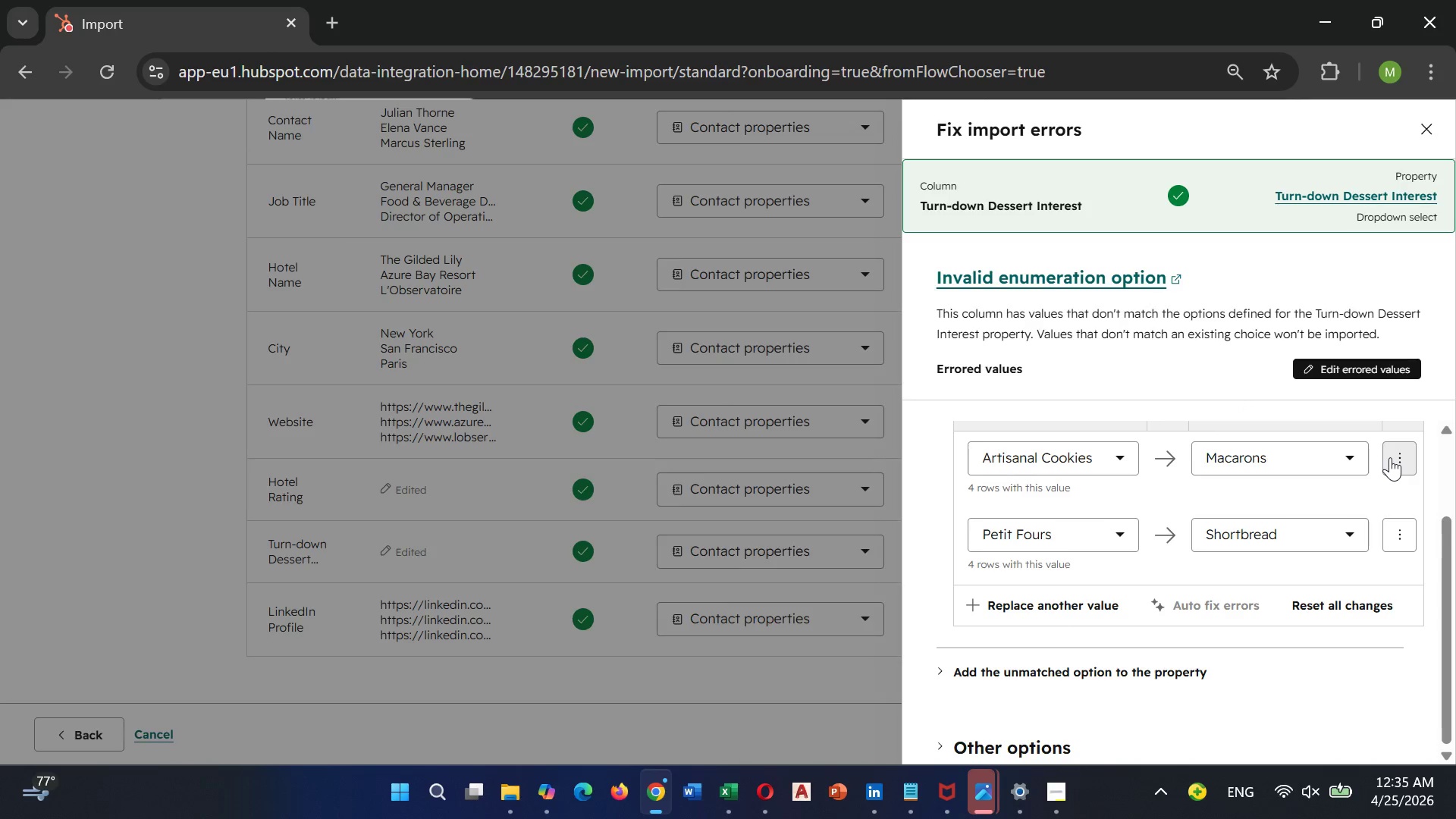 
left_click([1391, 457])
 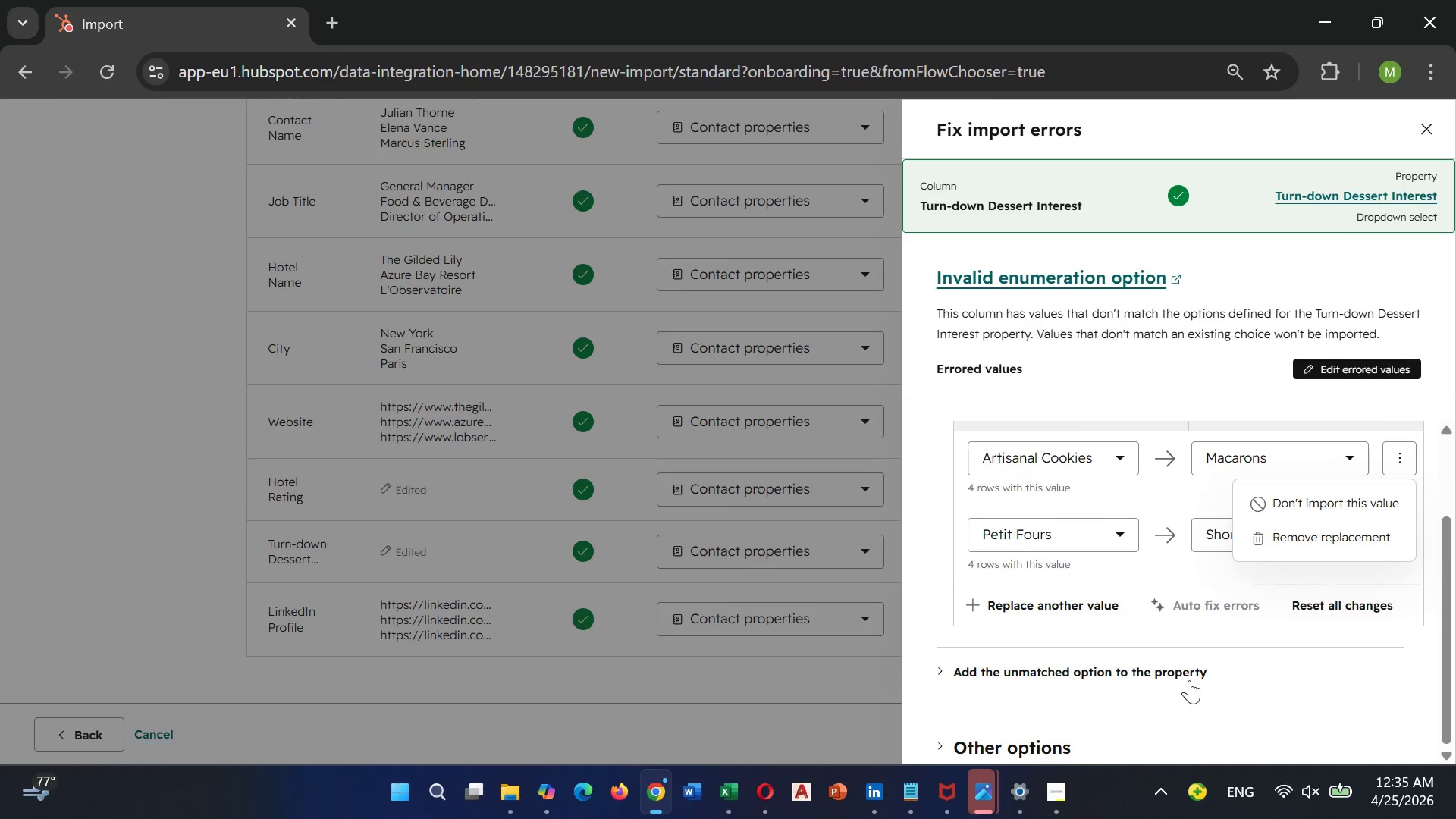 
left_click([1196, 677])
 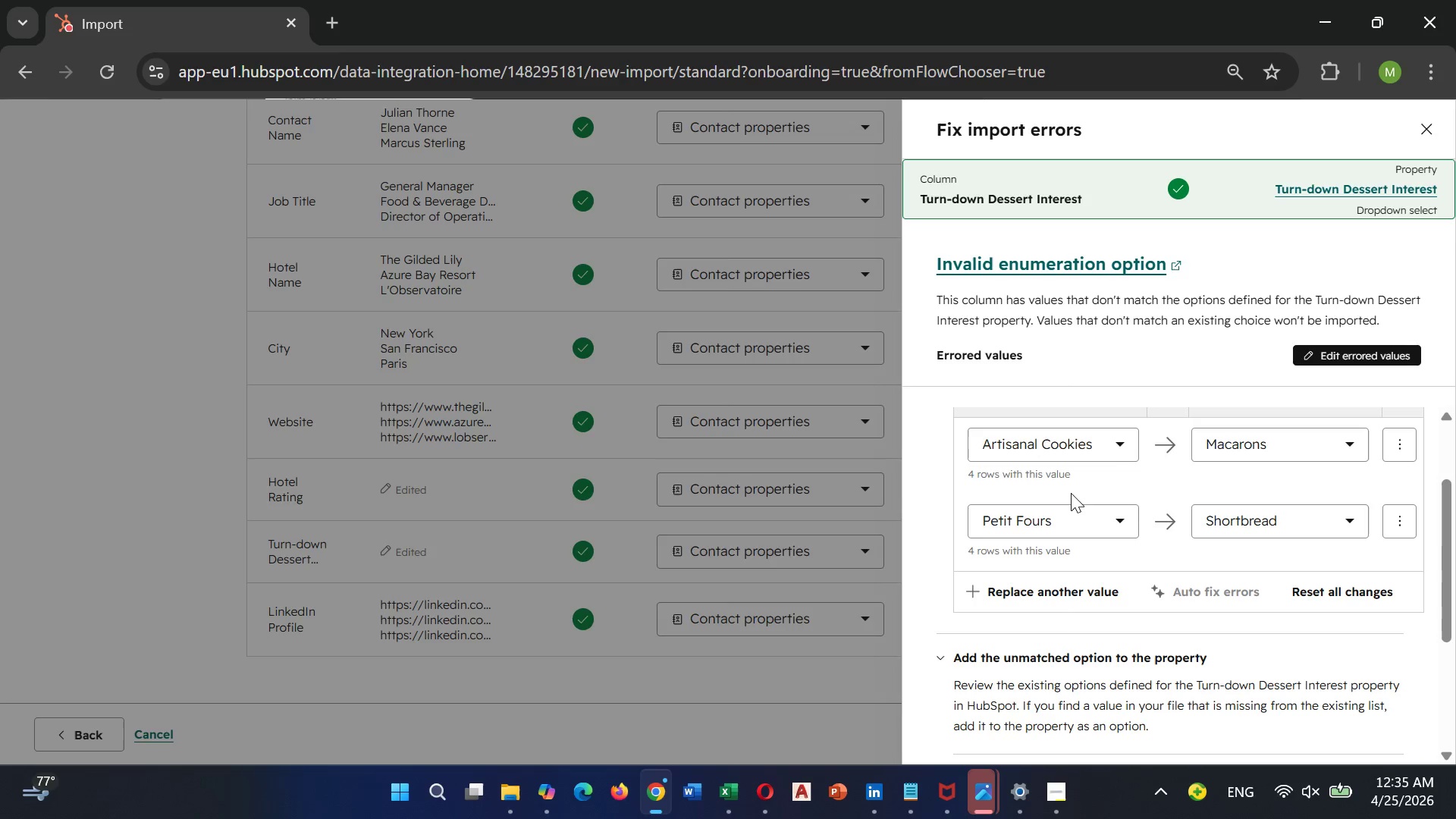 
wait(54.22)
 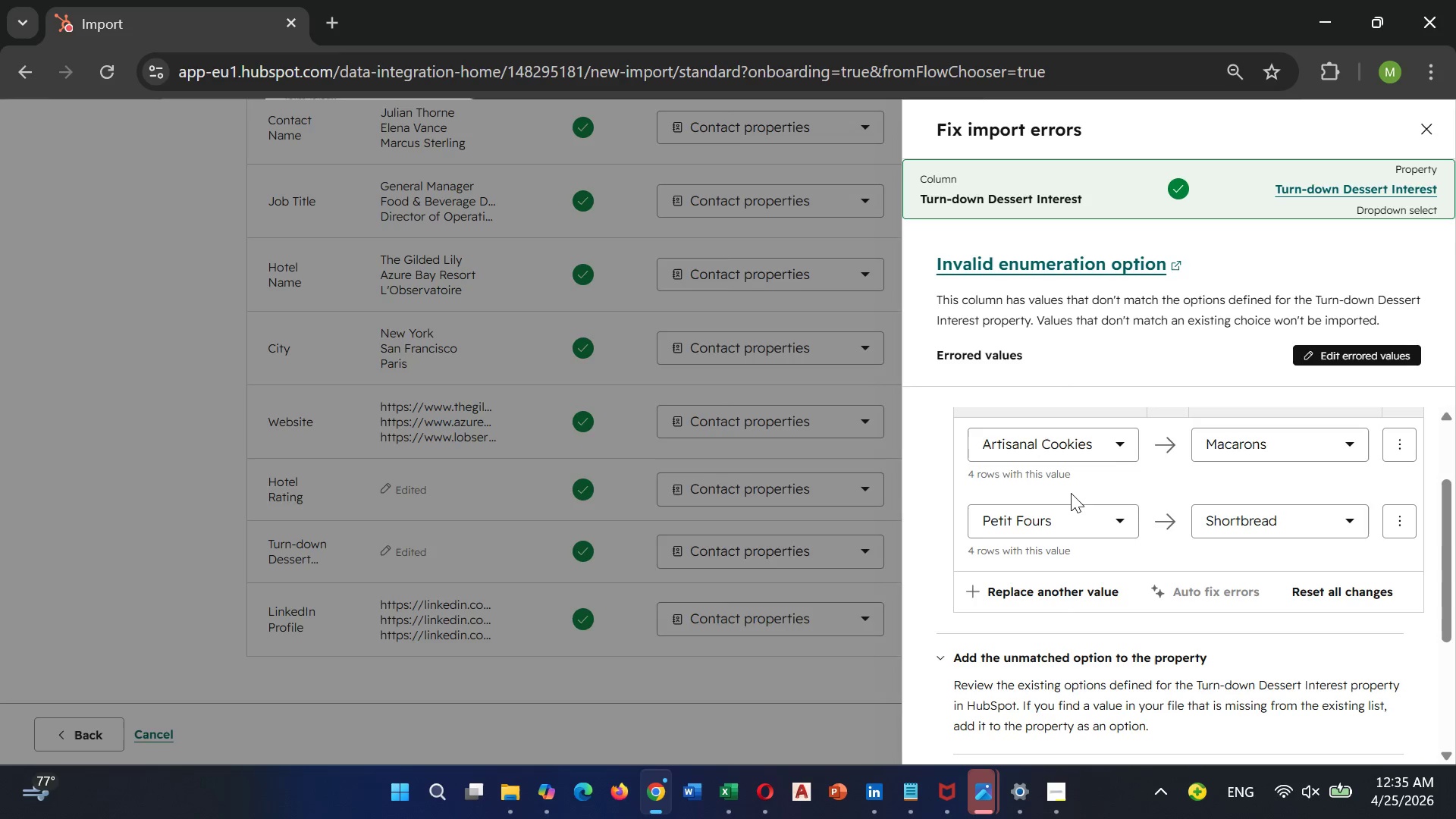 
scroll: coordinate [1382, 429], scroll_direction: down, amount: 2.0
 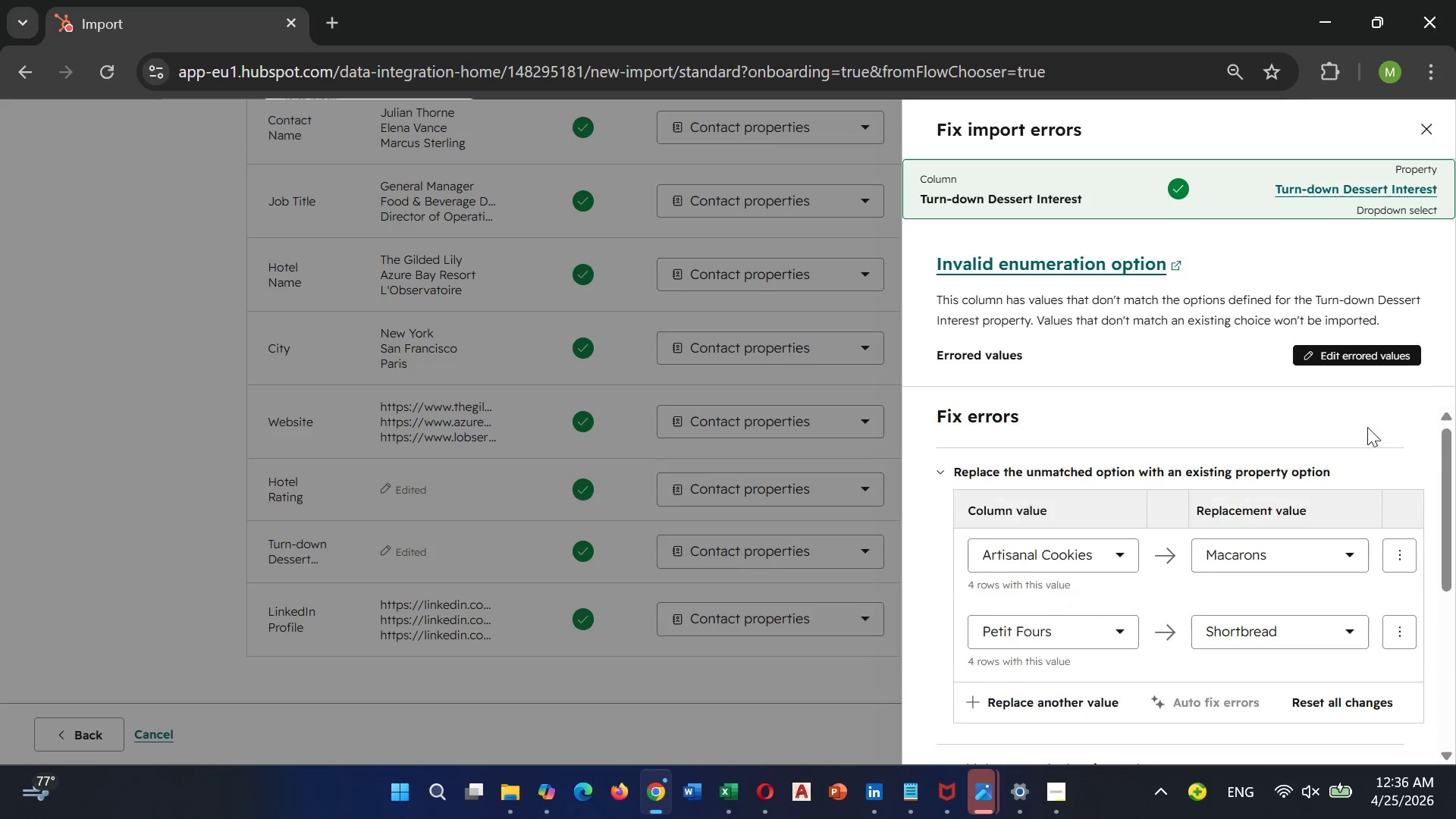 
left_click_drag(start_coordinate=[1315, 553], to_coordinate=[1309, 561])
 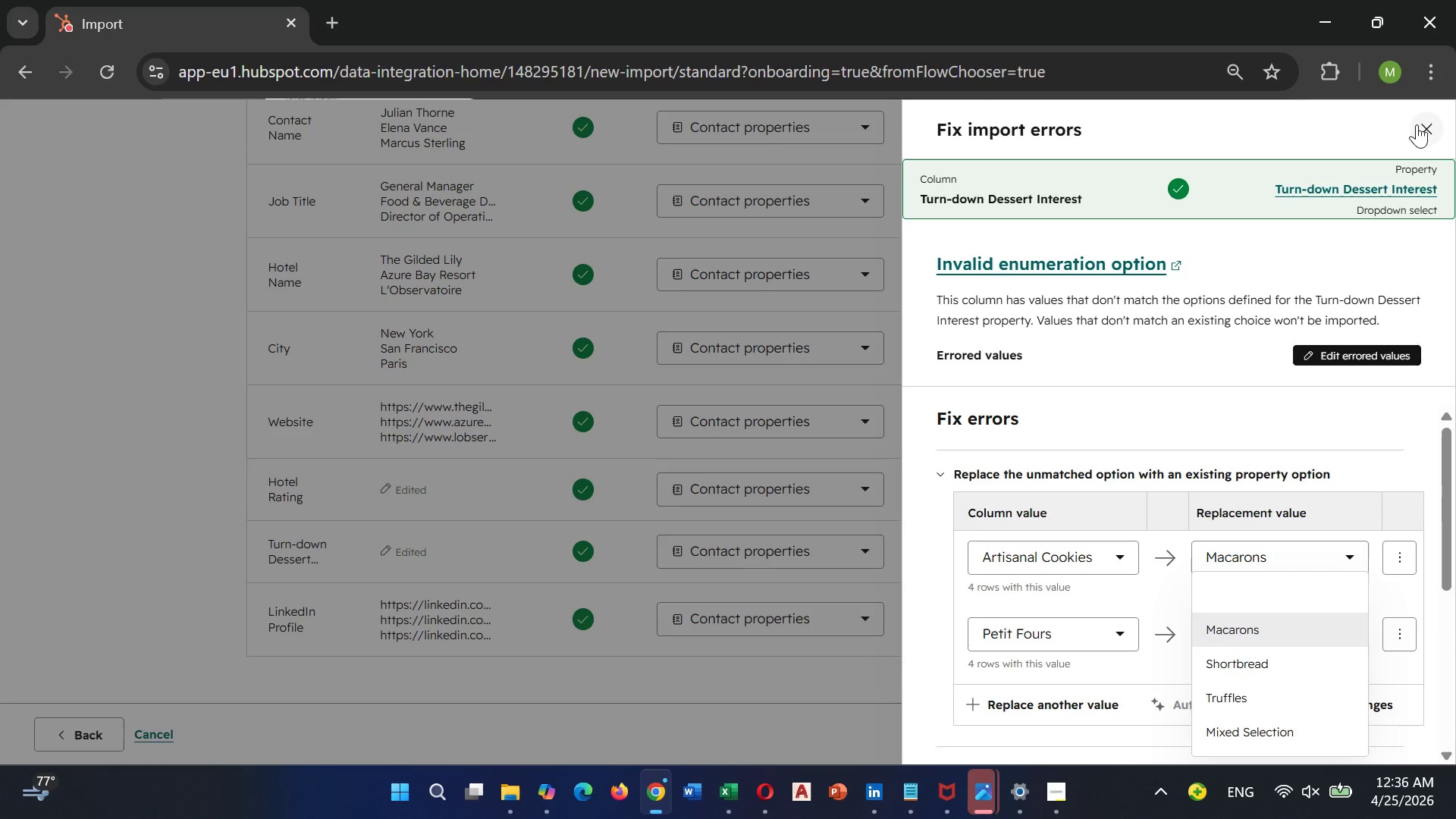 
scroll: coordinate [1370, 427], scroll_direction: up, amount: 3.0
 